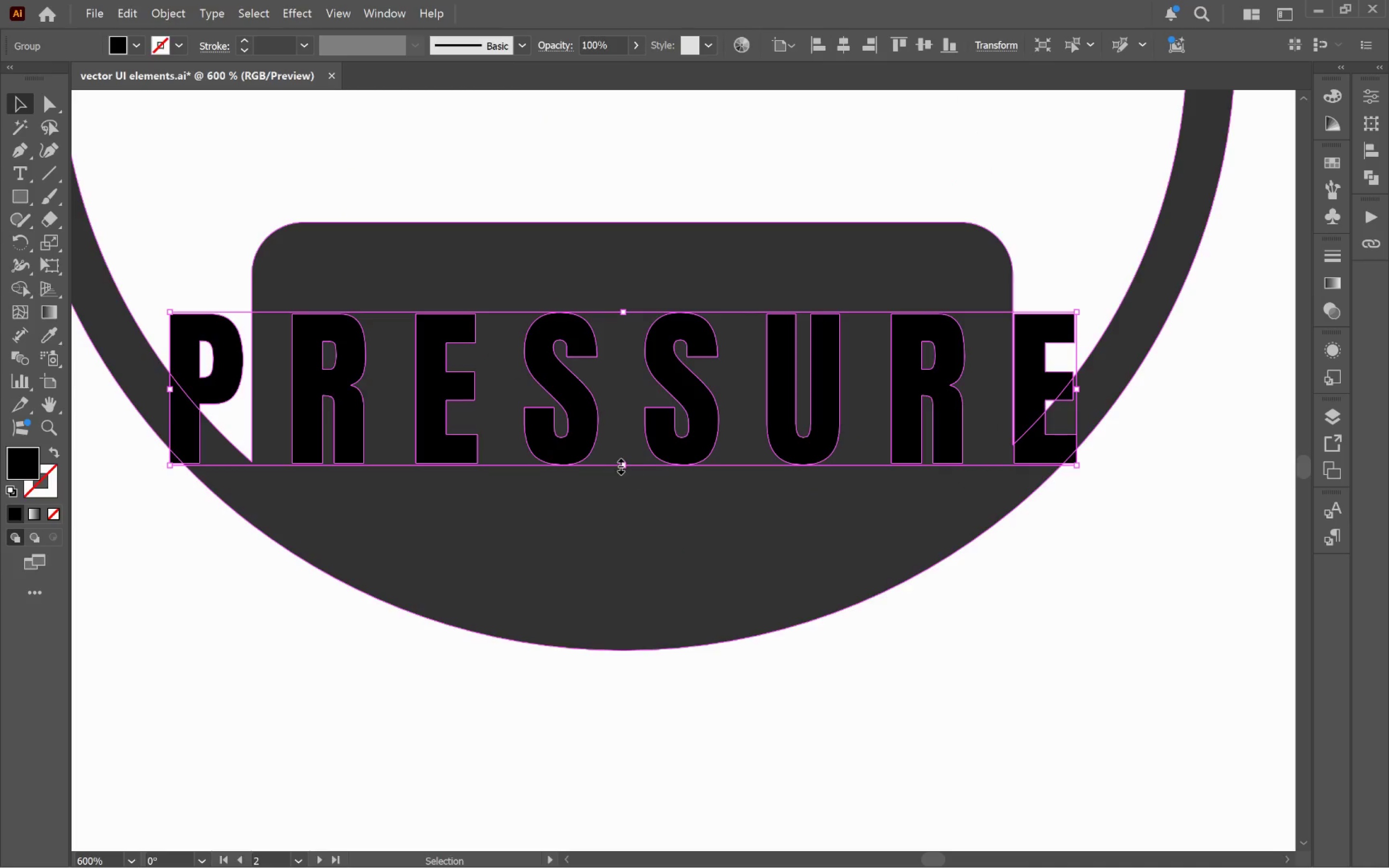 
left_click_drag(start_coordinate=[620, 464], to_coordinate=[627, 417])
 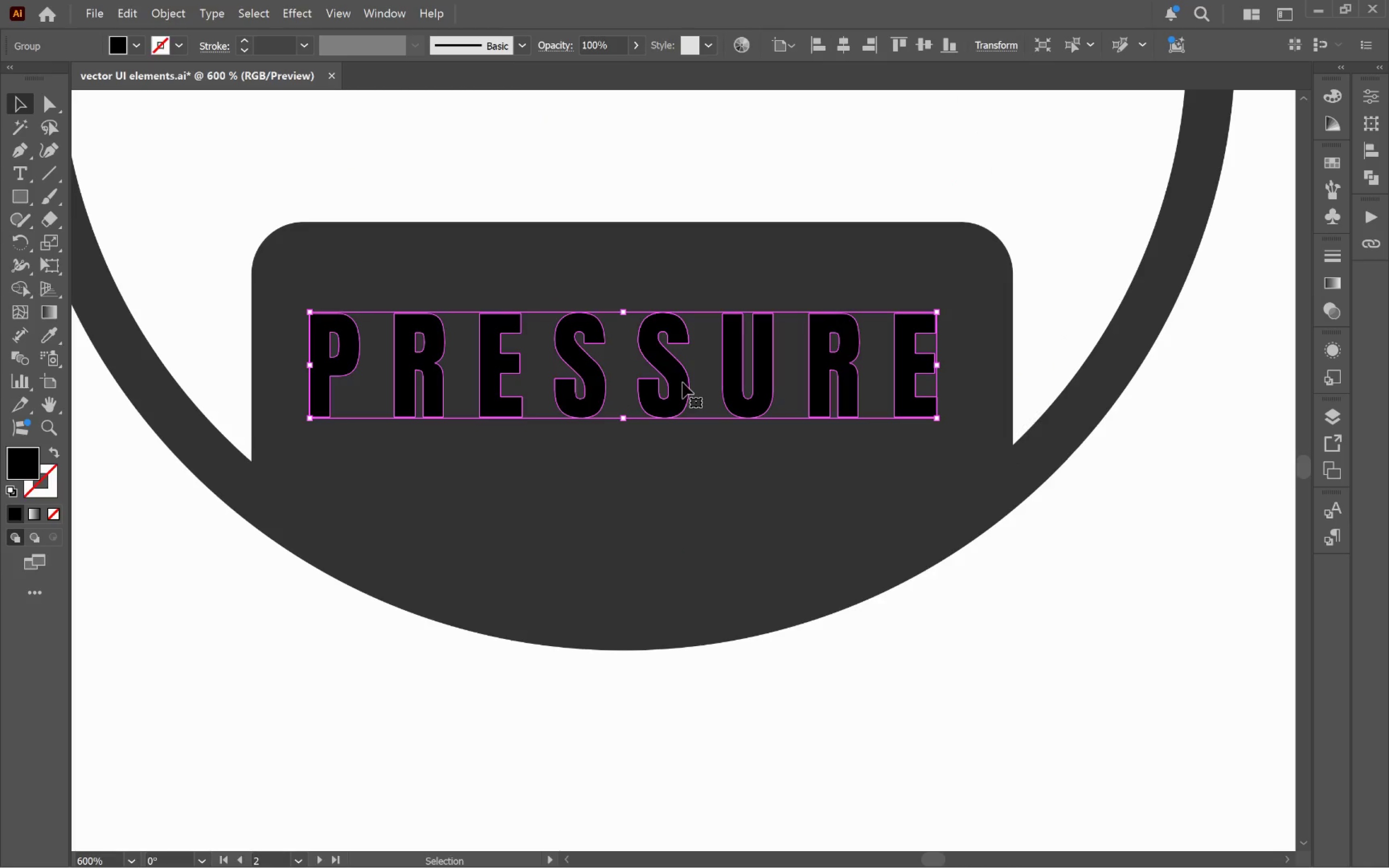 
hold_key(key=ShiftLeft, duration=1.1)
 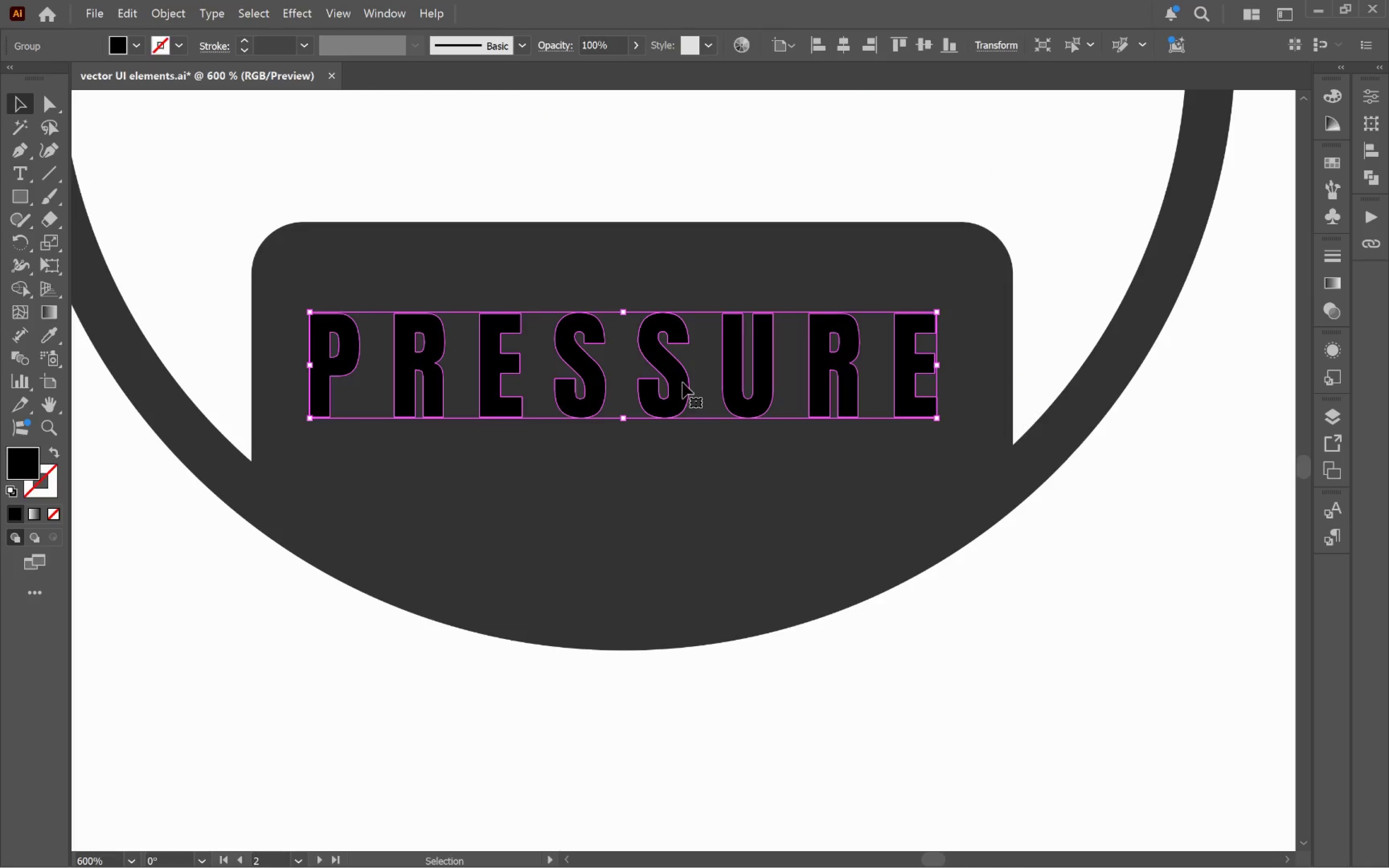 
left_click_drag(start_coordinate=[682, 382], to_coordinate=[681, 360])
 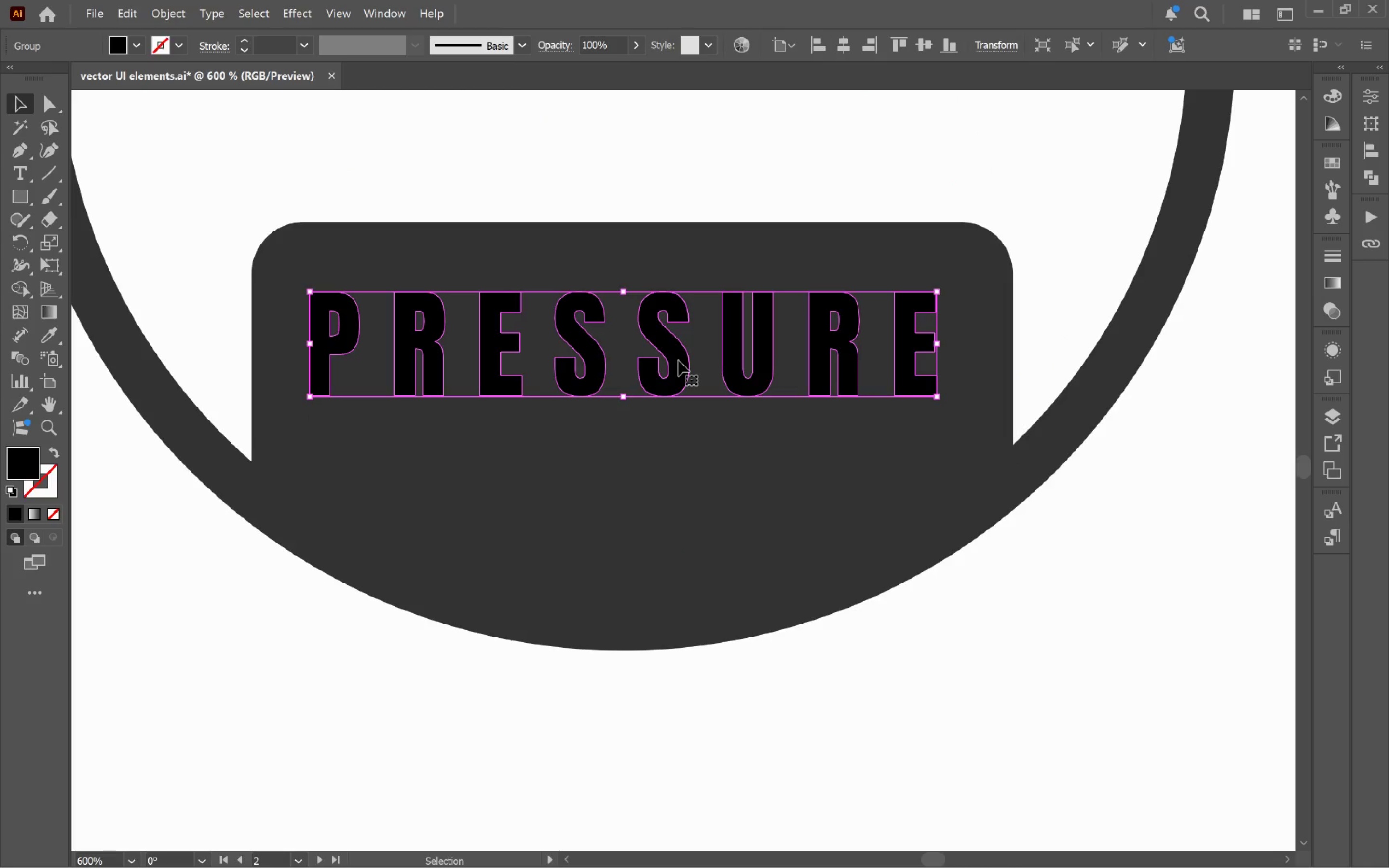 
hold_key(key=ShiftLeft, duration=1.6)
 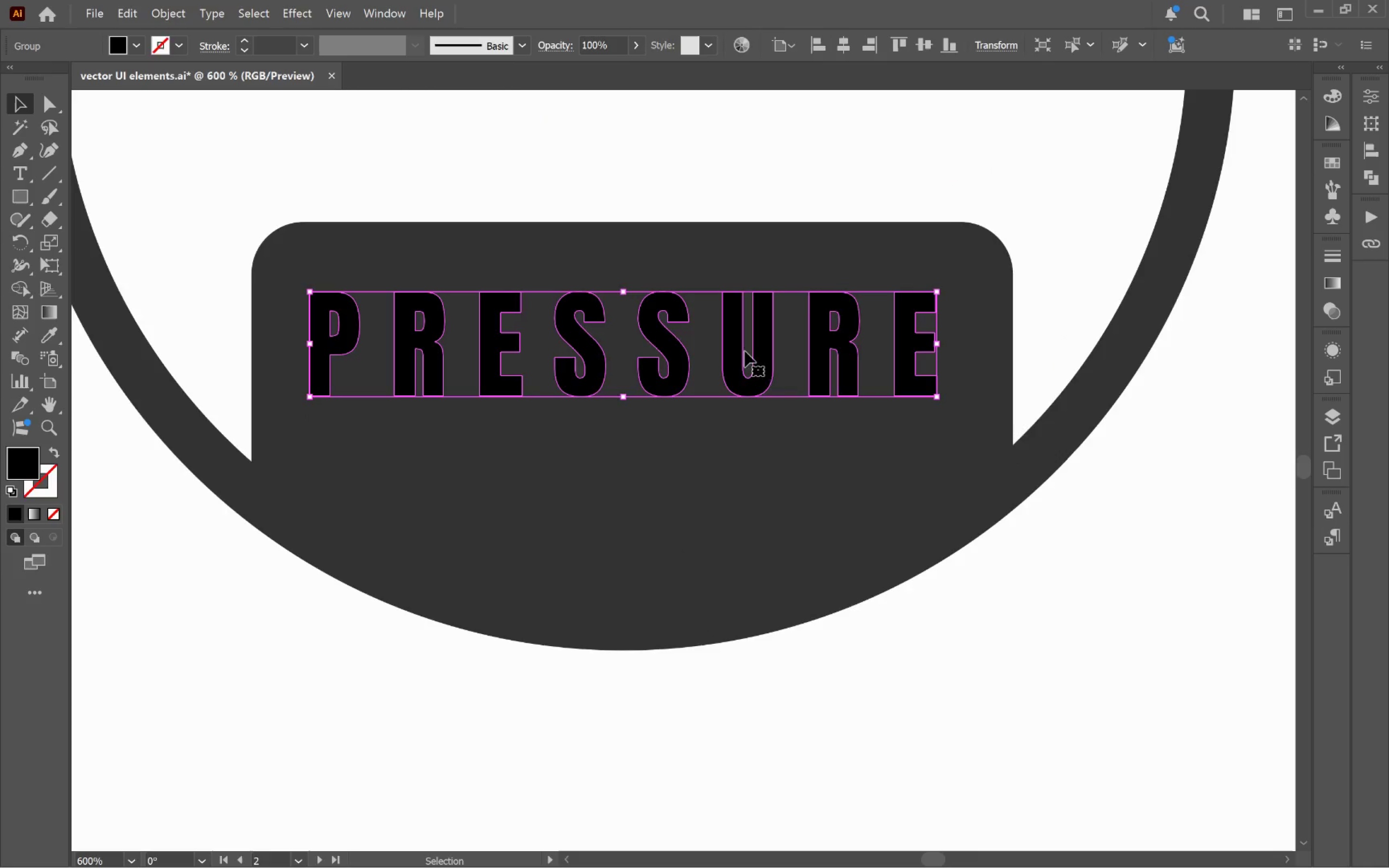 
hold_key(key=ShiftLeft, duration=0.55)
left_click([730, 256])
 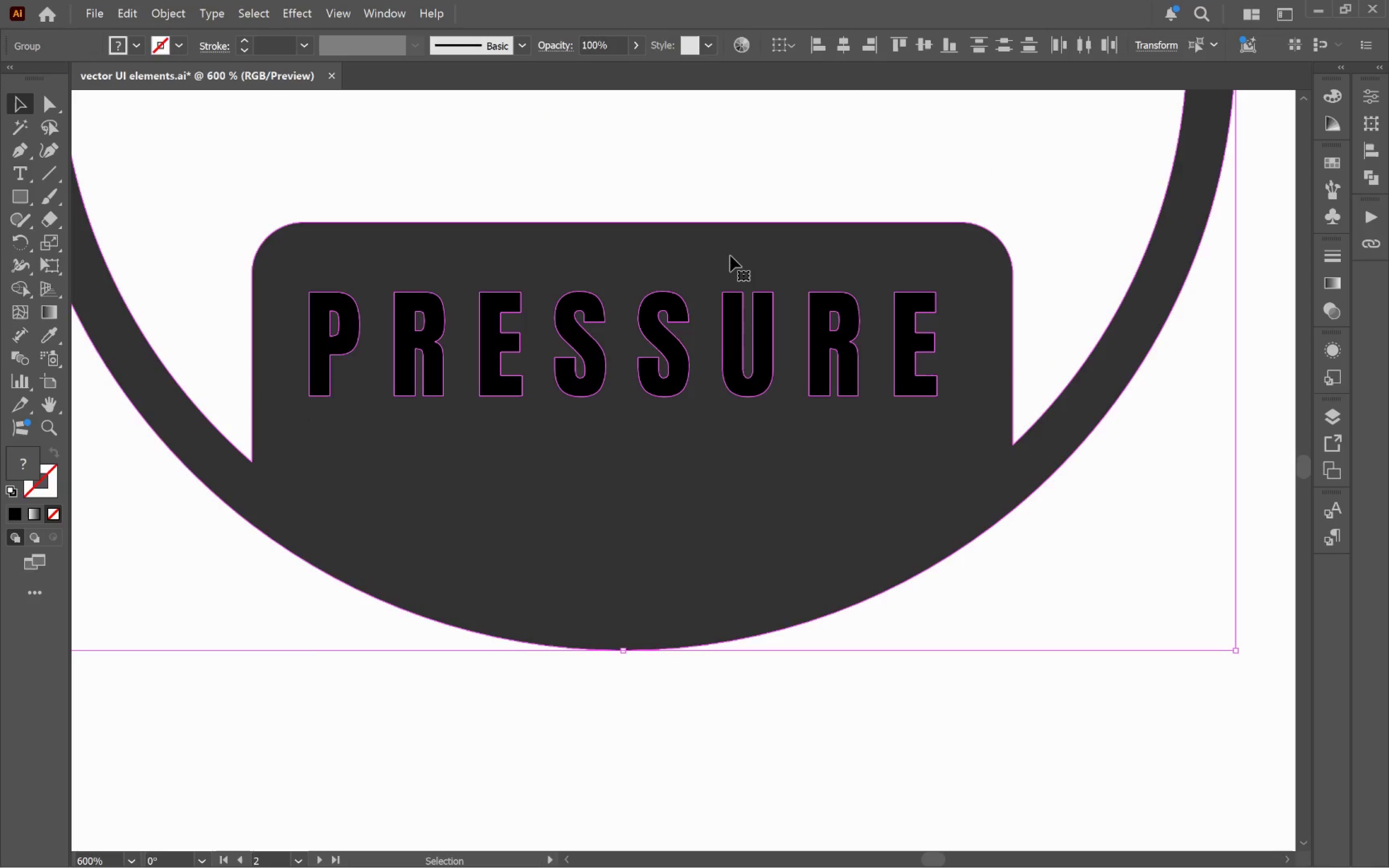 
hold_key(key=AltLeft, duration=0.59)
scroll: coordinate [788, 360], scroll_direction: down, amount: 2.0
 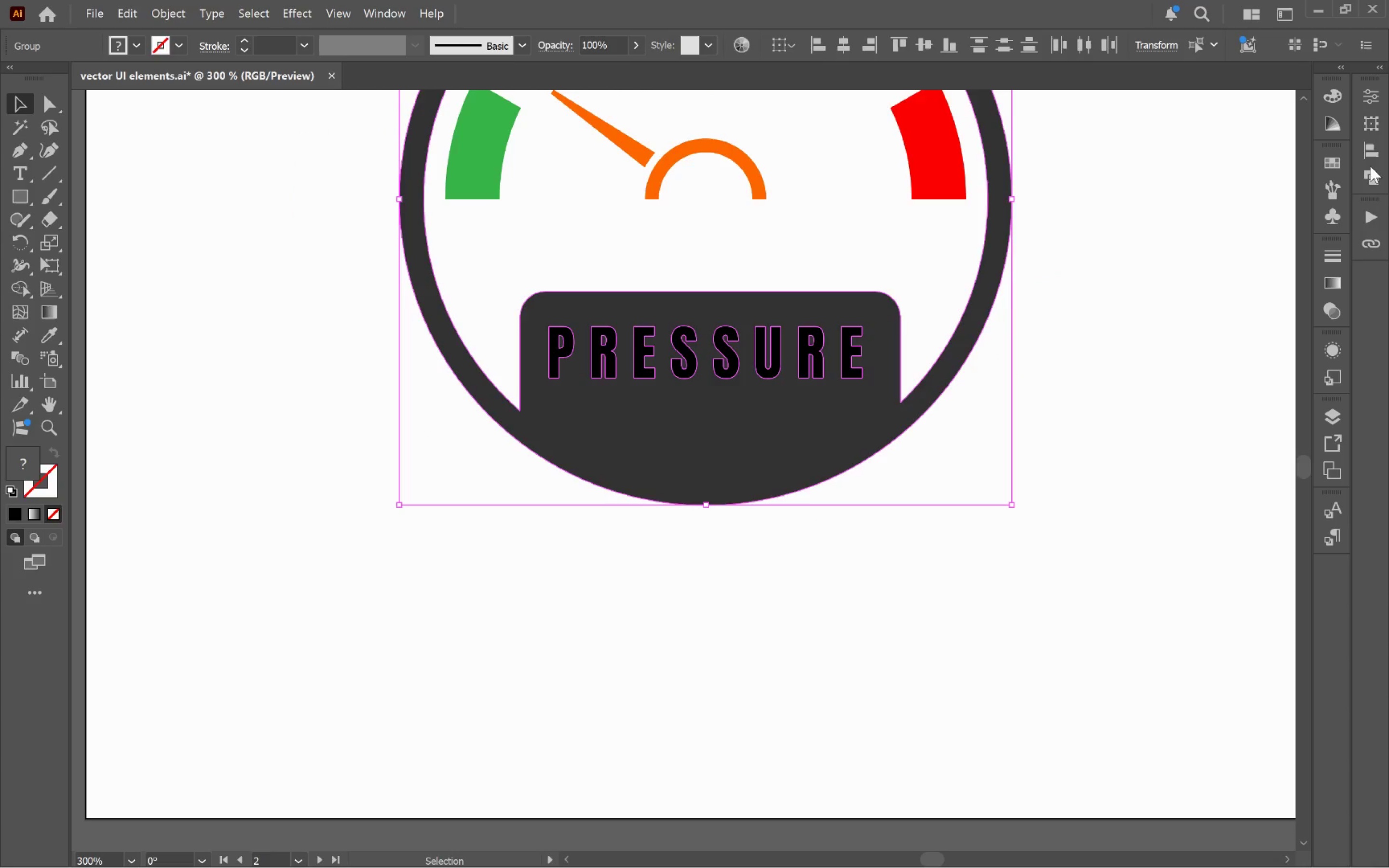 
left_click([1376, 177])
 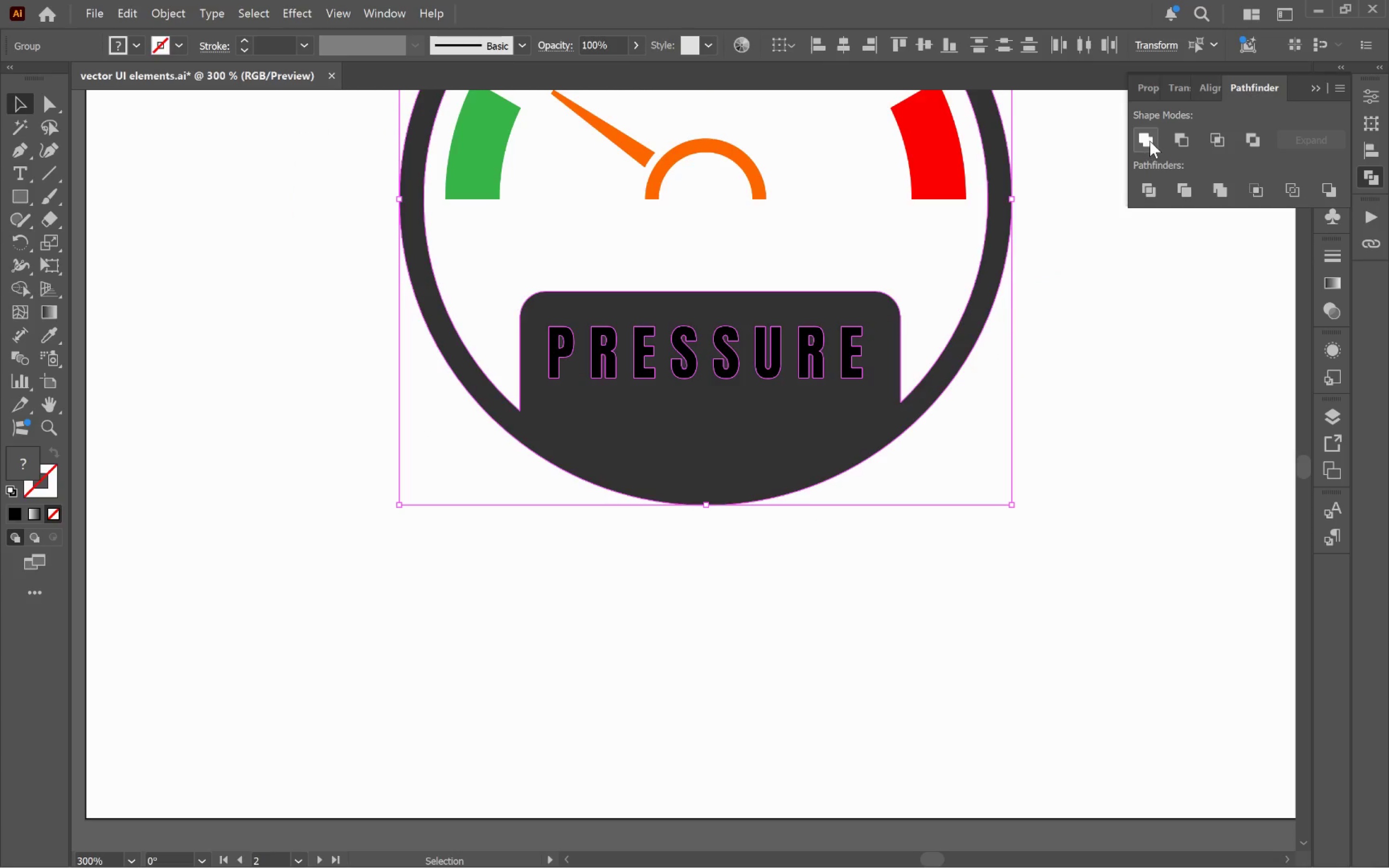 
left_click([1185, 144])
 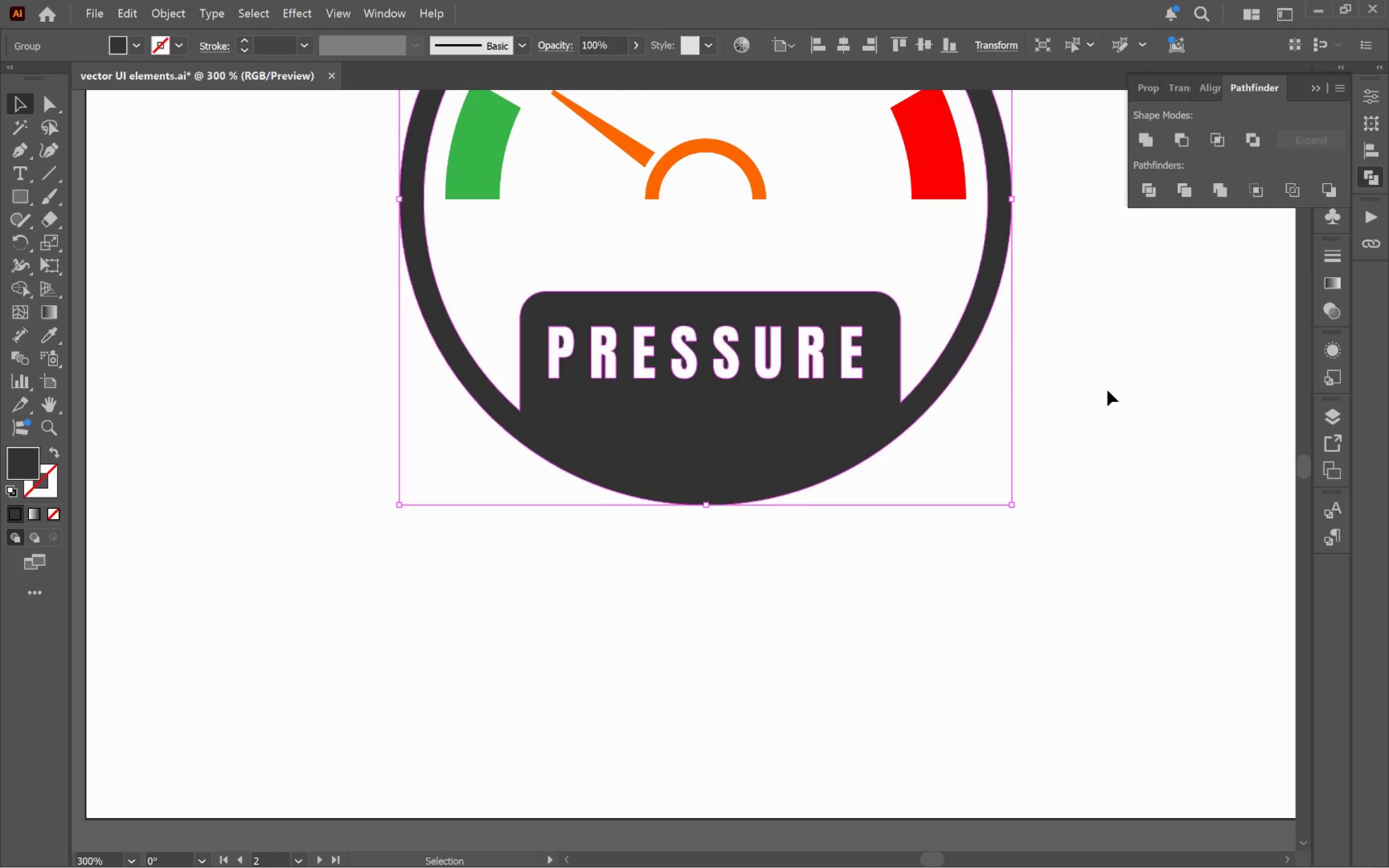 
left_click([1130, 406])
 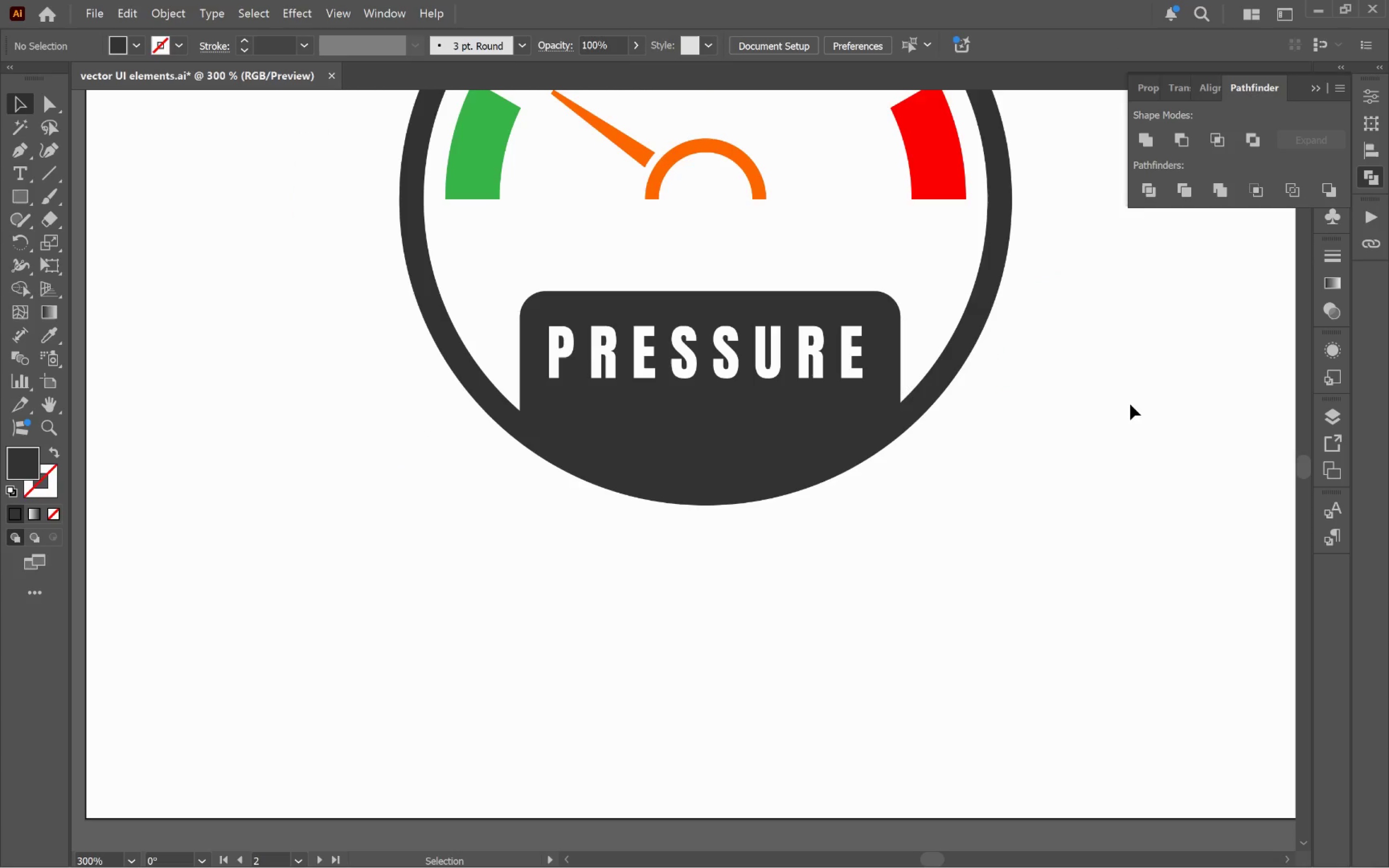 
hold_key(key=AltLeft, duration=0.68)
 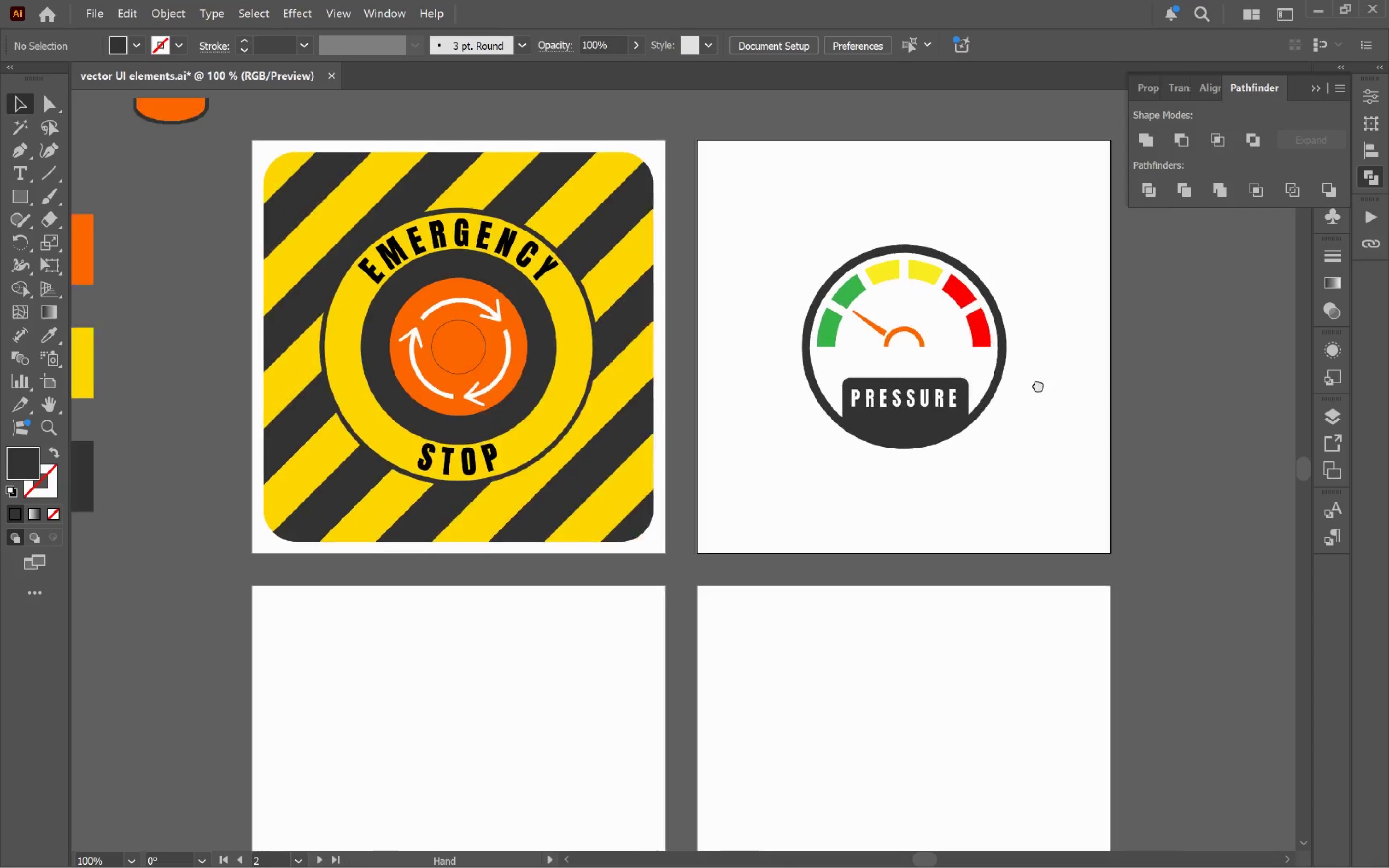 
hold_key(key=Space, duration=0.82)
 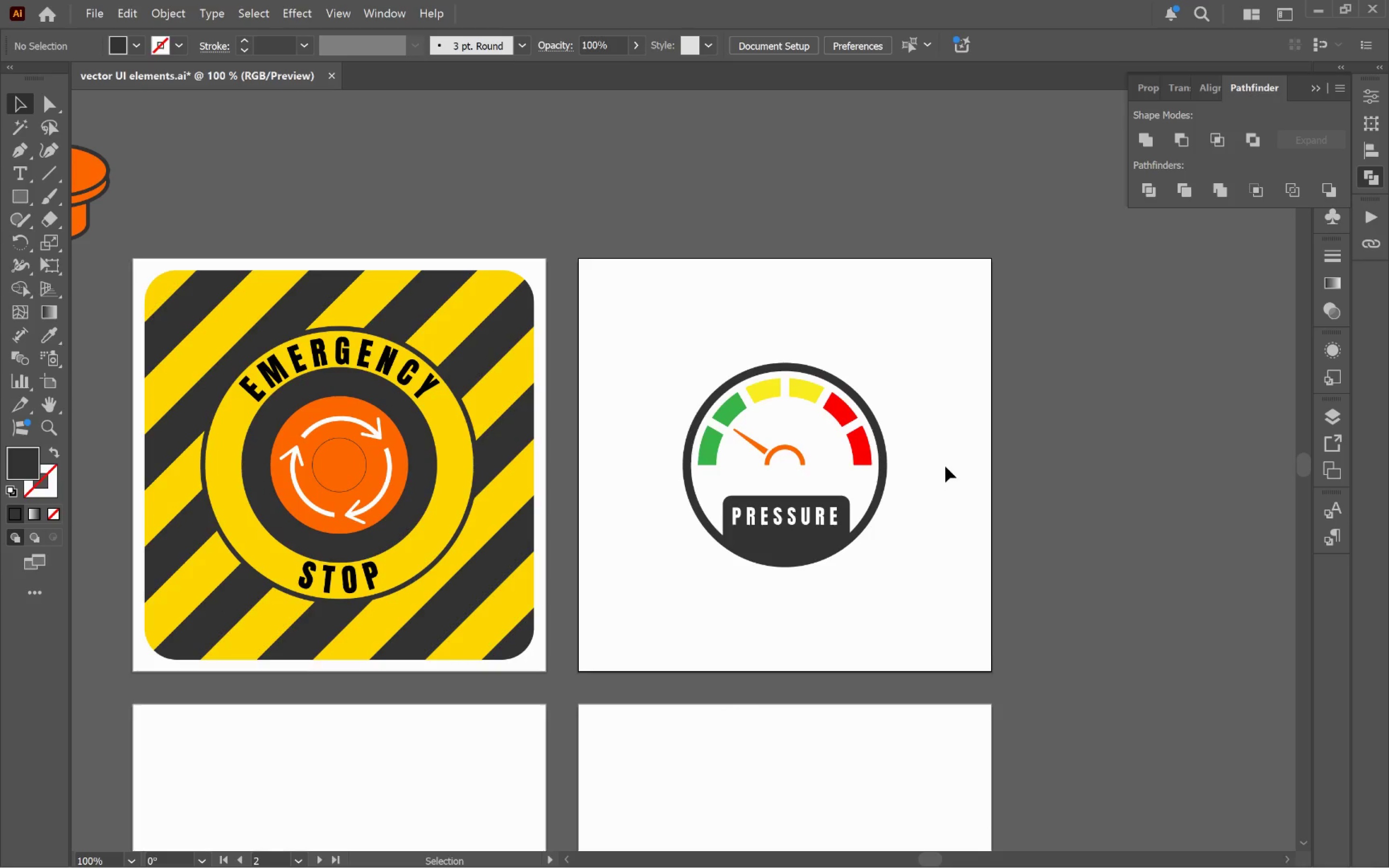 
left_click_drag(start_coordinate=[1146, 351], to_coordinate=[944, 493])
 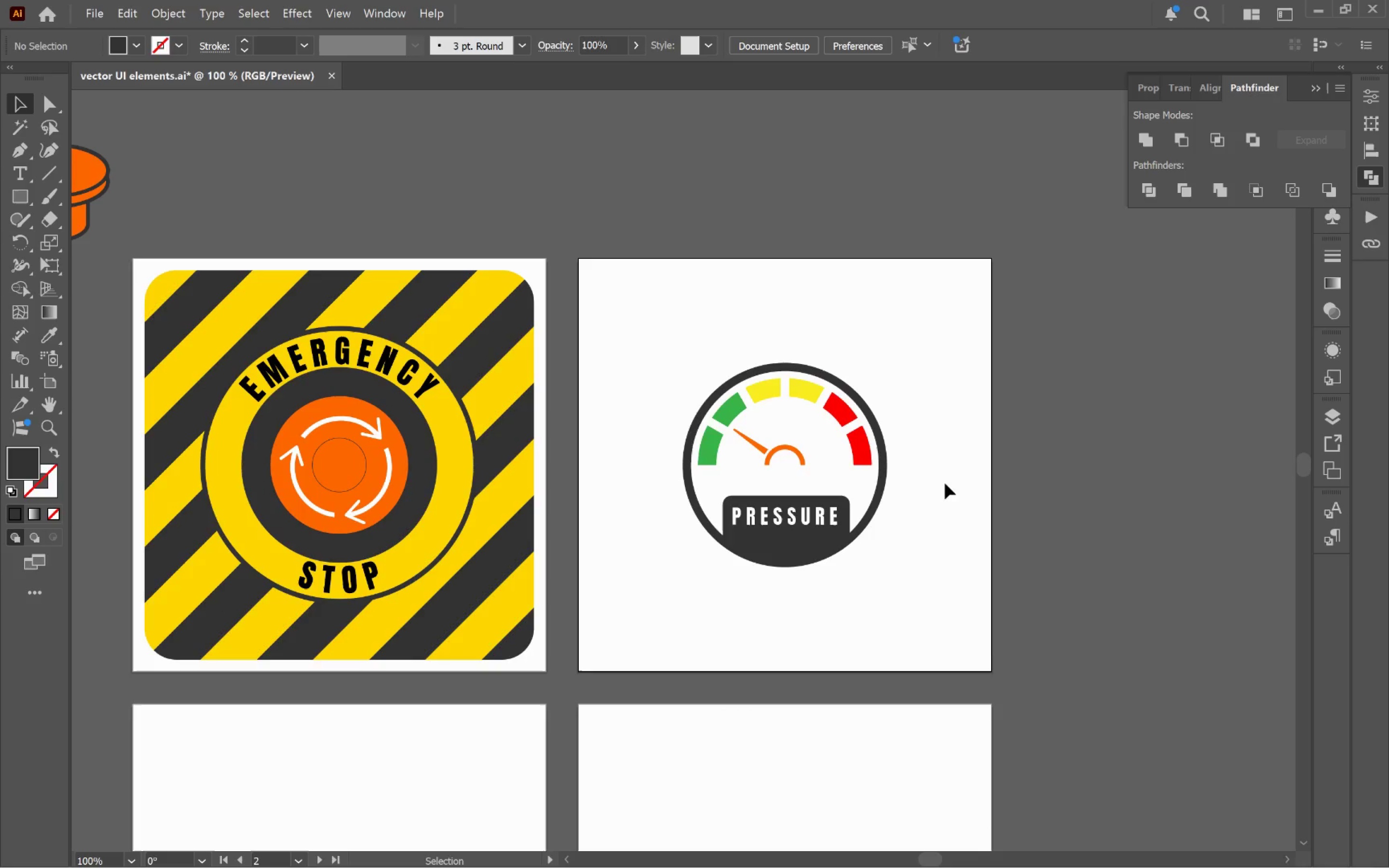 
scroll: coordinate [1127, 386], scroll_direction: down, amount: 3.0
 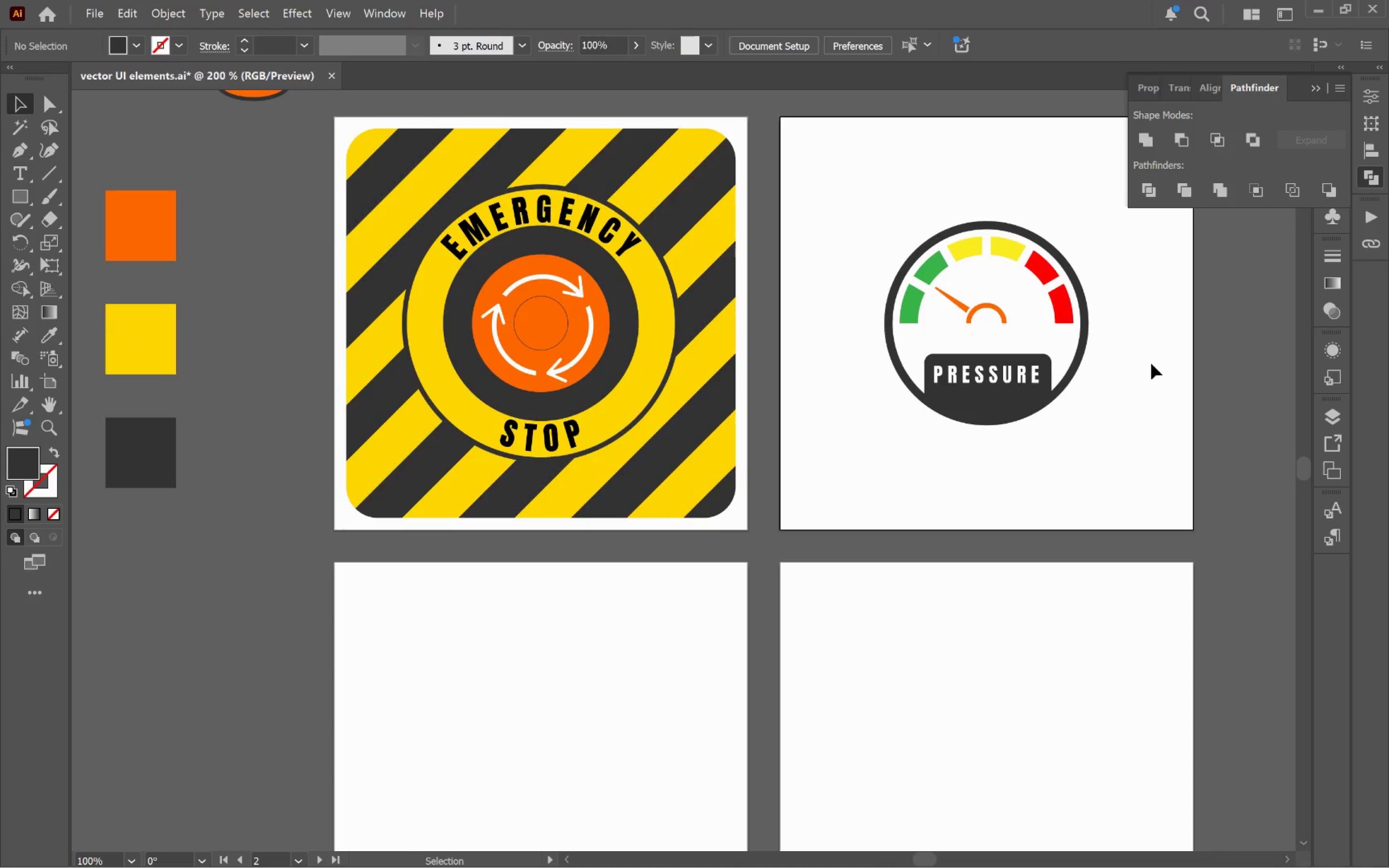 
left_click([945, 473])
 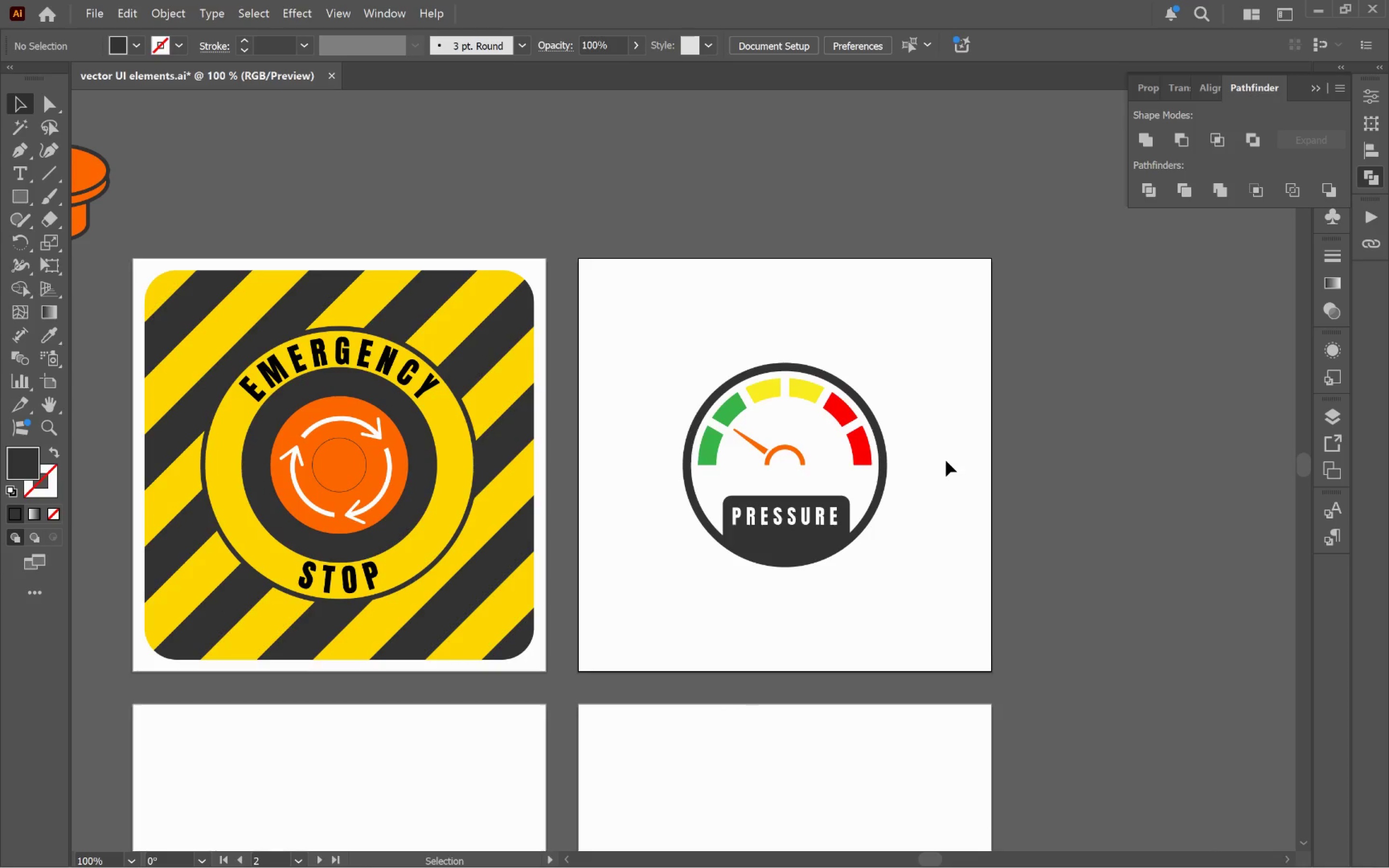 
hold_key(key=AltLeft, duration=0.77)
 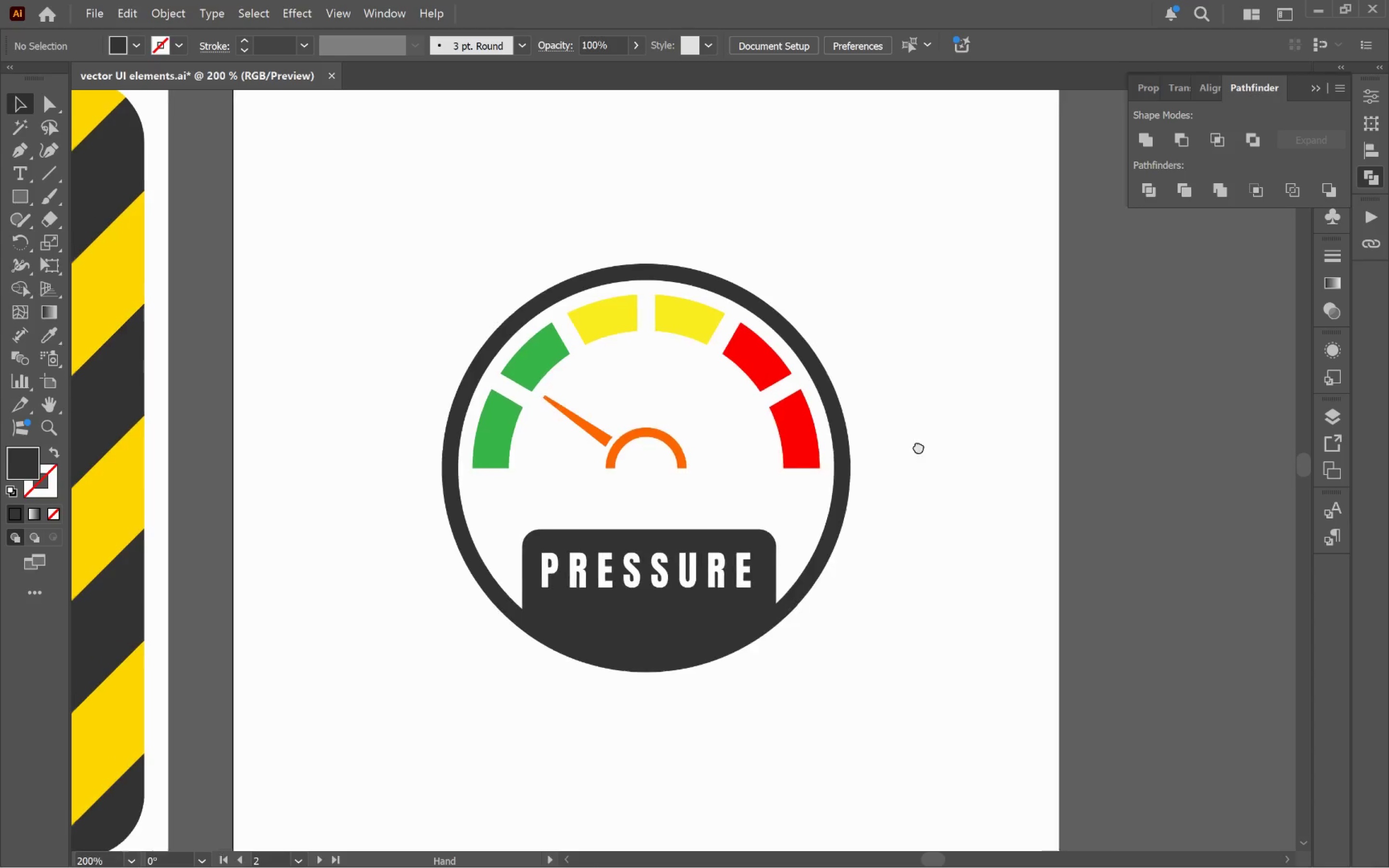 
hold_key(key=Space, duration=1.25)
 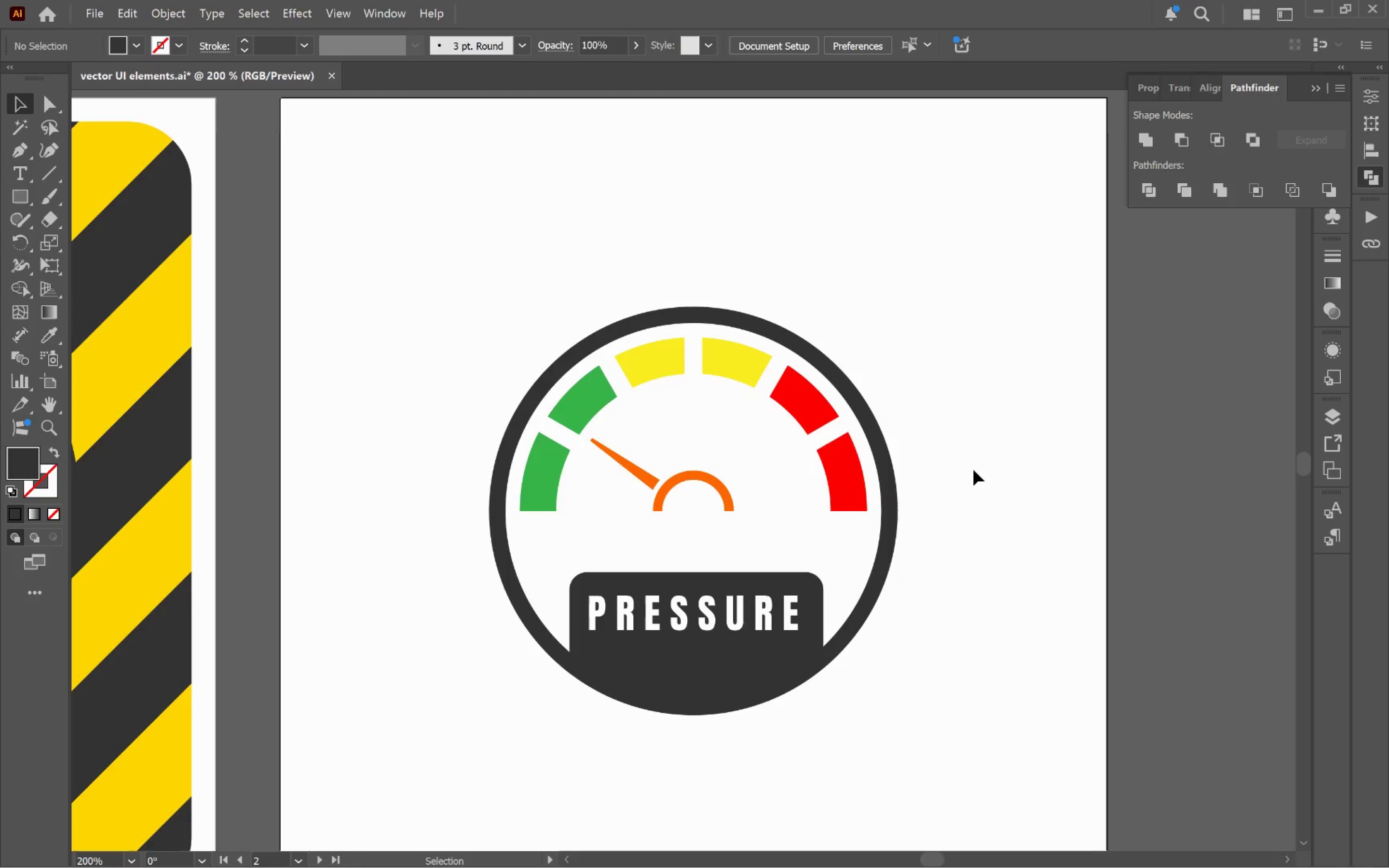 
scroll: coordinate [938, 460], scroll_direction: up, amount: 2.0
 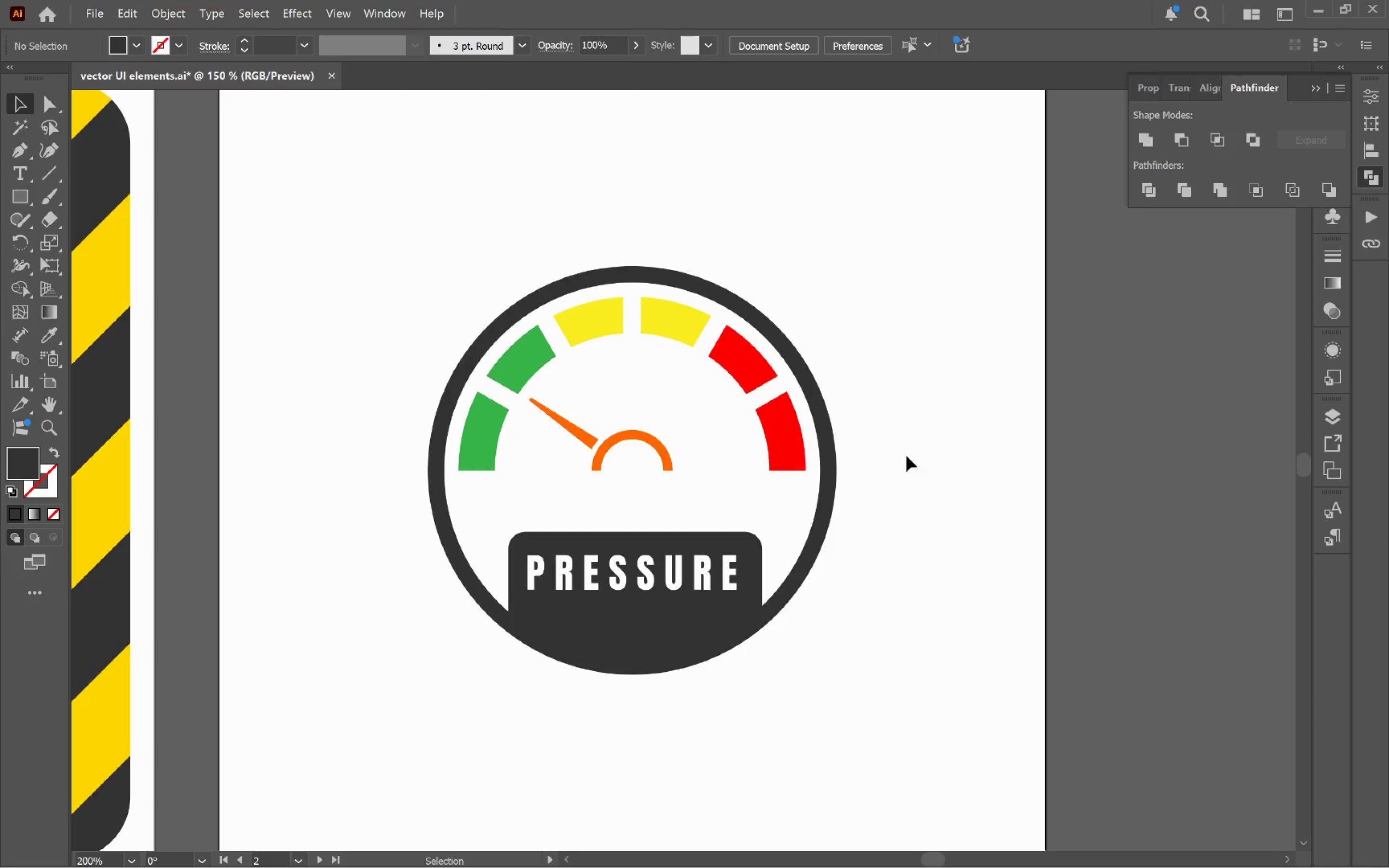 
left_click_drag(start_coordinate=[892, 447], to_coordinate=[953, 488])
 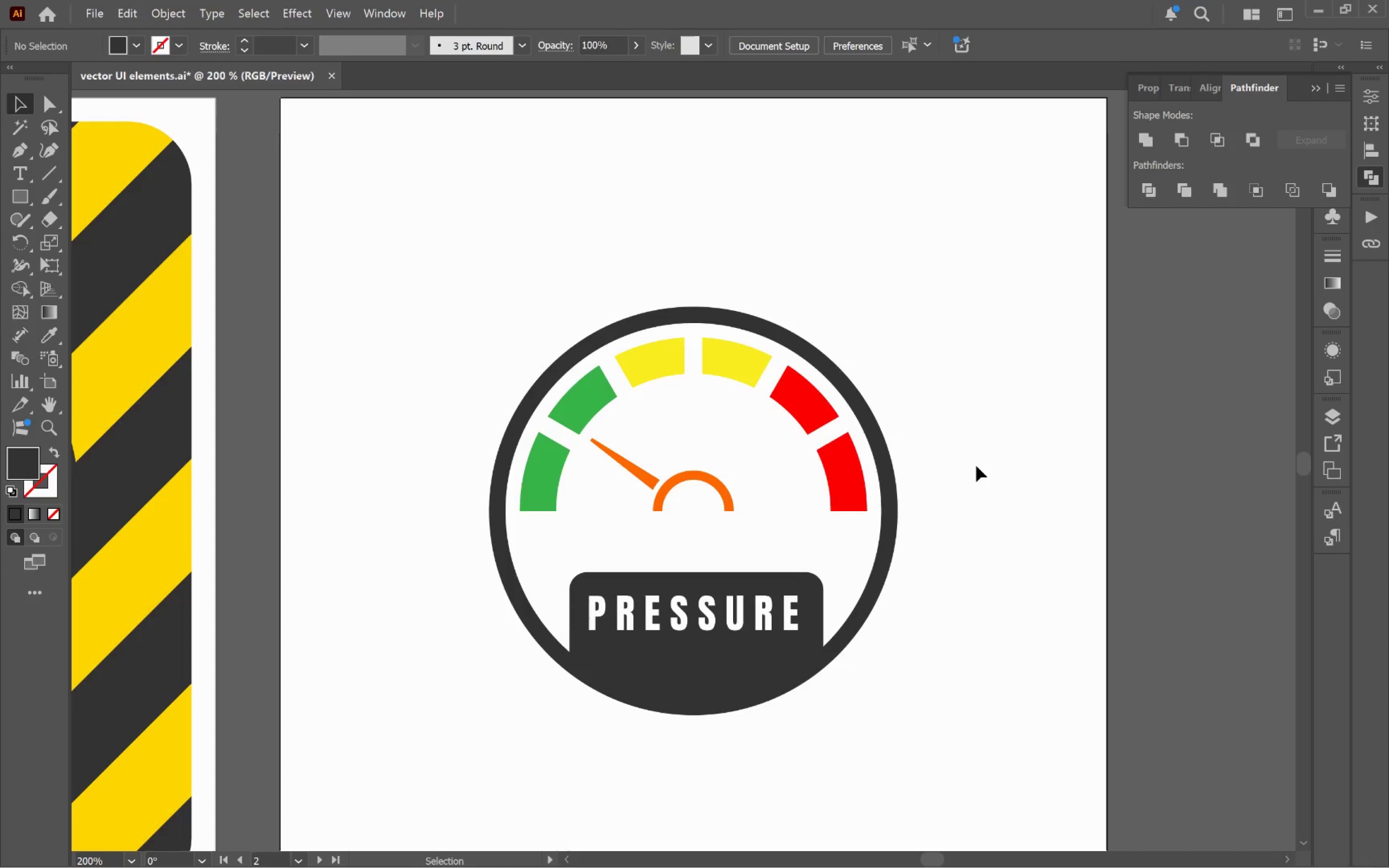 
wait(6.11)
 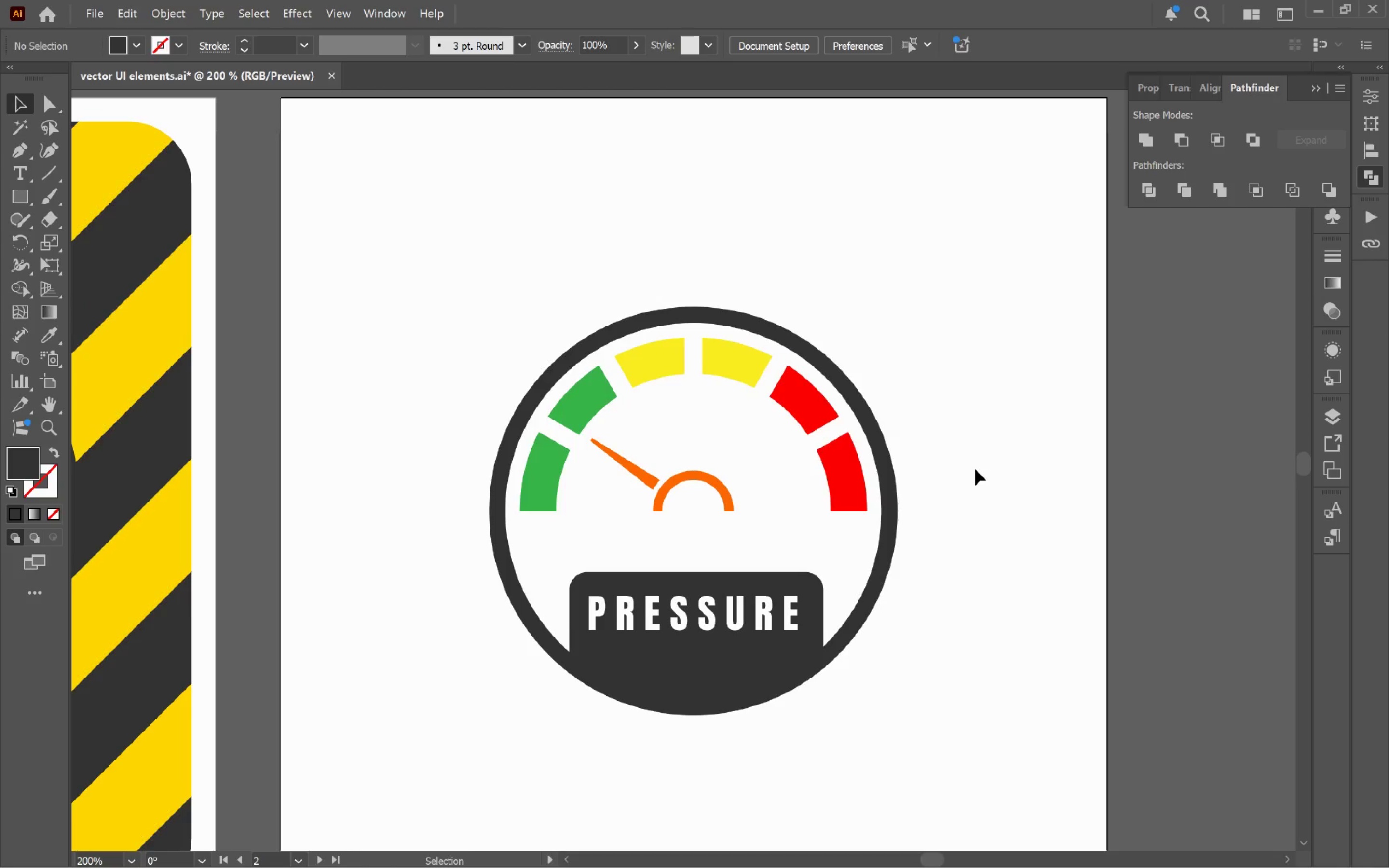 
hold_key(key=AltLeft, duration=0.82)
scroll: coordinate [976, 466], scroll_direction: down, amount: 3.0
 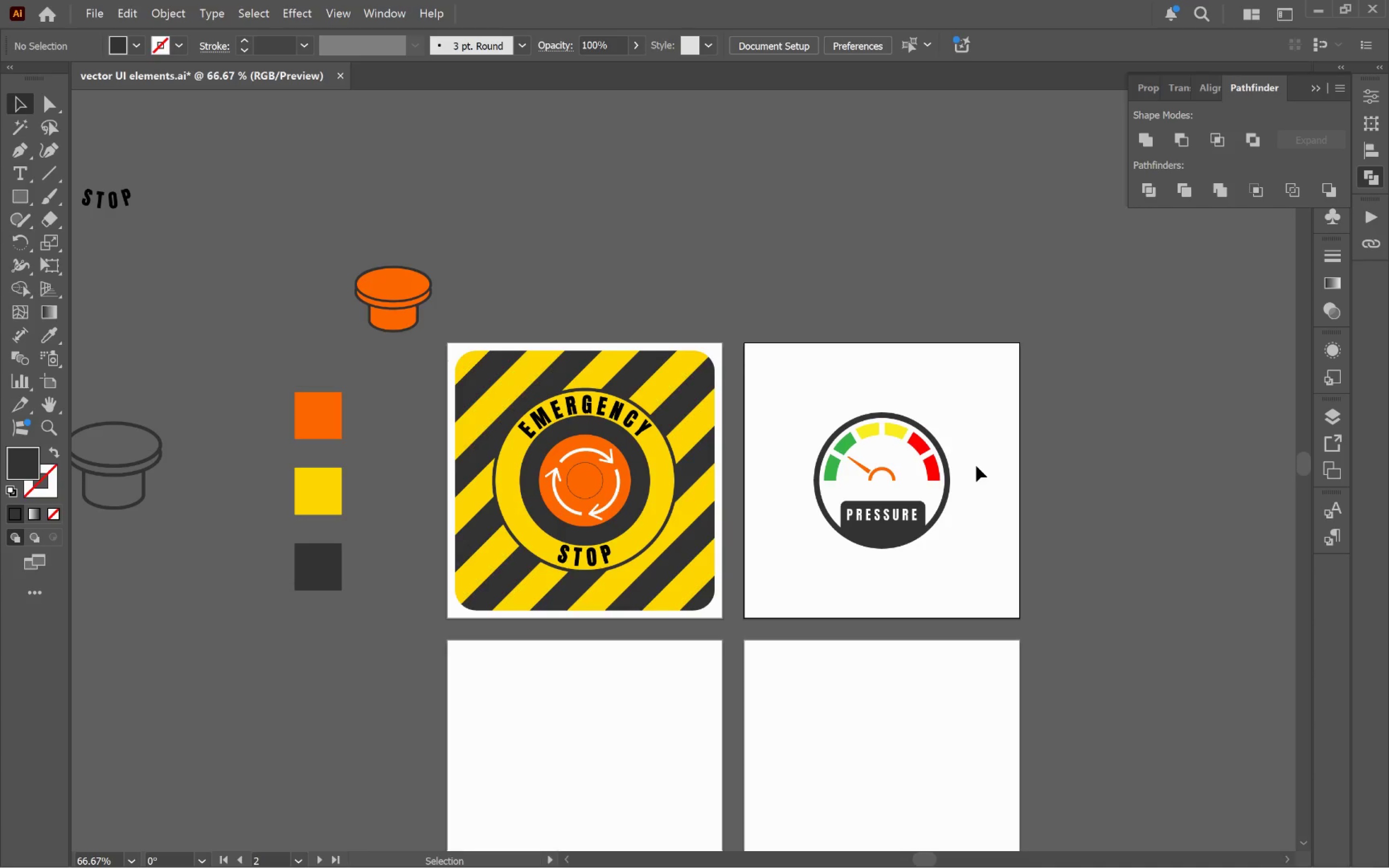 
hold_key(key=Space, duration=0.99)
 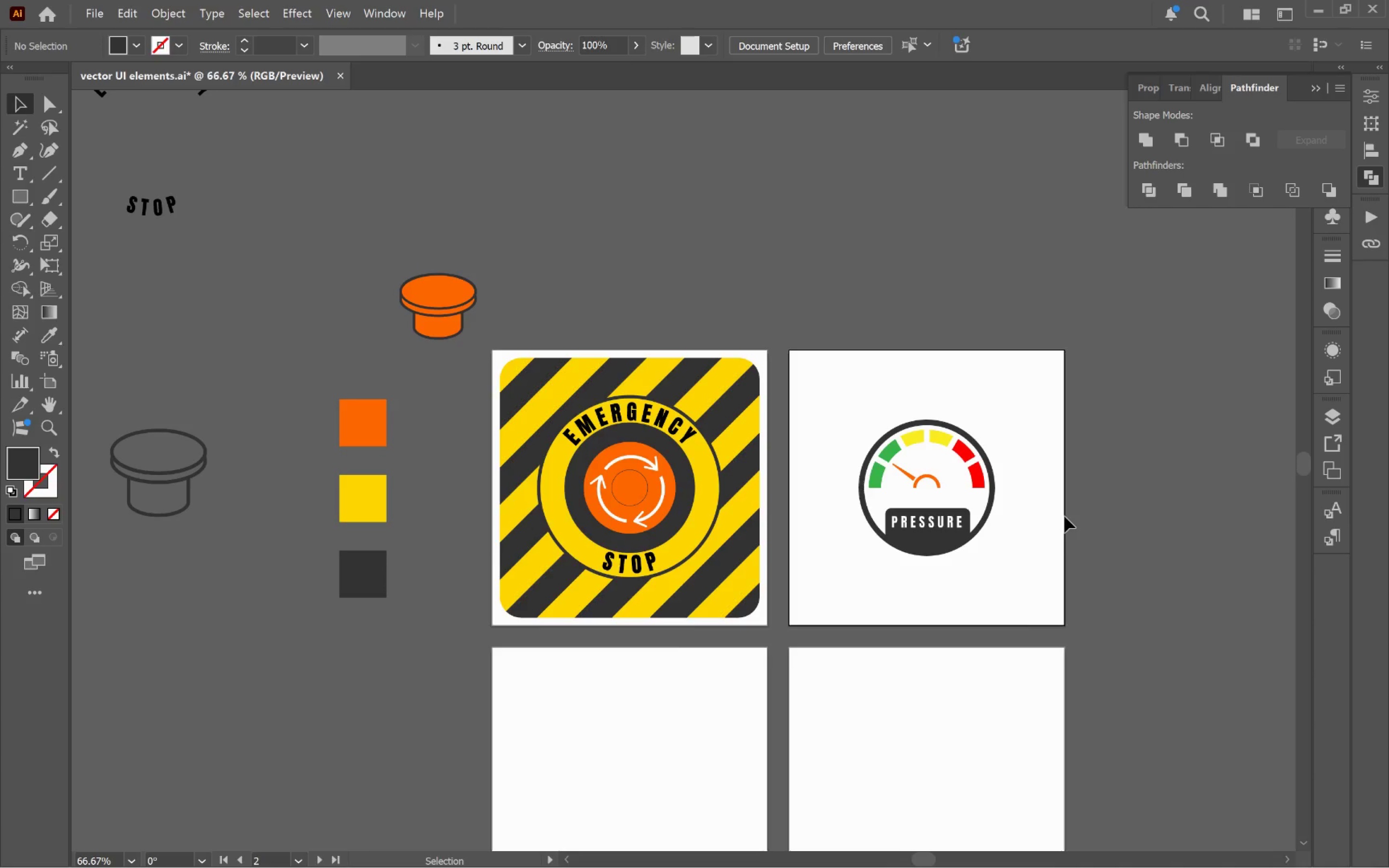 
left_click_drag(start_coordinate=[984, 465], to_coordinate=[1029, 473])
 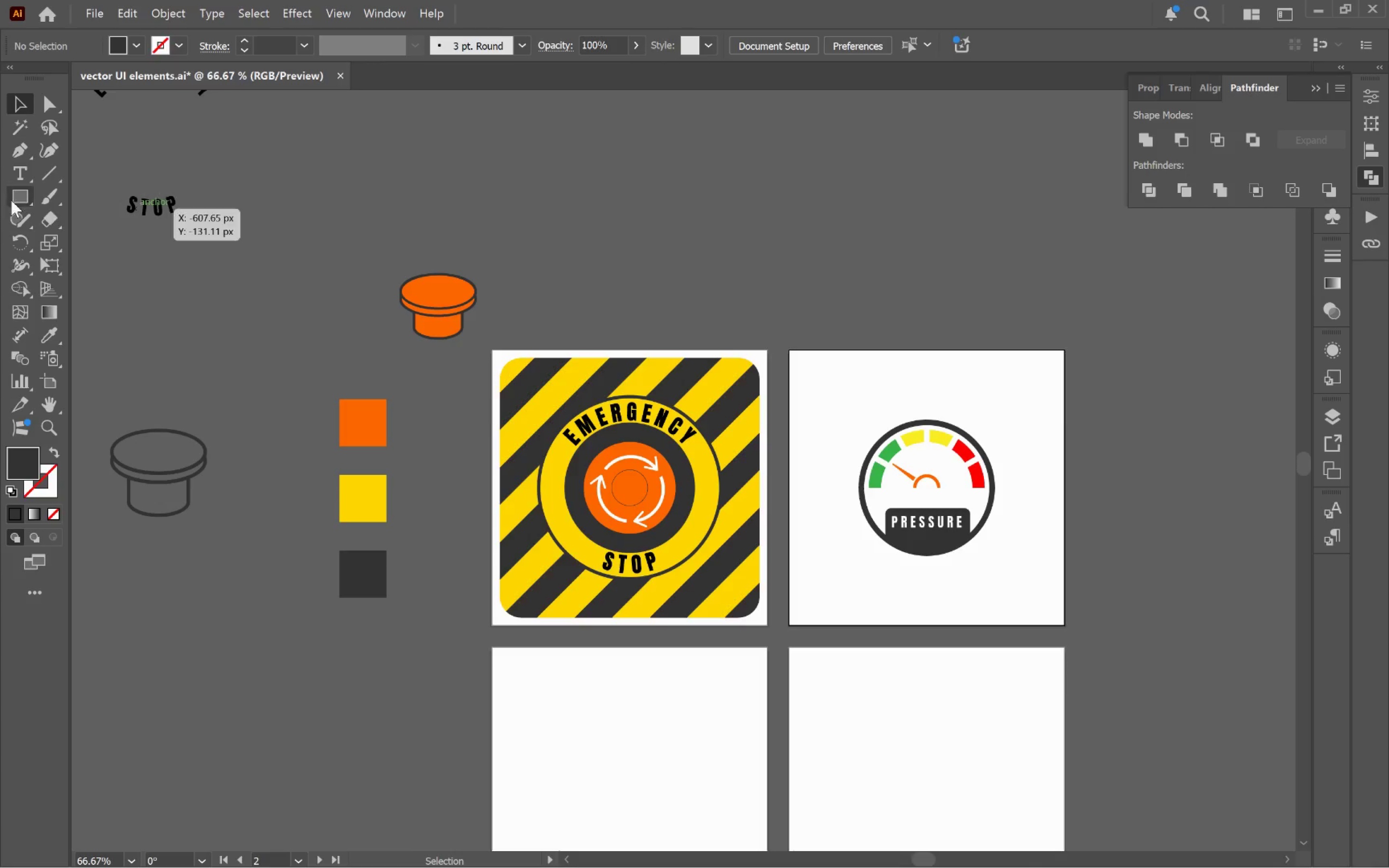 
wait(7.54)
 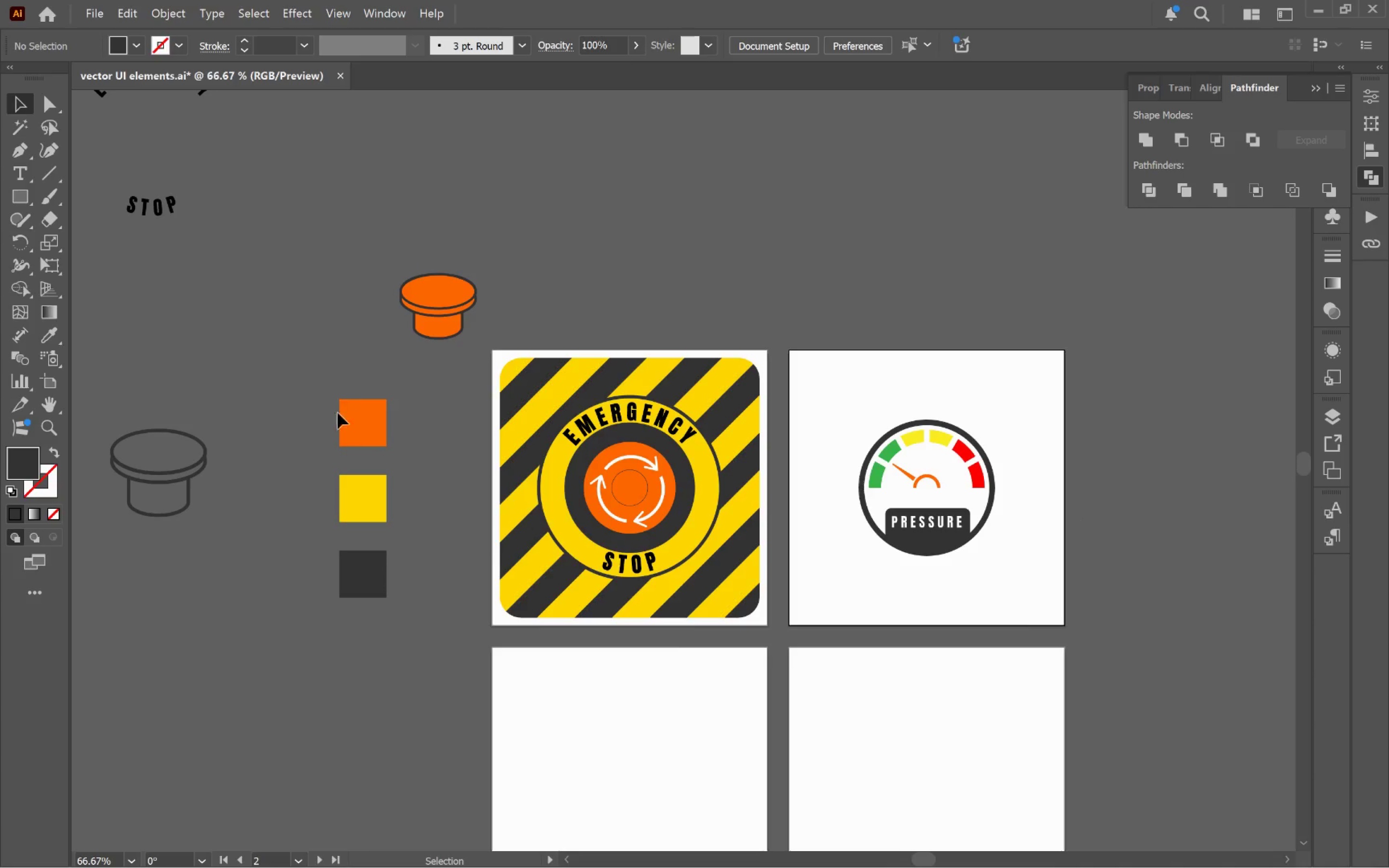 
left_click_drag(start_coordinate=[23, 200], to_coordinate=[63, 239])
 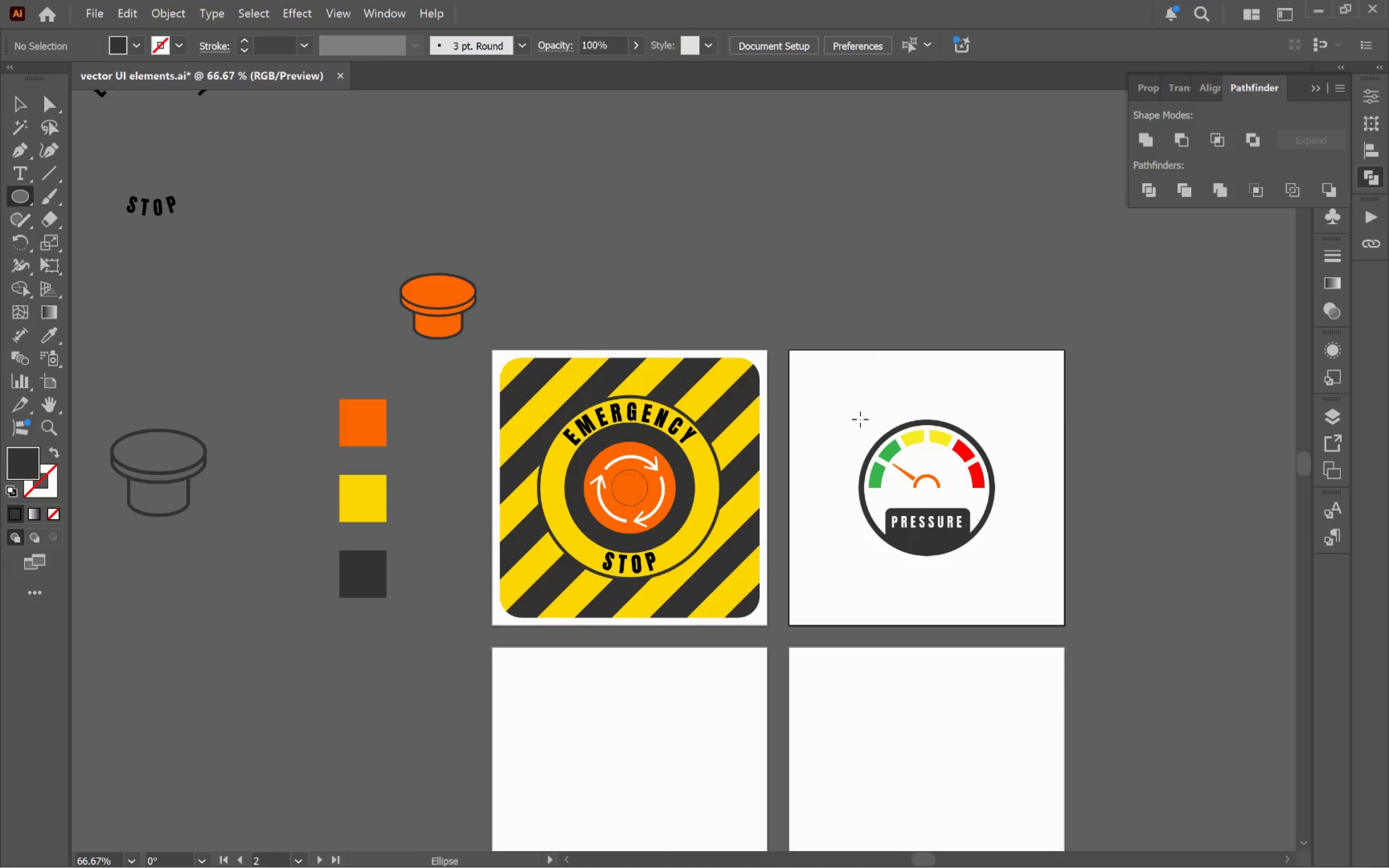 
left_click_drag(start_coordinate=[843, 405], to_coordinate=[1015, 570])
 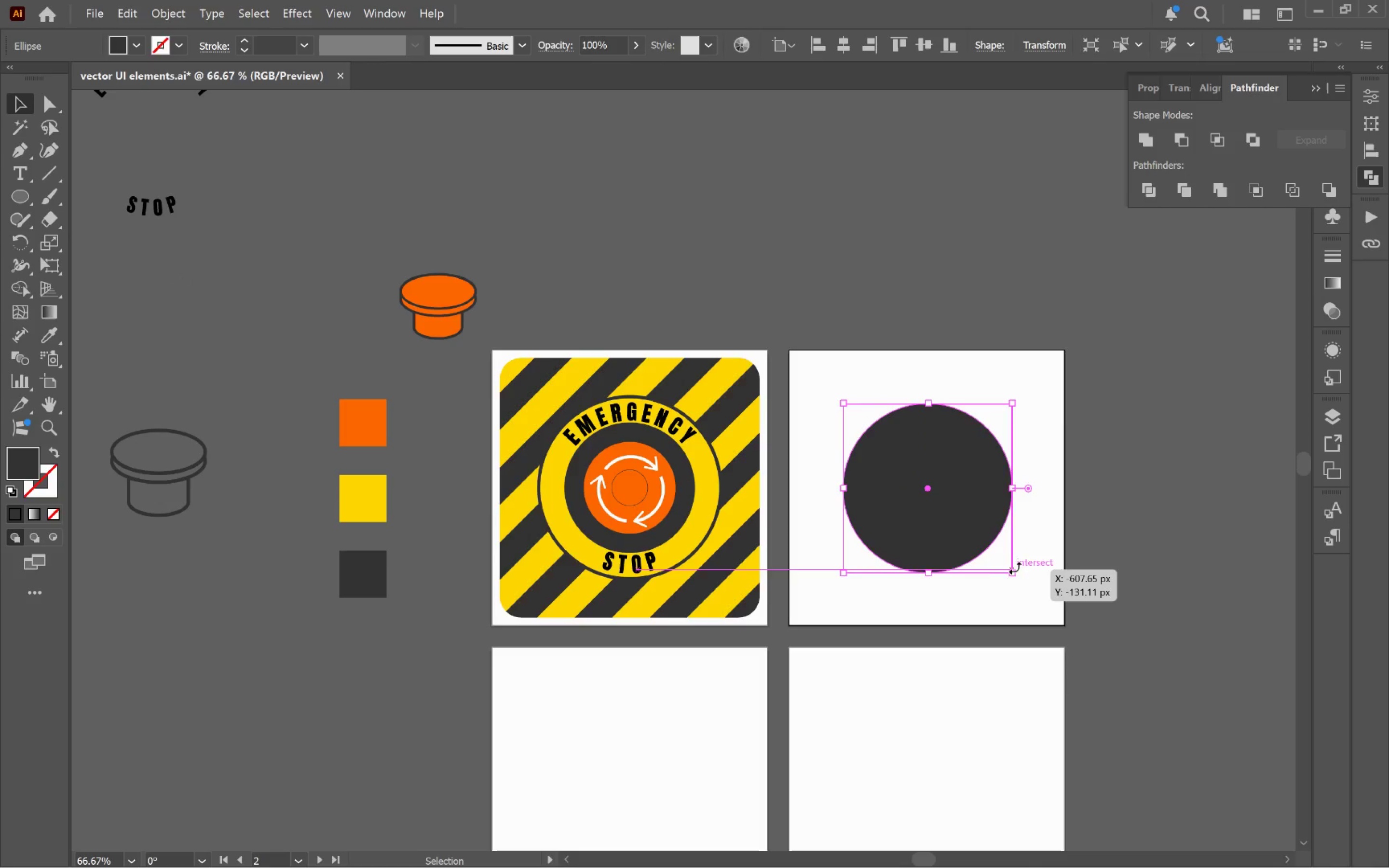 
hold_key(key=ShiftLeft, duration=0.84)
 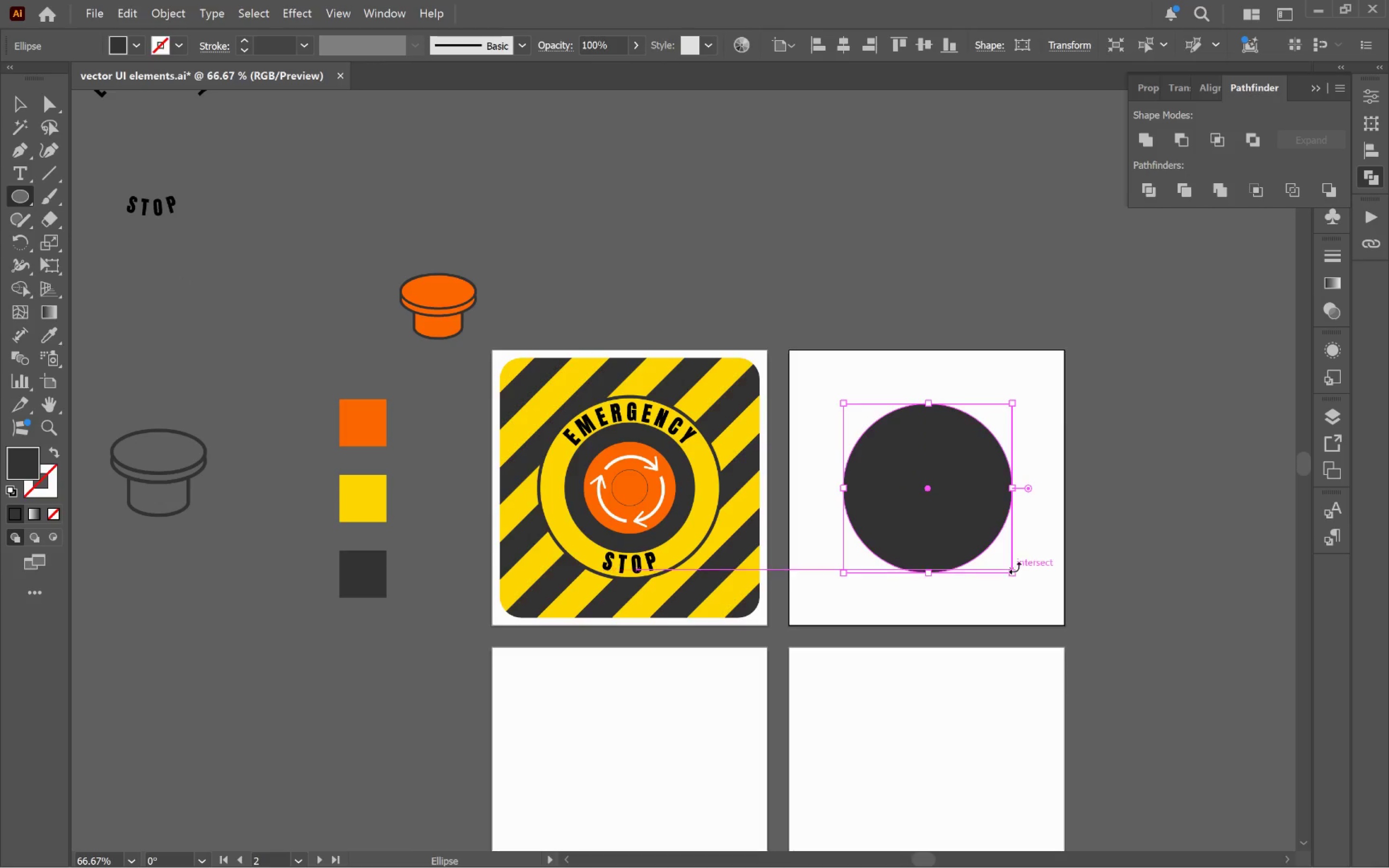 
key(V)
 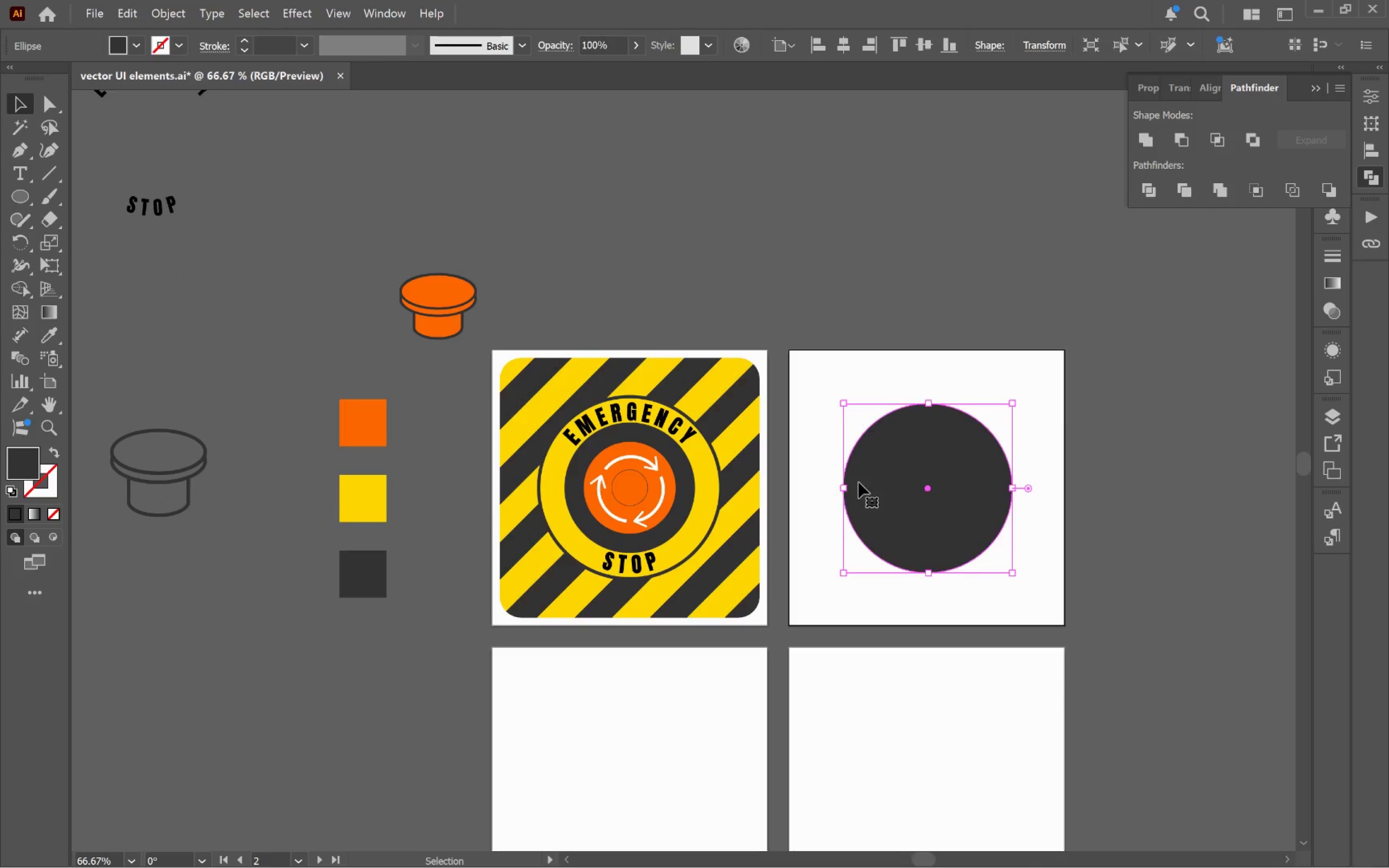 
key(Control+Shift+BracketLeft)
 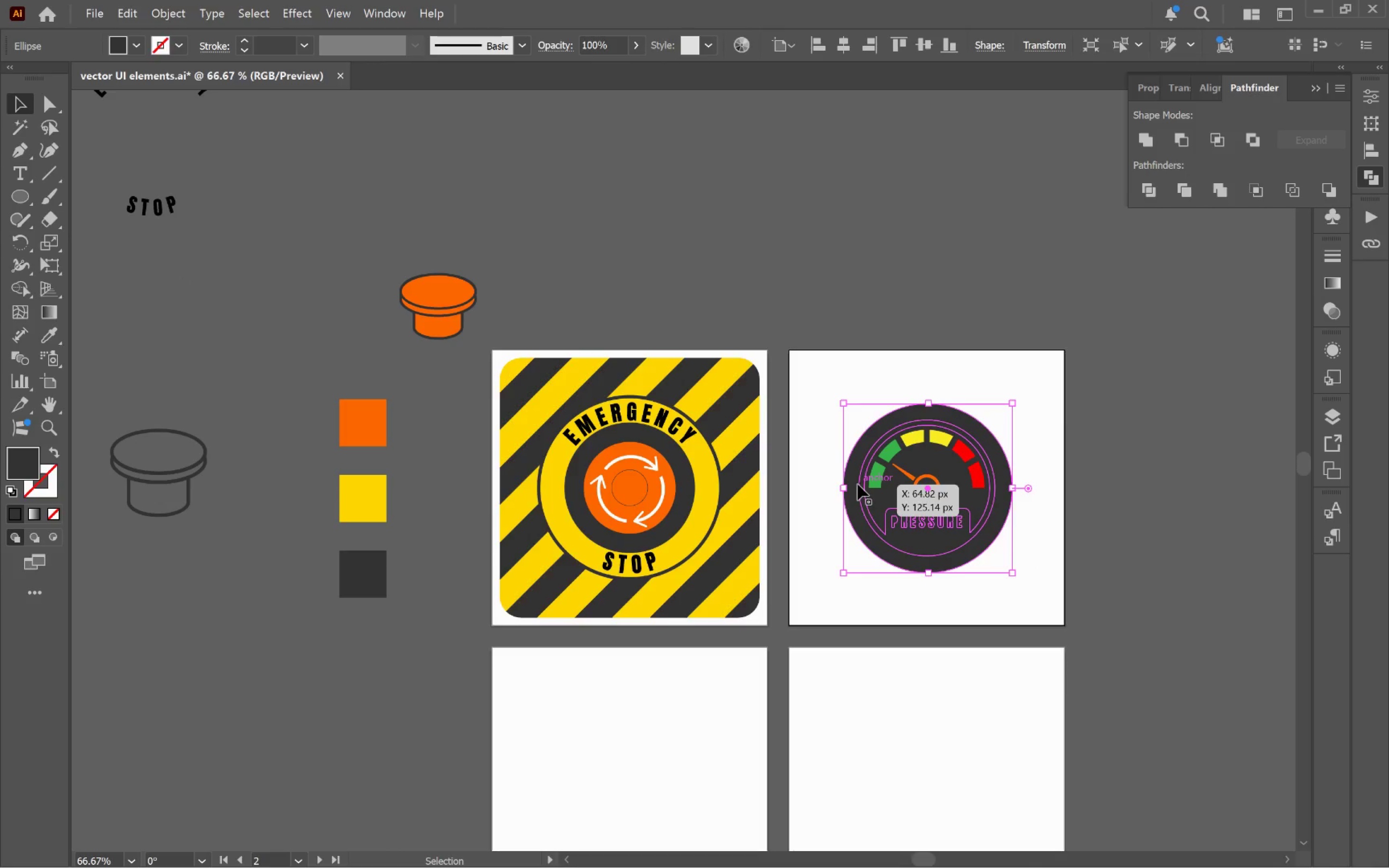 
hold_key(key=AltLeft, duration=0.78)
 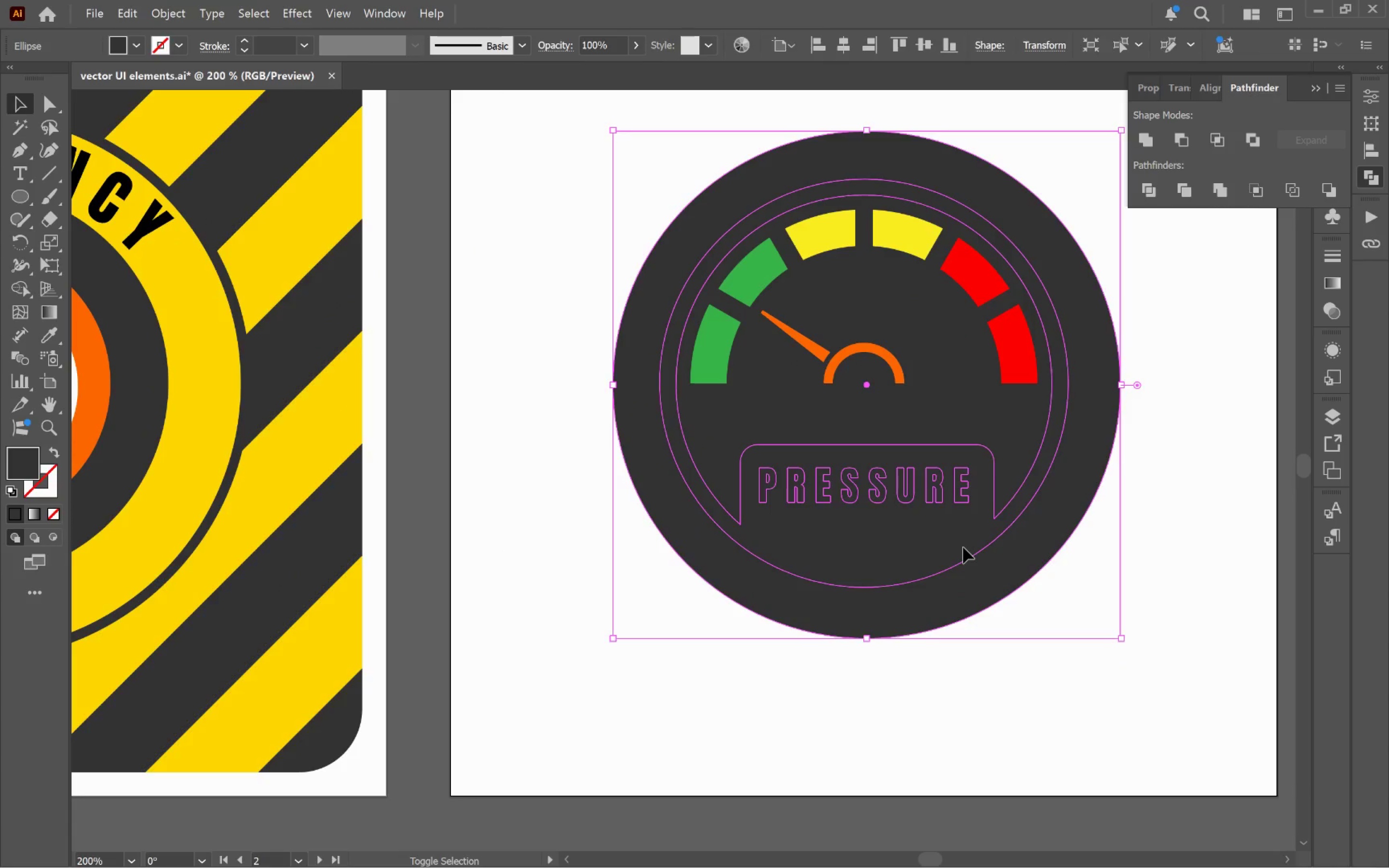 
hold_key(key=ShiftLeft, duration=0.43)
 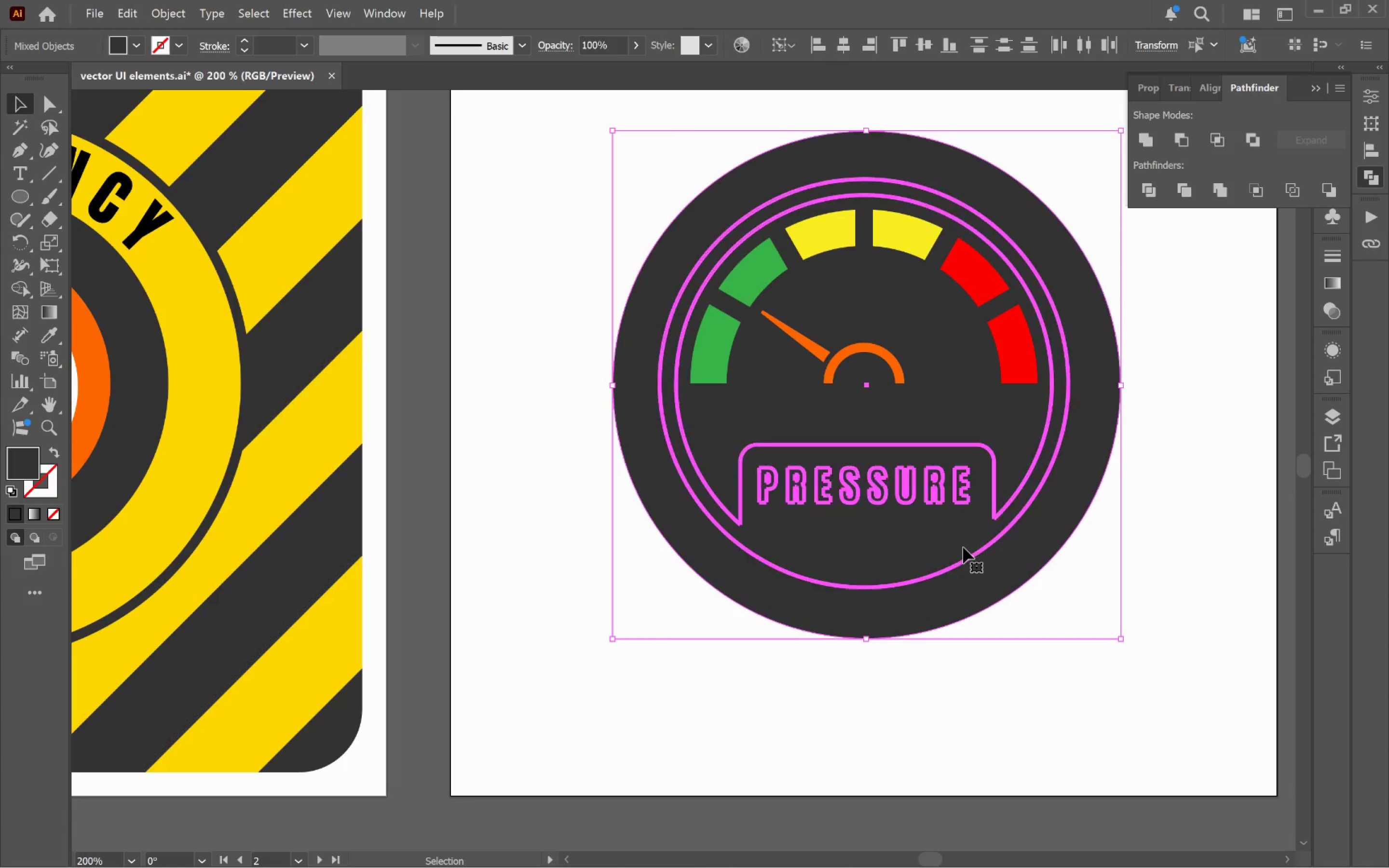 
scroll: coordinate [962, 544], scroll_direction: up, amount: 3.0
 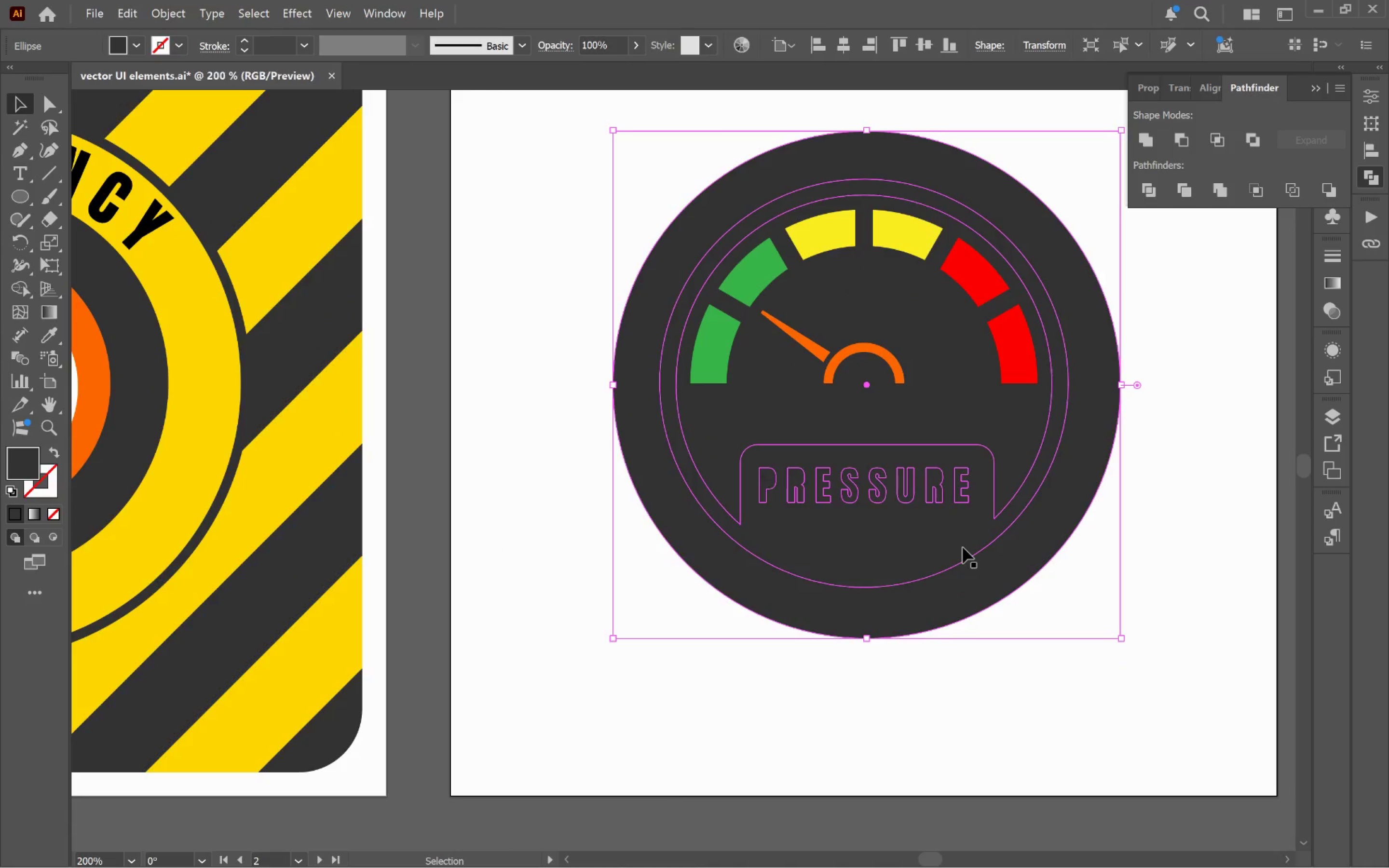 
left_click([963, 547])
 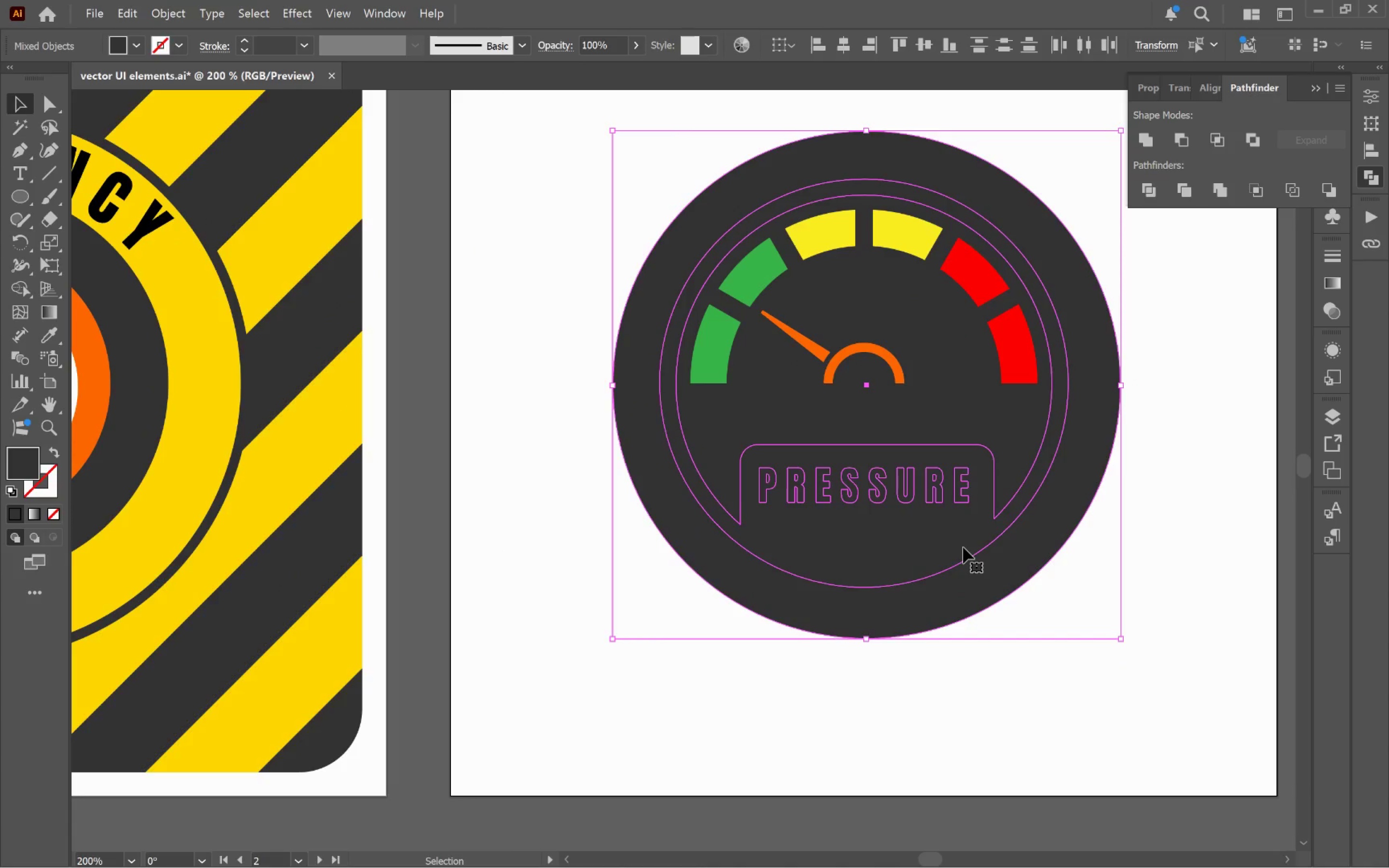 
left_click([963, 547])
 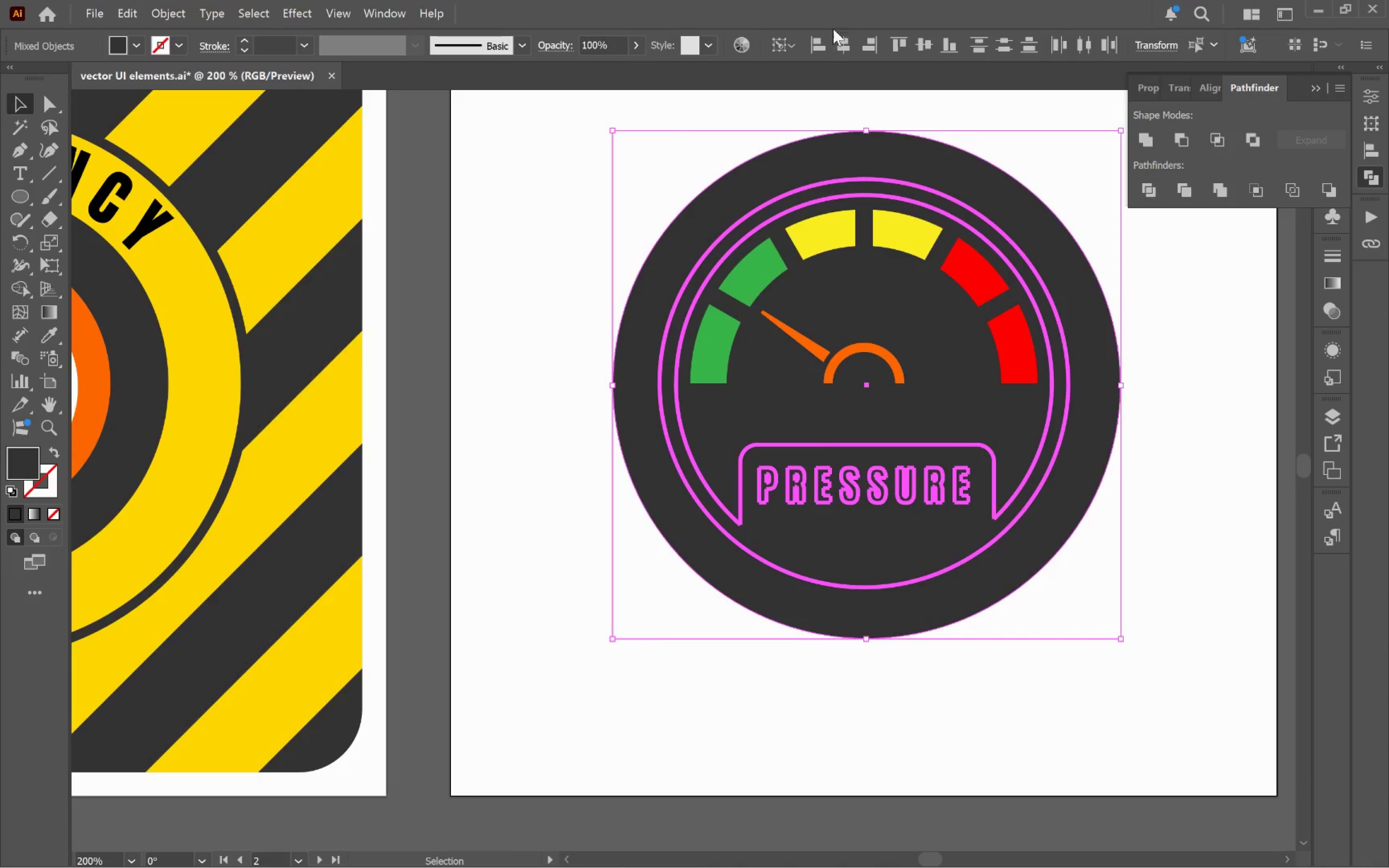 
left_click([850, 50])
 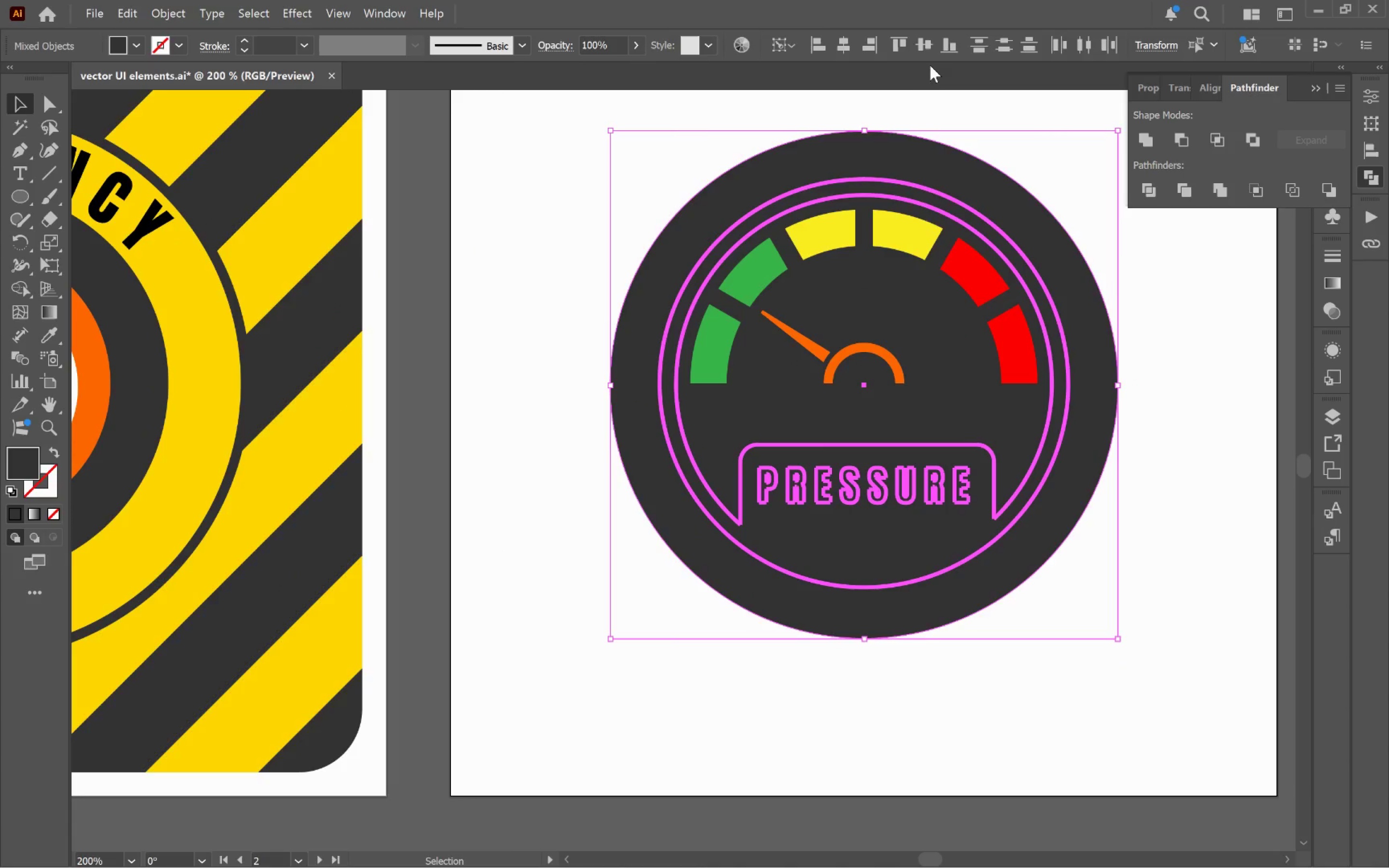 
left_click([928, 56])
 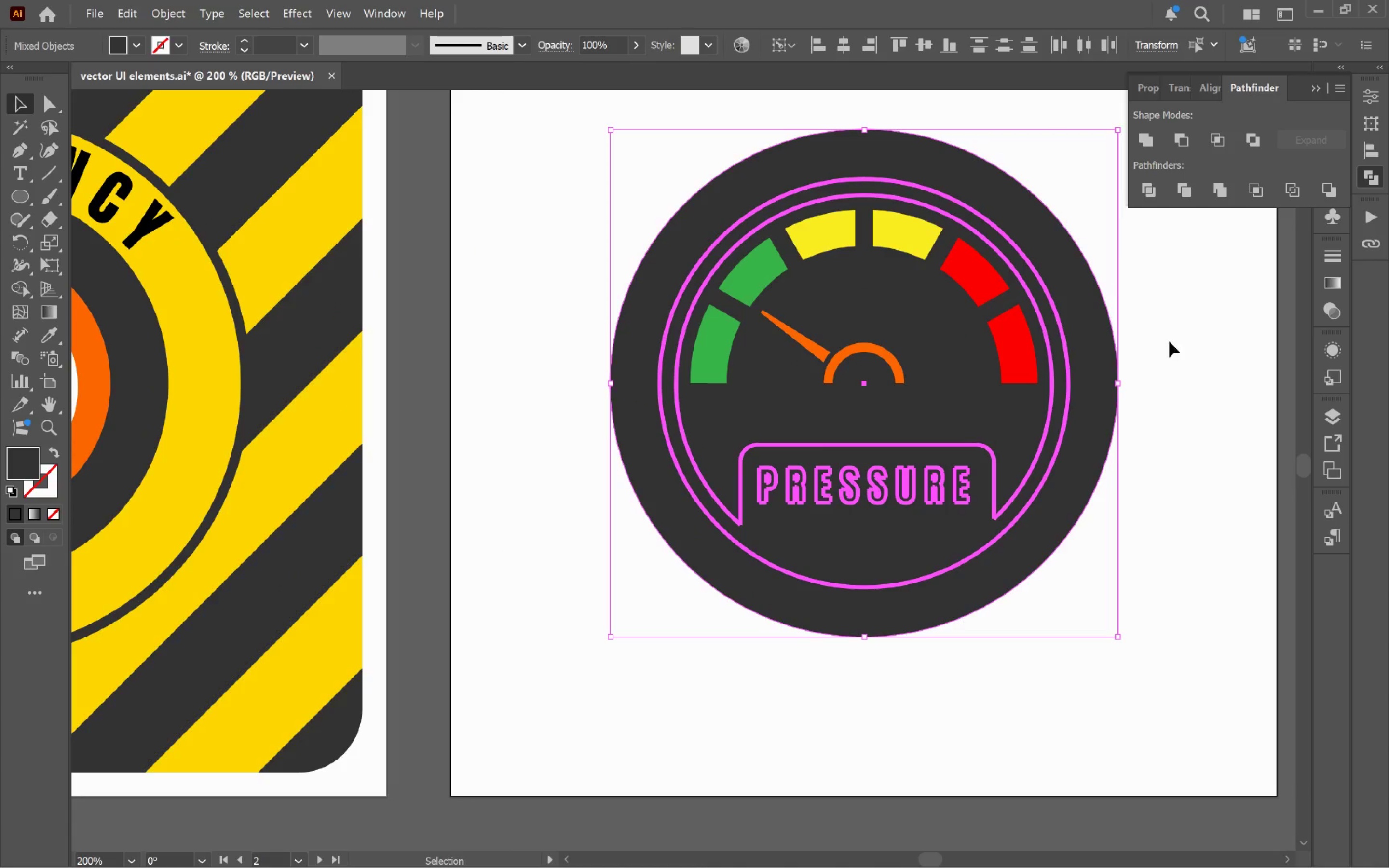 
left_click([1181, 347])
 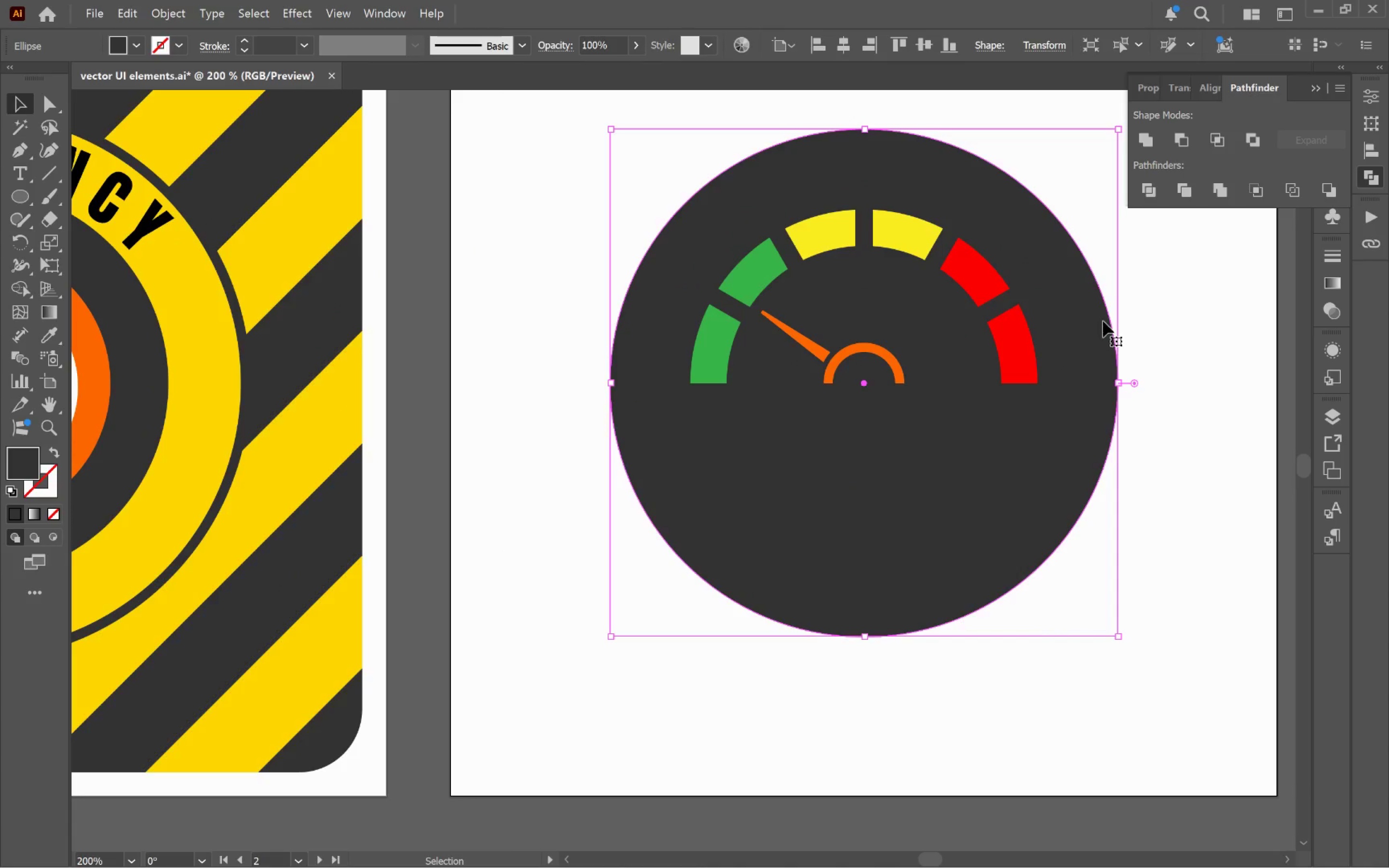 
hold_key(key=AltLeft, duration=0.75)
scroll: coordinate [1103, 321], scroll_direction: down, amount: 1.0
 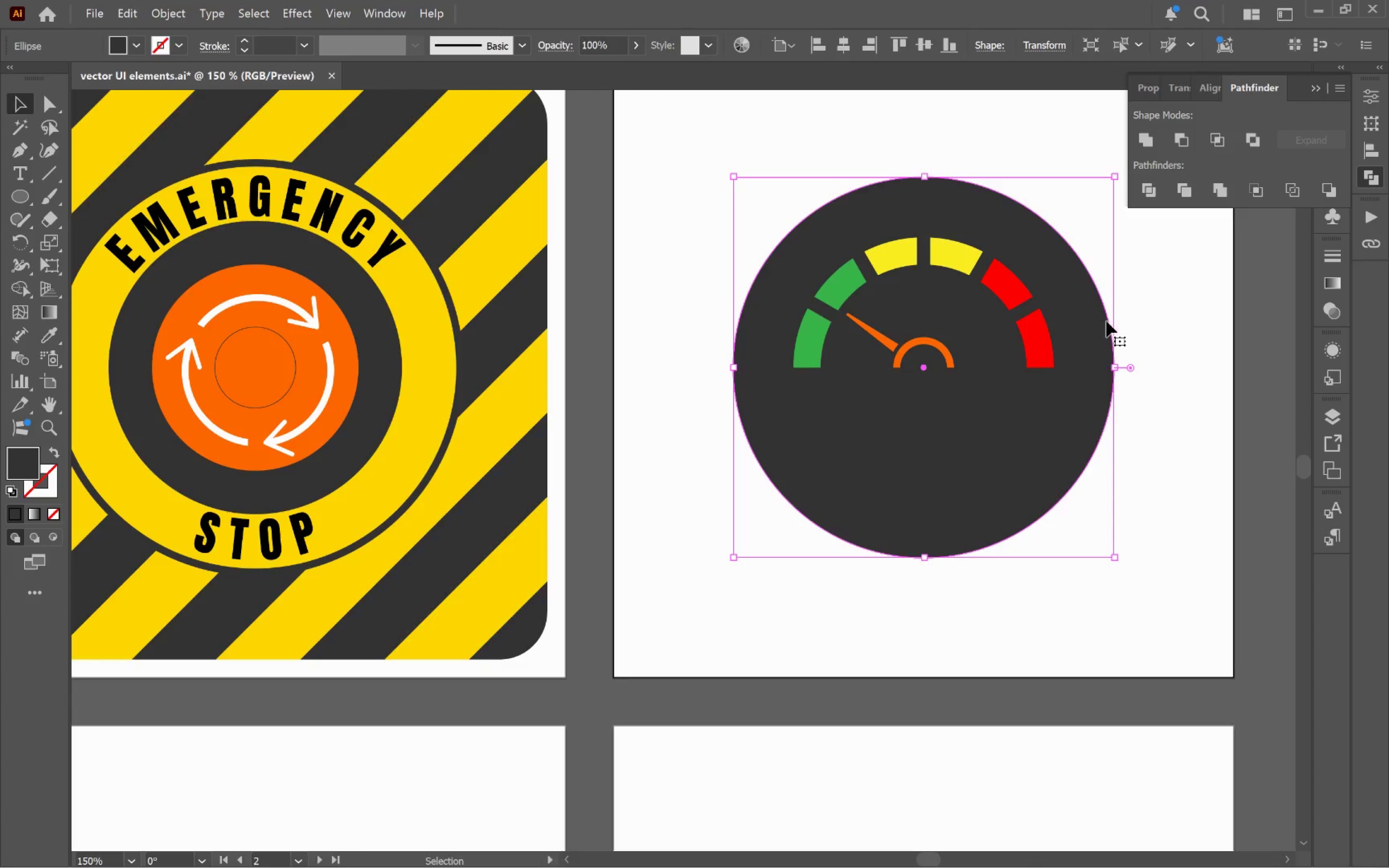 
hold_key(key=Space, duration=0.42)
 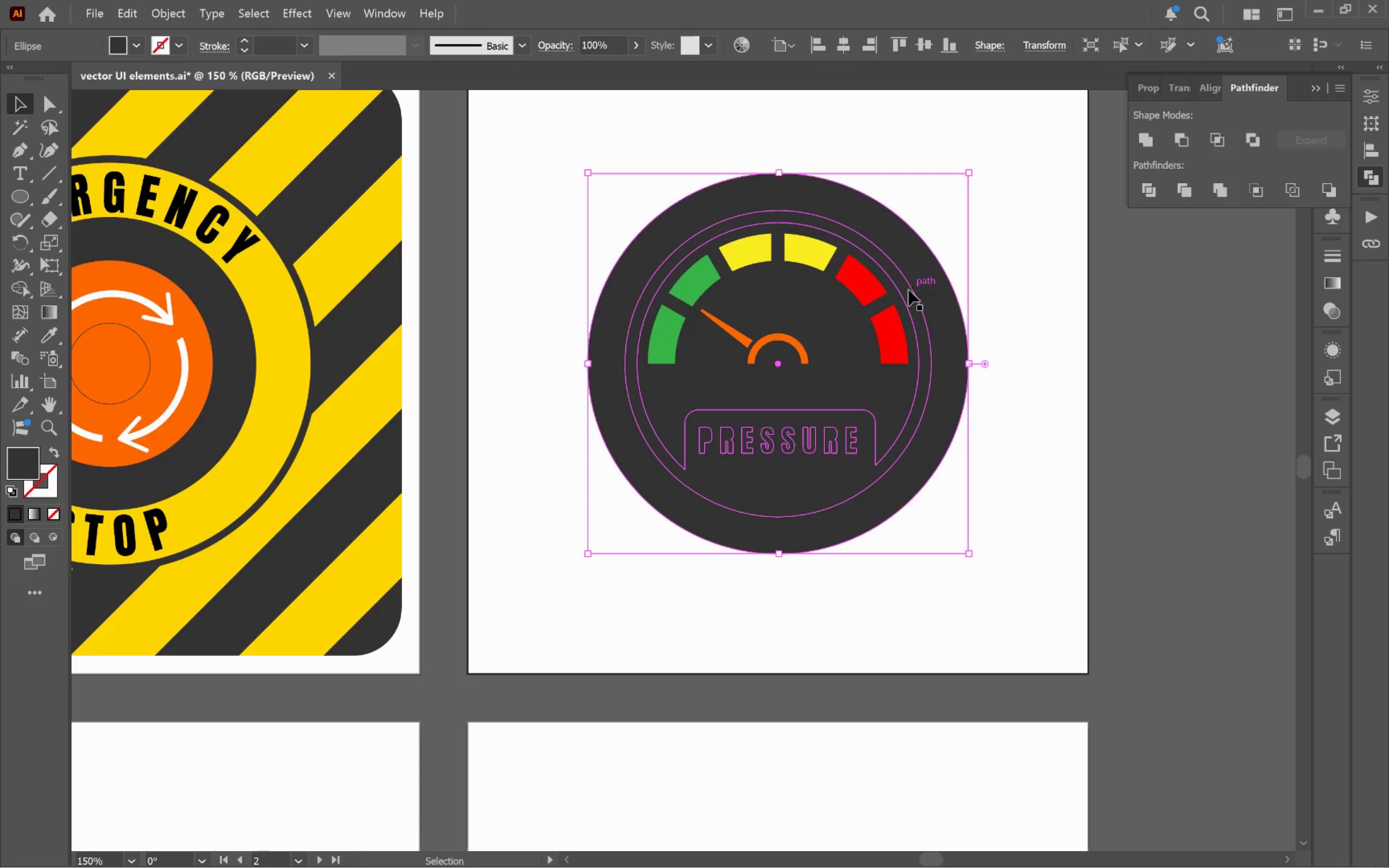 
left_click_drag(start_coordinate=[1169, 339], to_coordinate=[1022, 335])
 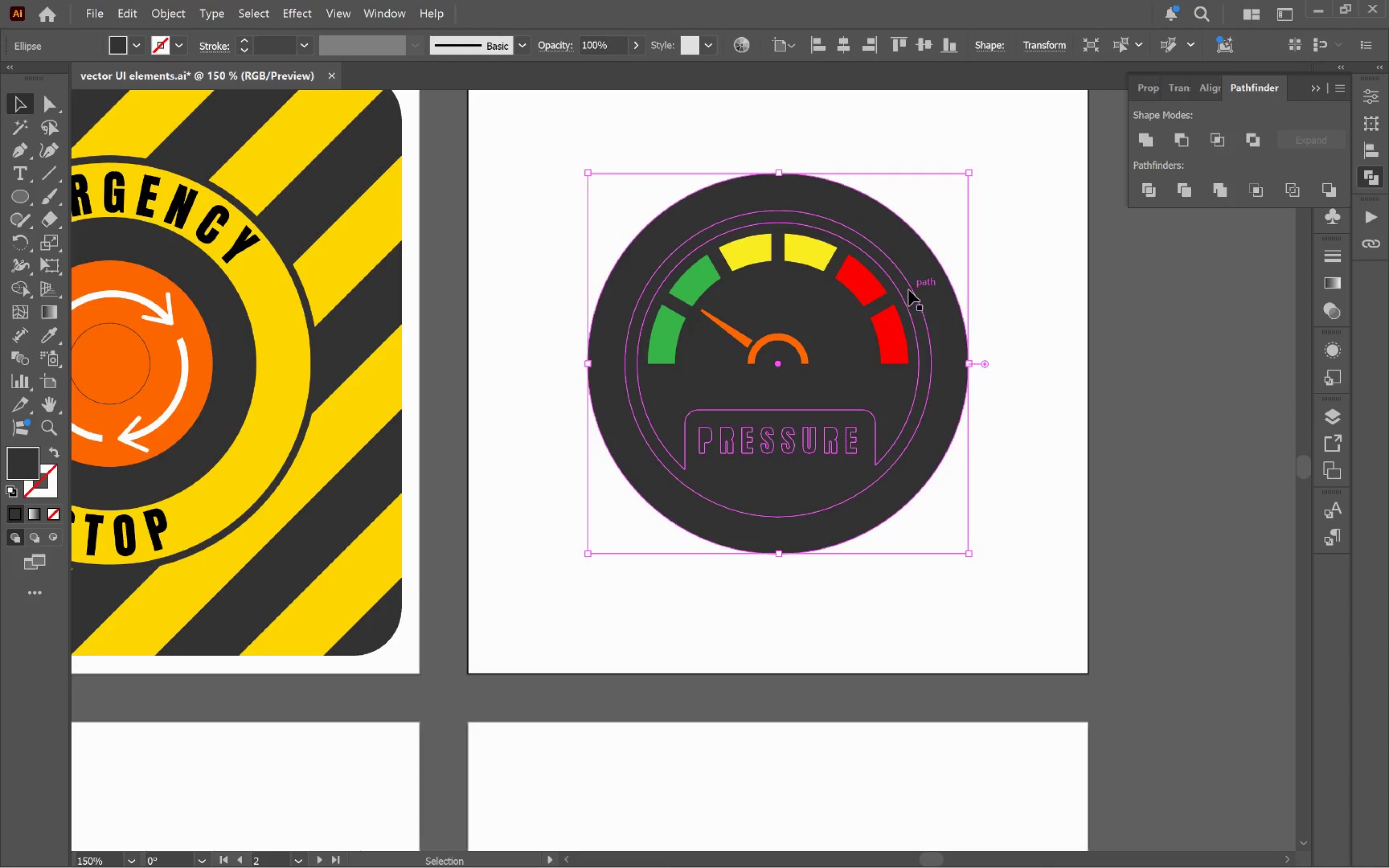 
hold_key(key=ShiftLeft, duration=0.4)
left_click([909, 290])
 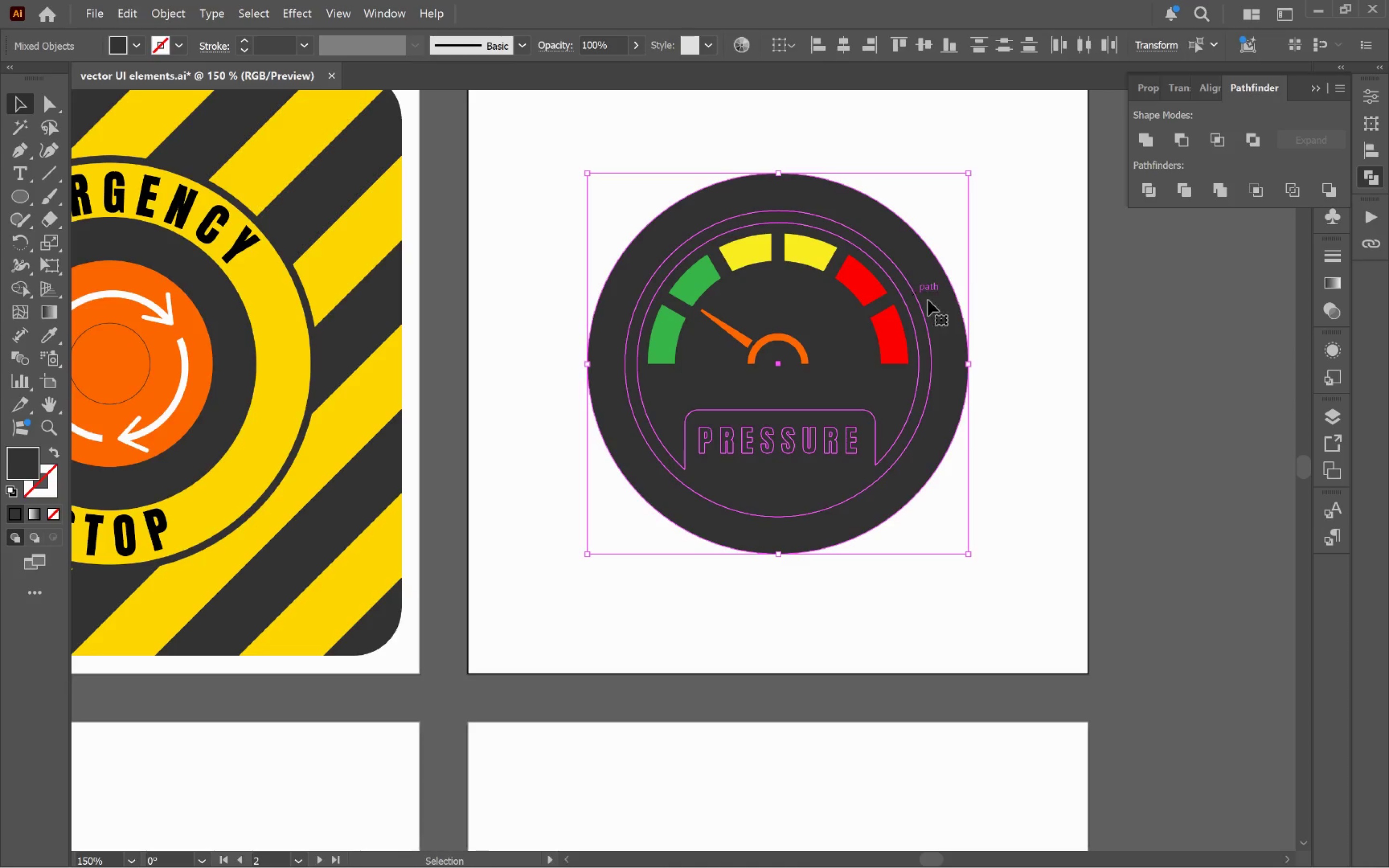 
hold_key(key=AltLeft, duration=0.5)
 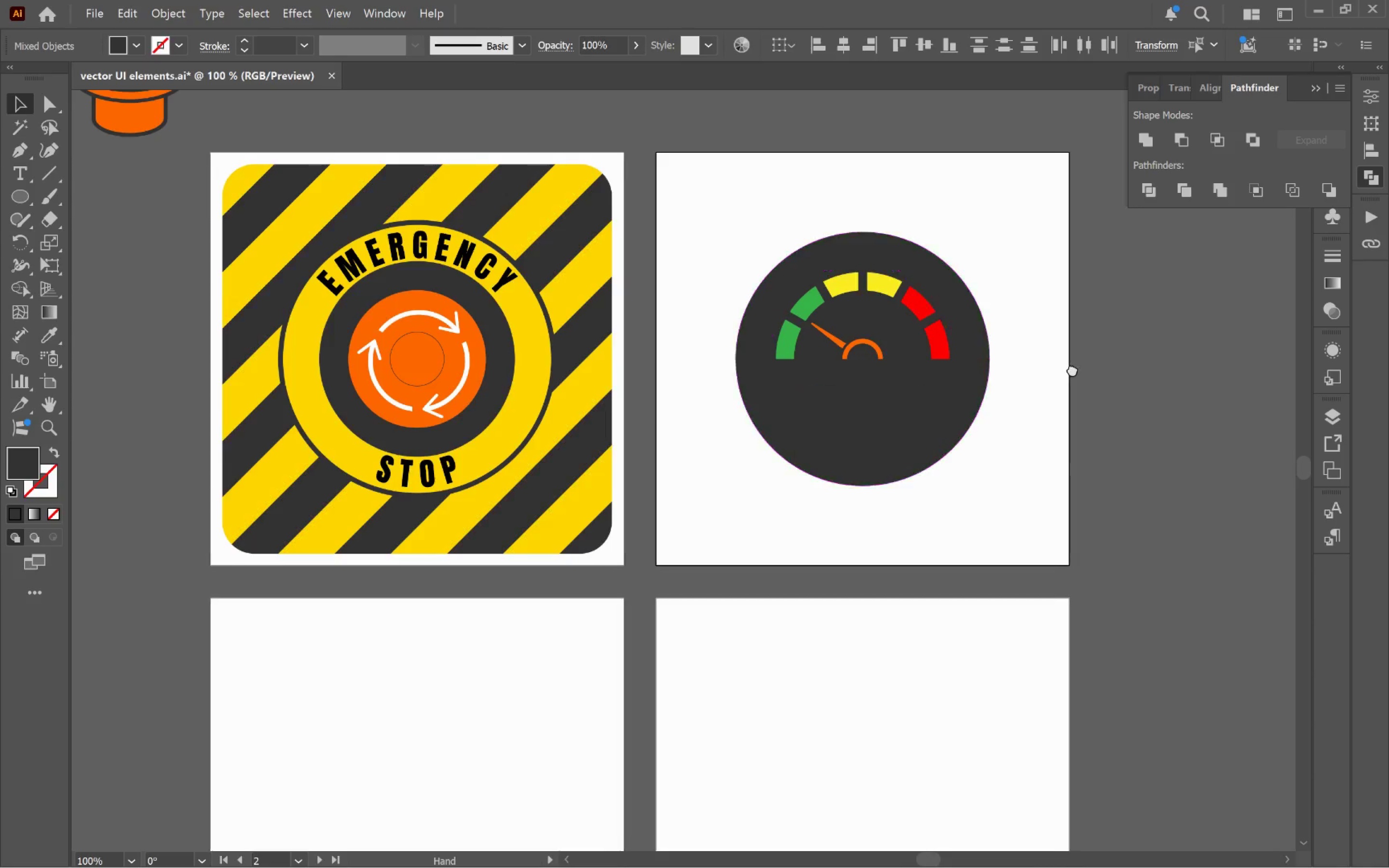 
hold_key(key=Space, duration=1.29)
 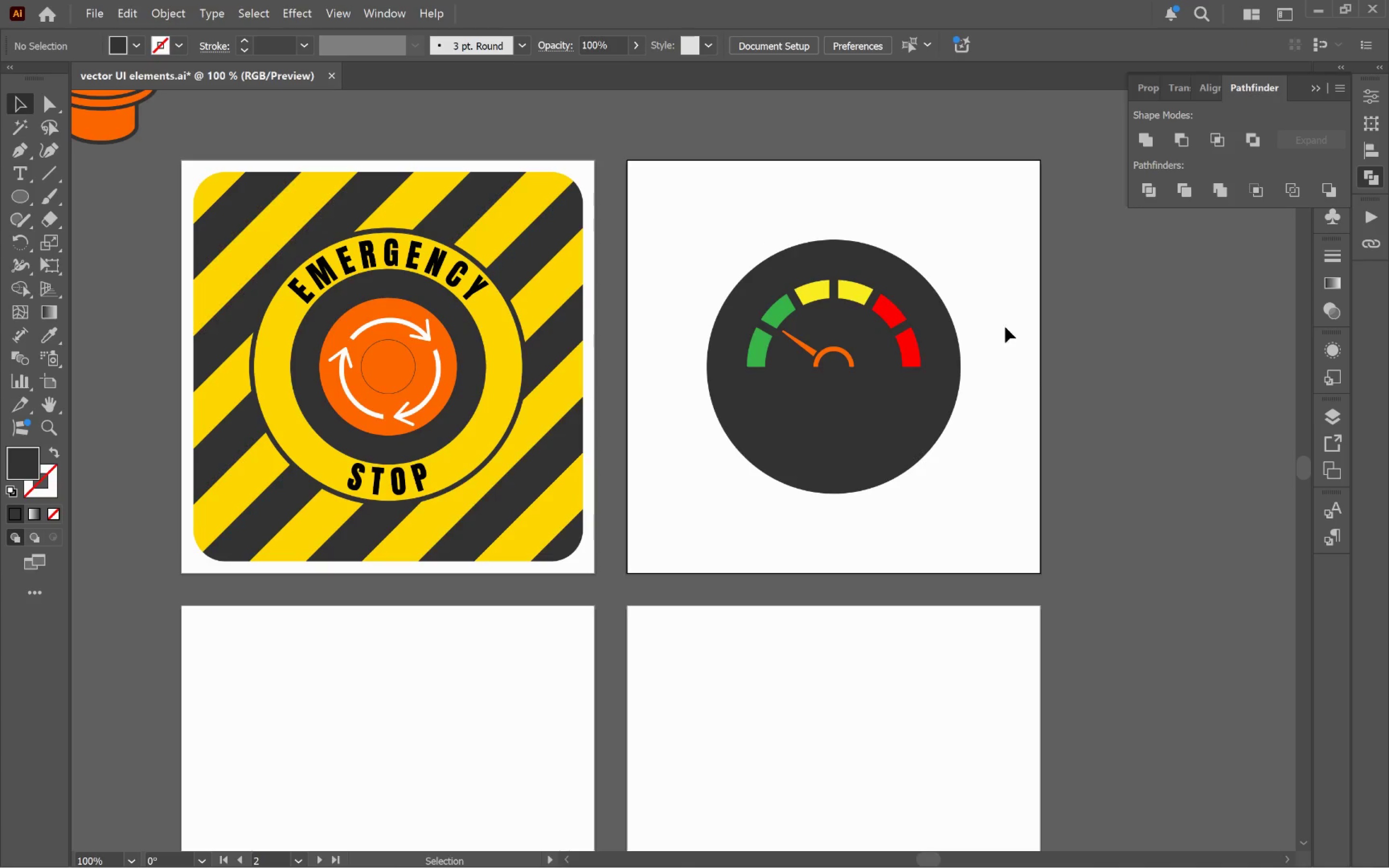 
scroll: coordinate [1033, 350], scroll_direction: down, amount: 1.0
 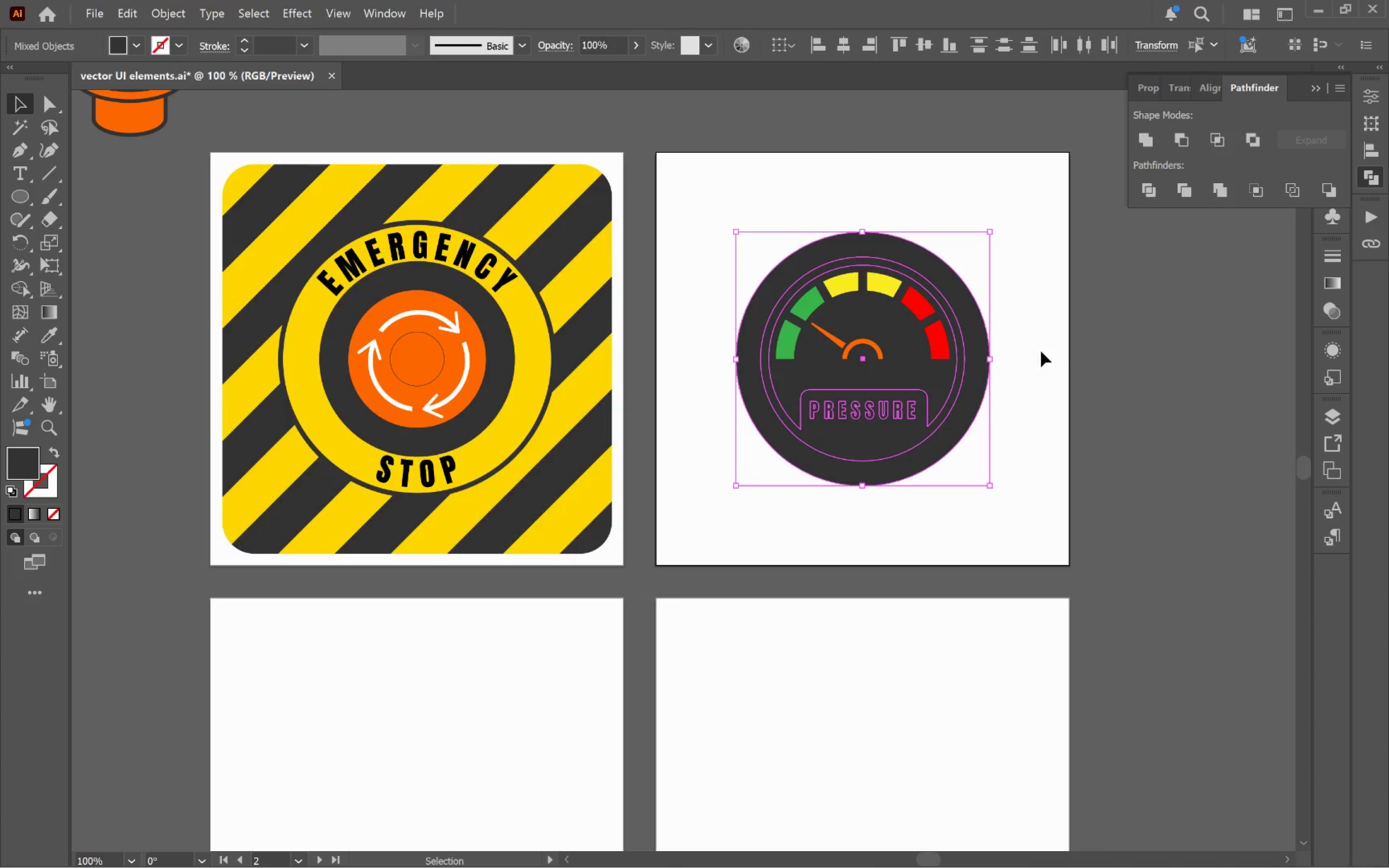 
left_click_drag(start_coordinate=[1072, 369], to_coordinate=[1043, 377])
 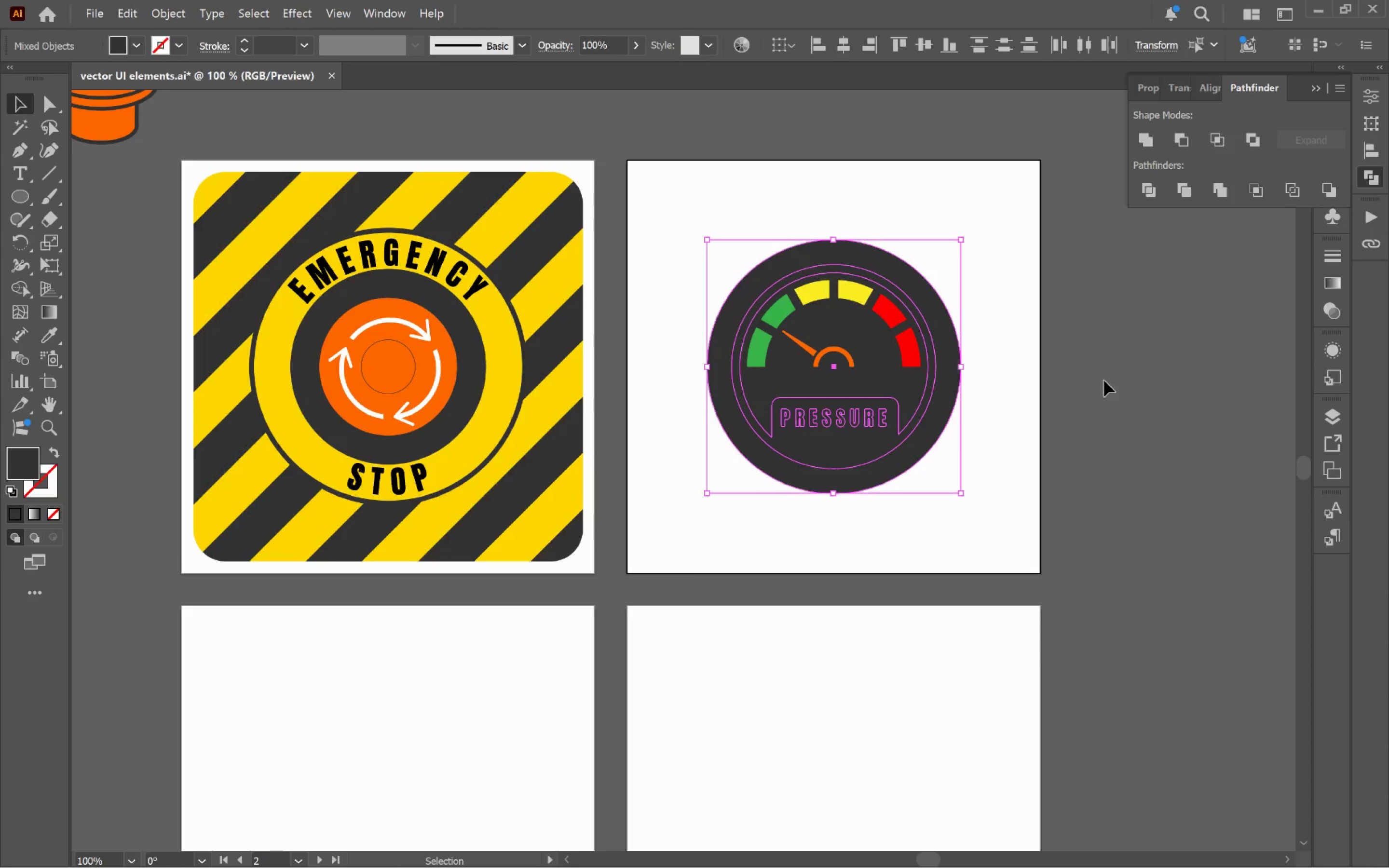 
left_click([1124, 380])
 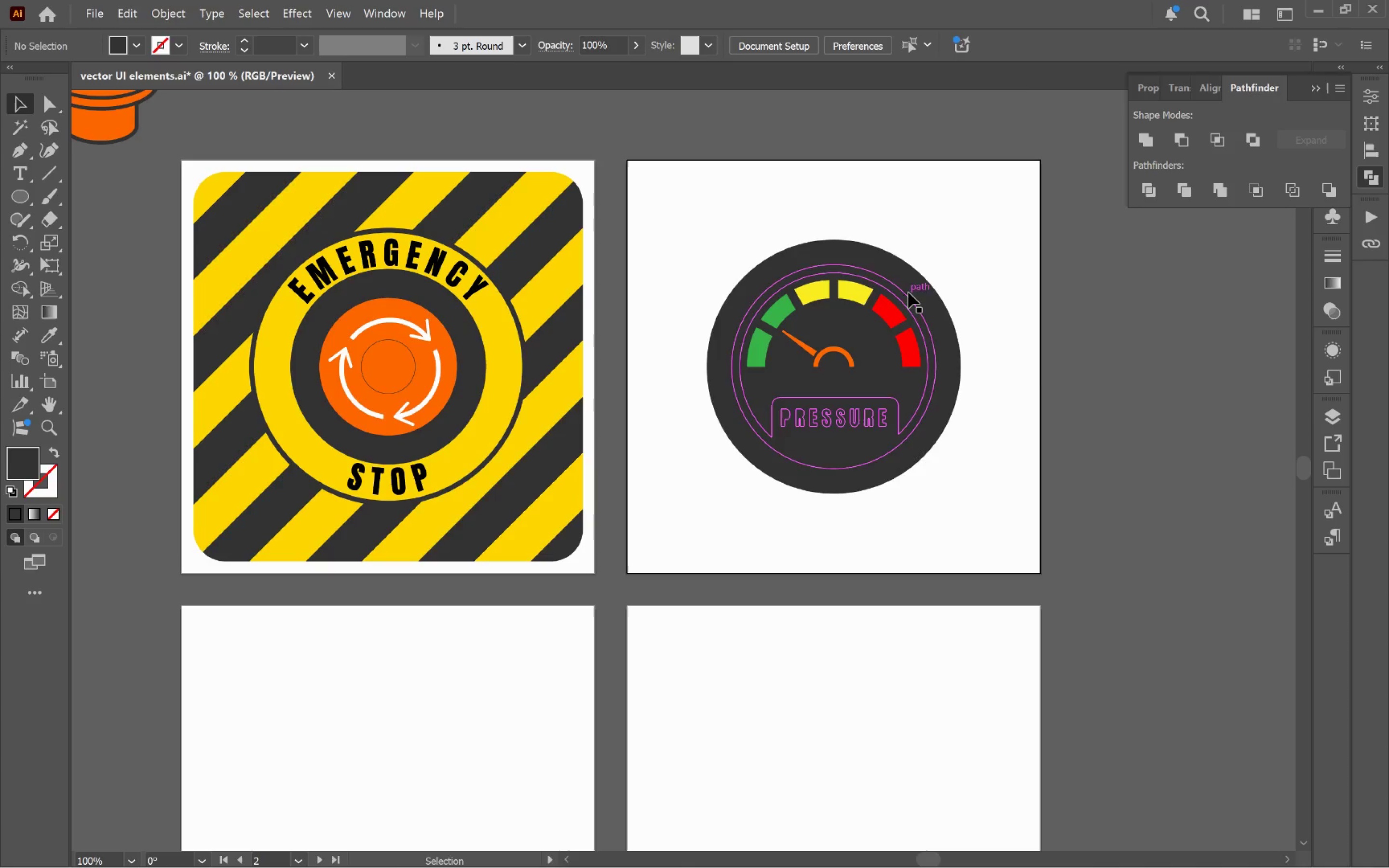 
left_click([912, 290])
 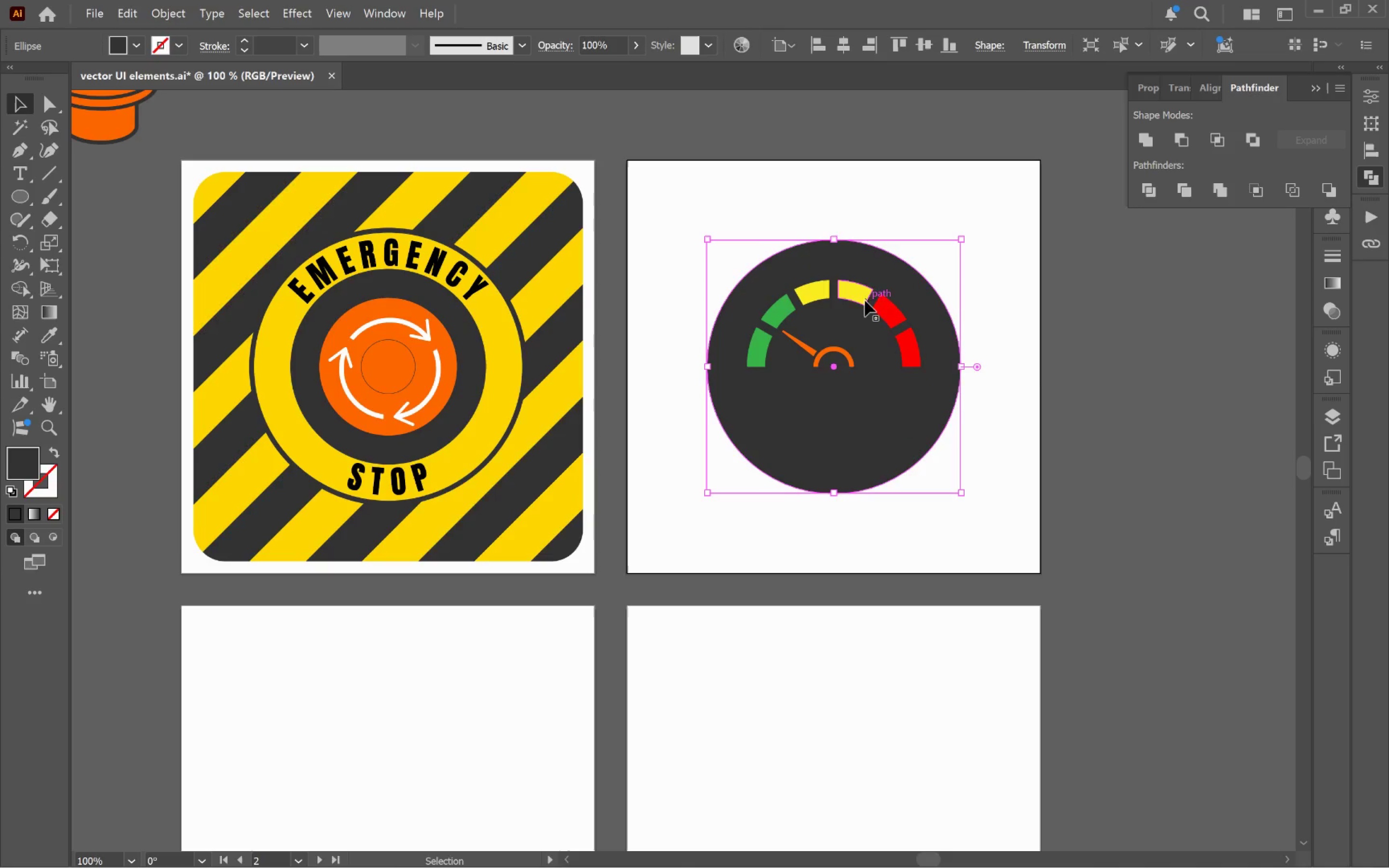 
key(I)
 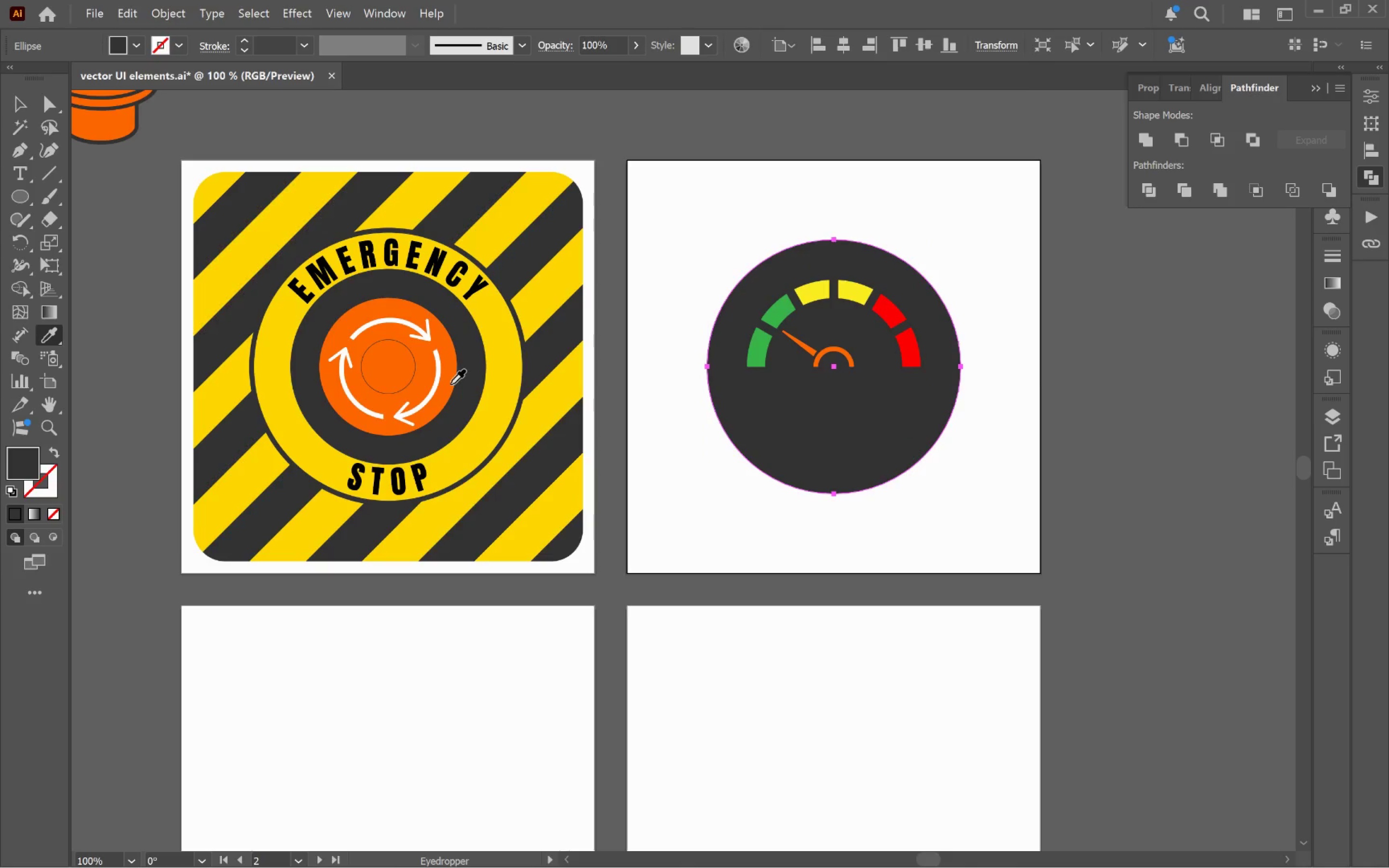 
left_click([448, 384])
 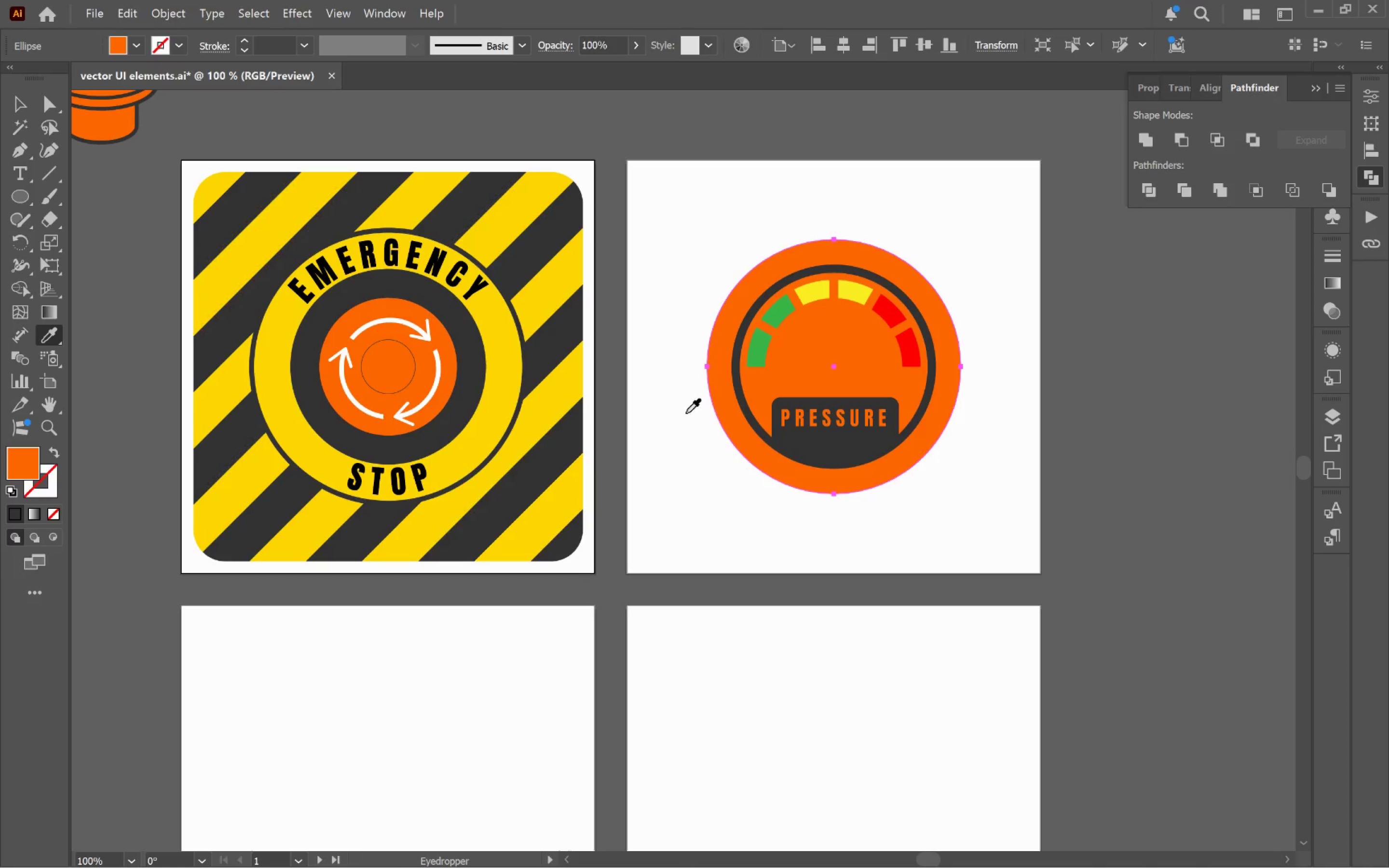 
key(V)
 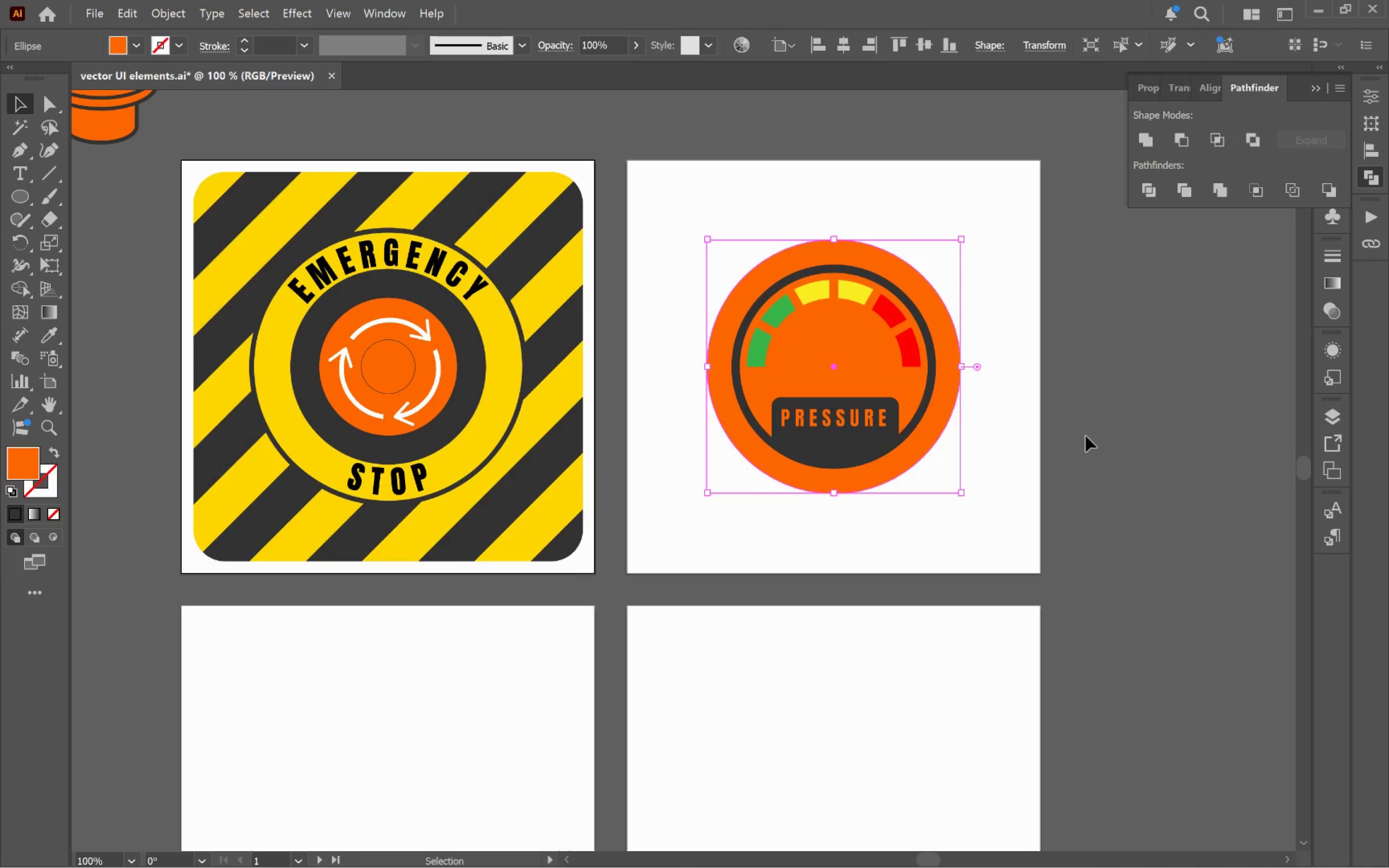 
left_click([1086, 434])
 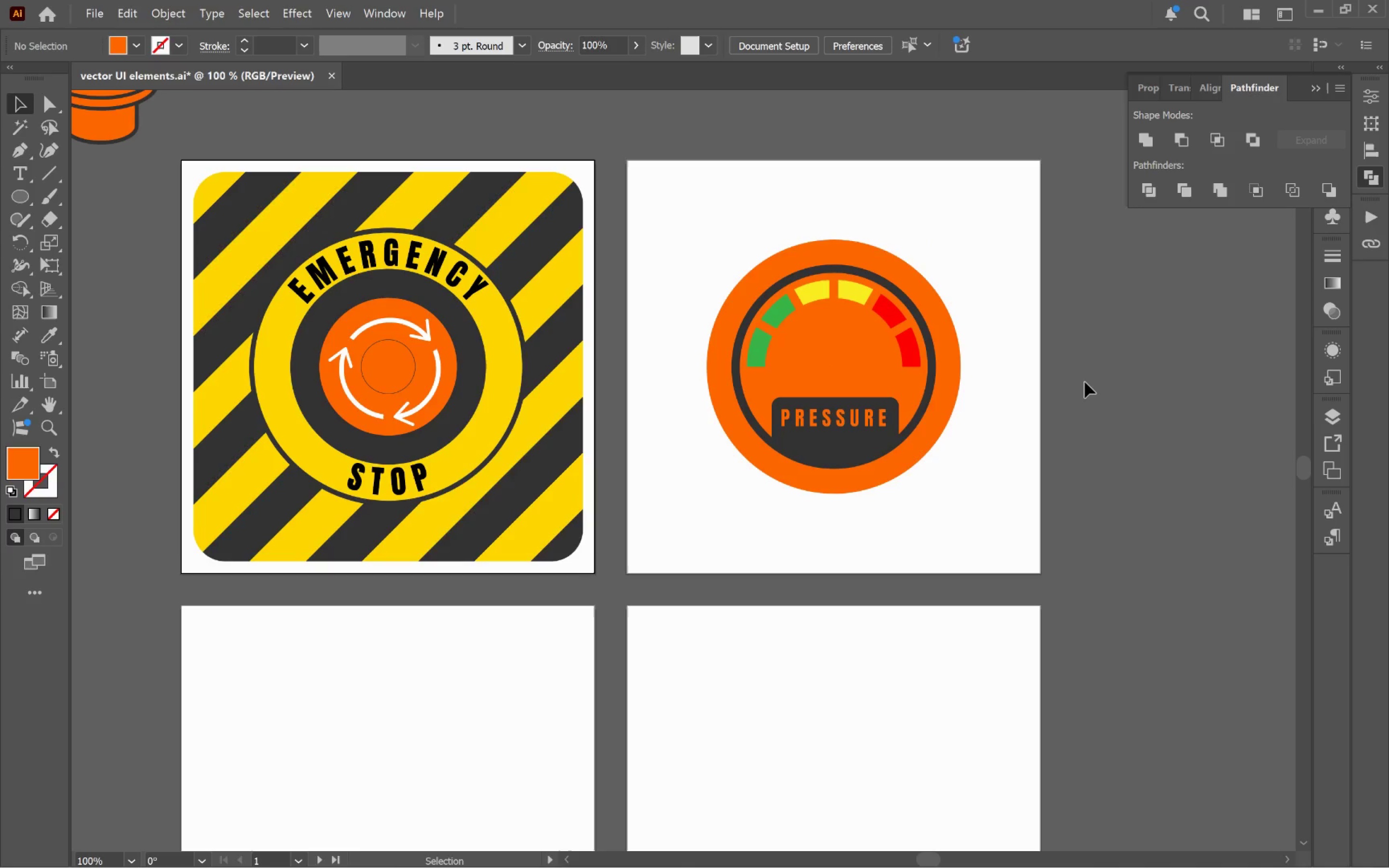 
hold_key(key=AltLeft, duration=1.57)
scroll: coordinate [926, 336], scroll_direction: up, amount: 3.0
 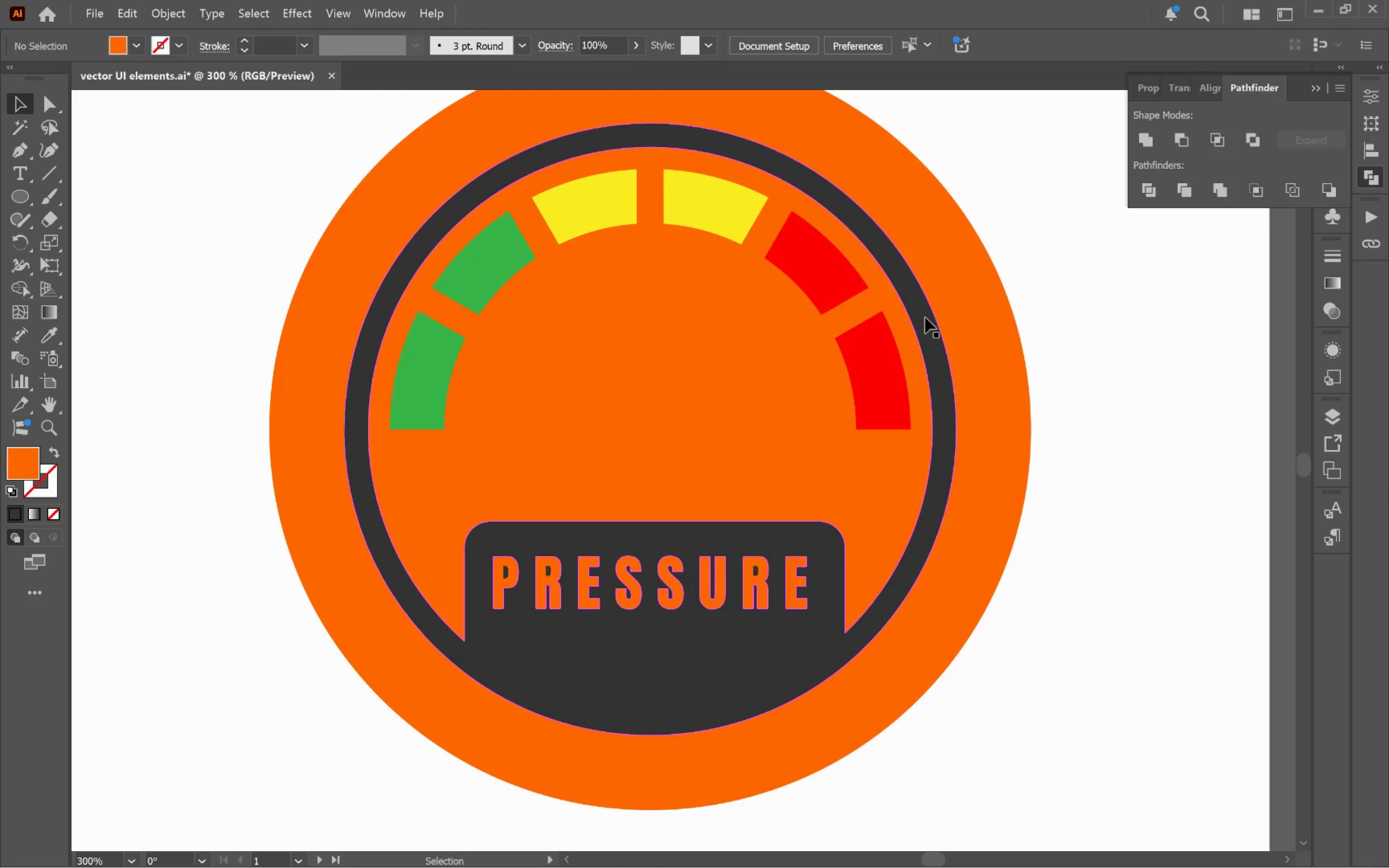 
wait(7.43)
 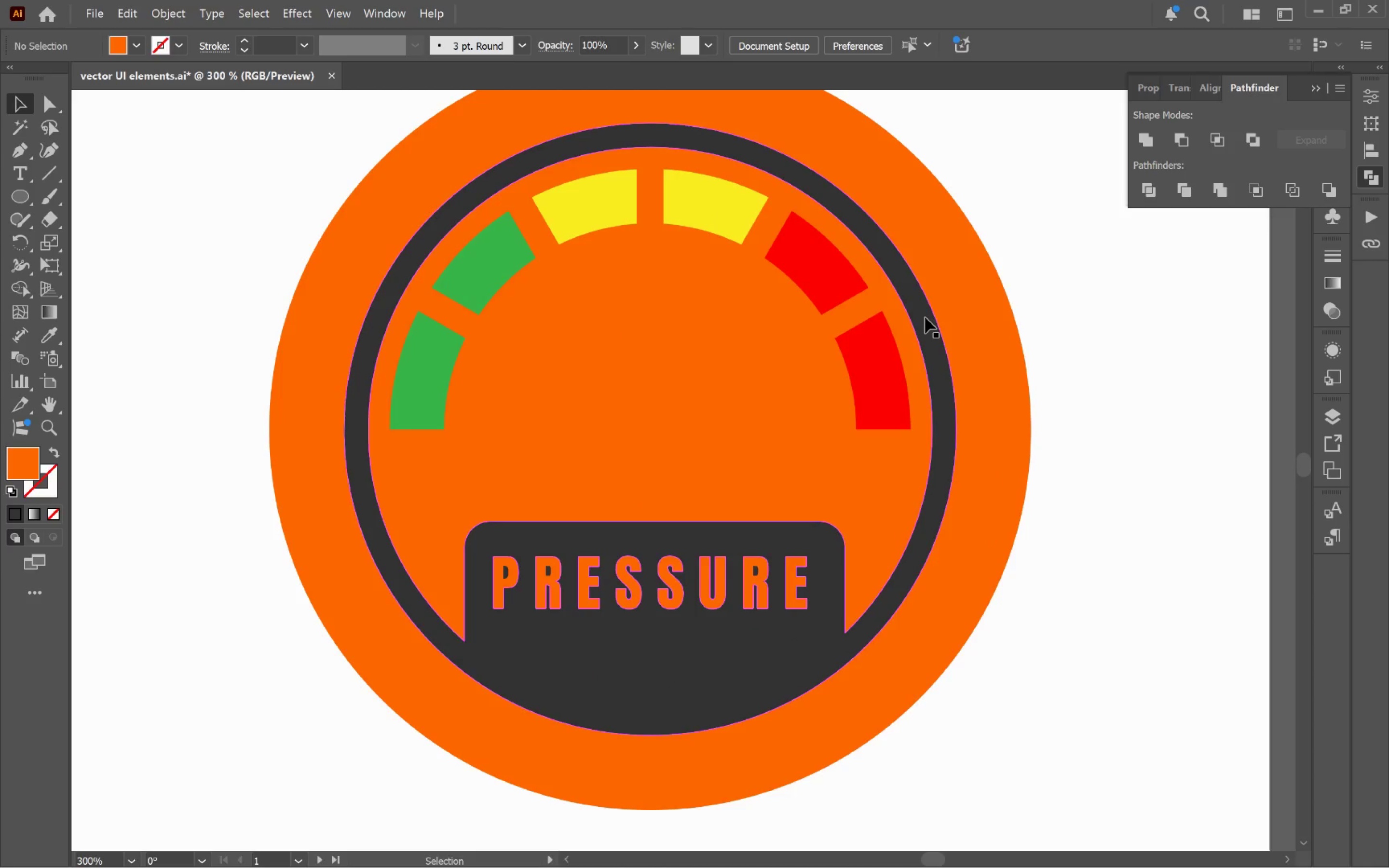 
left_click([994, 361])
 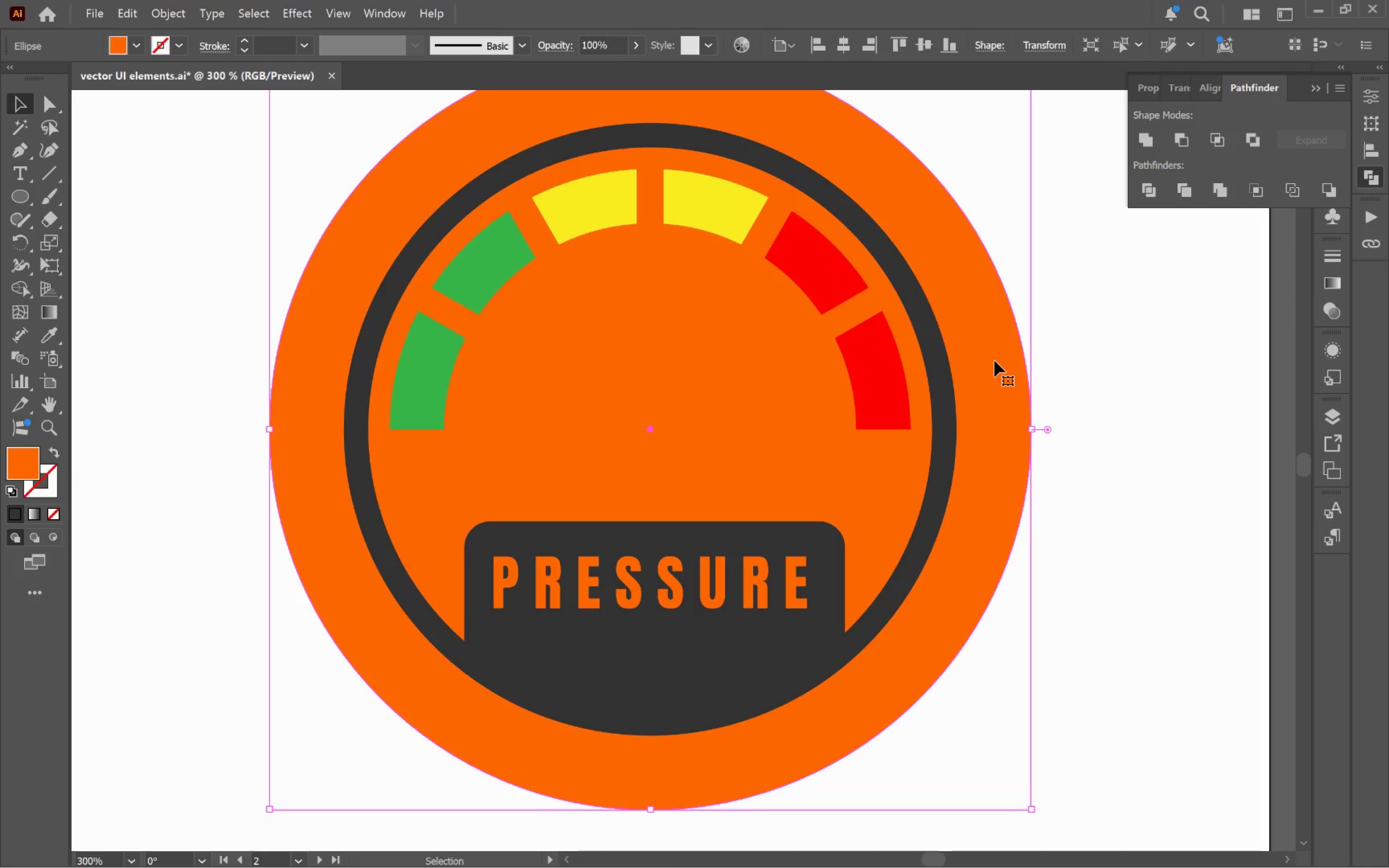 
wait(9.13)
 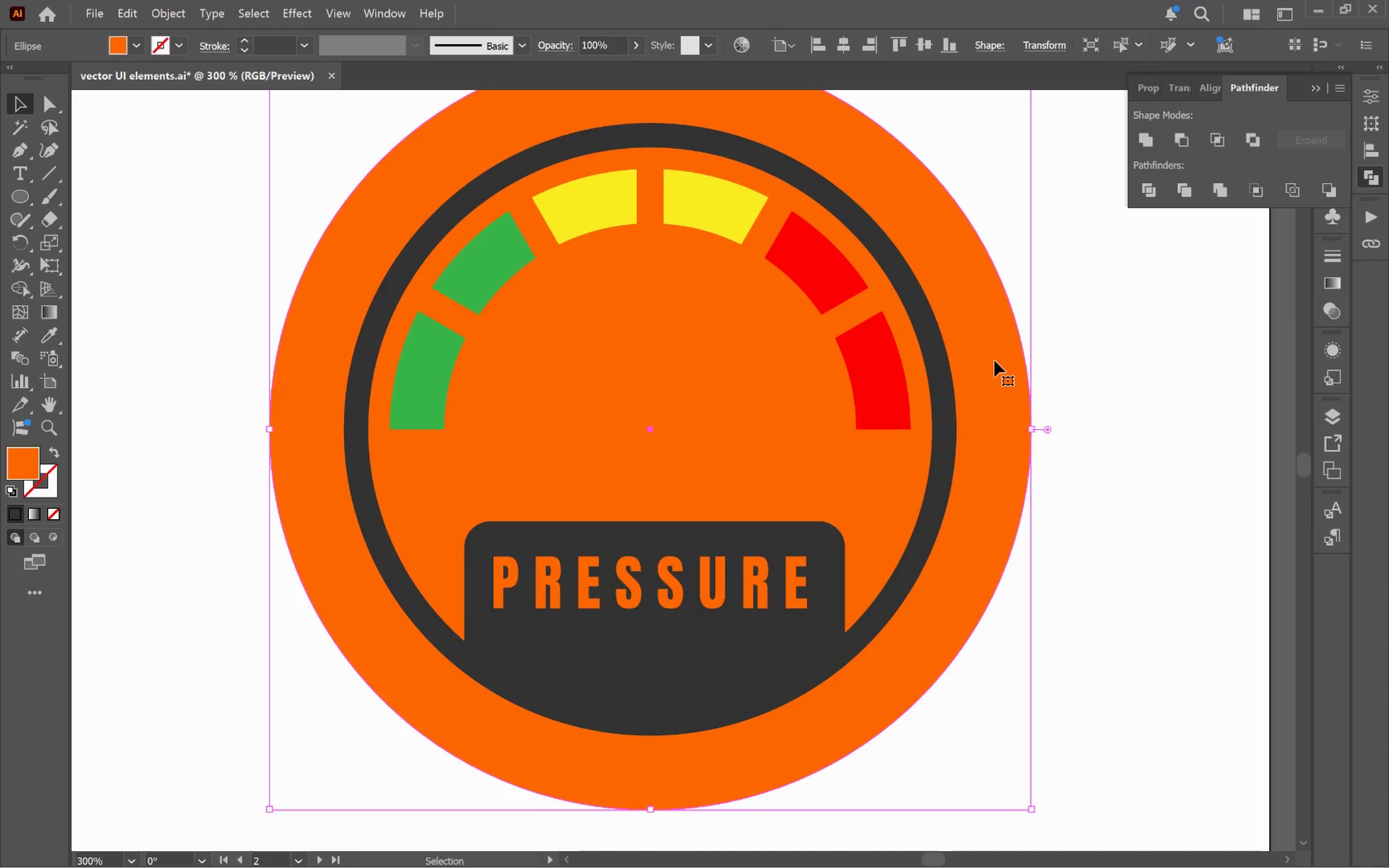 
double_click([997, 387])
 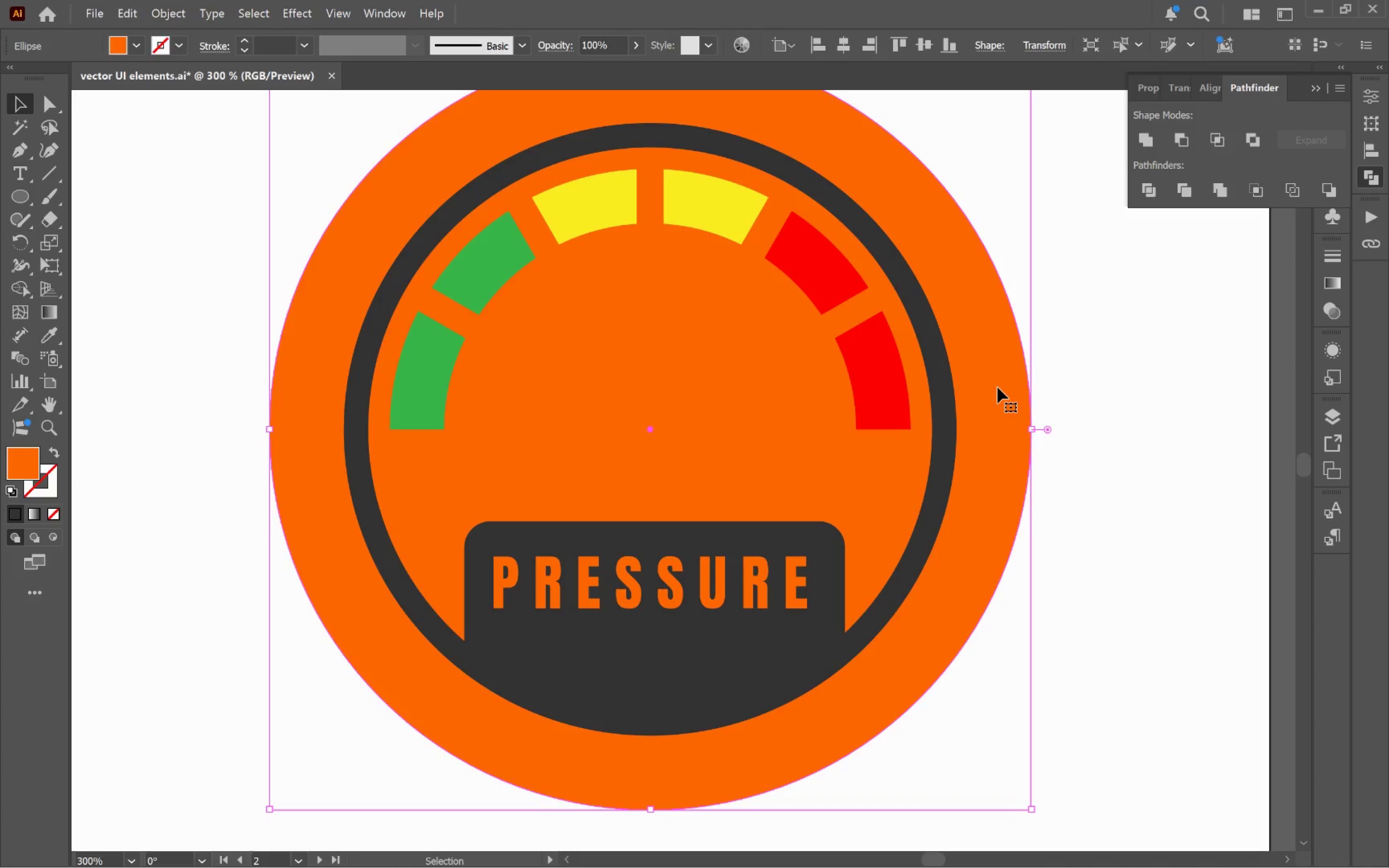 
key(Backspace)
 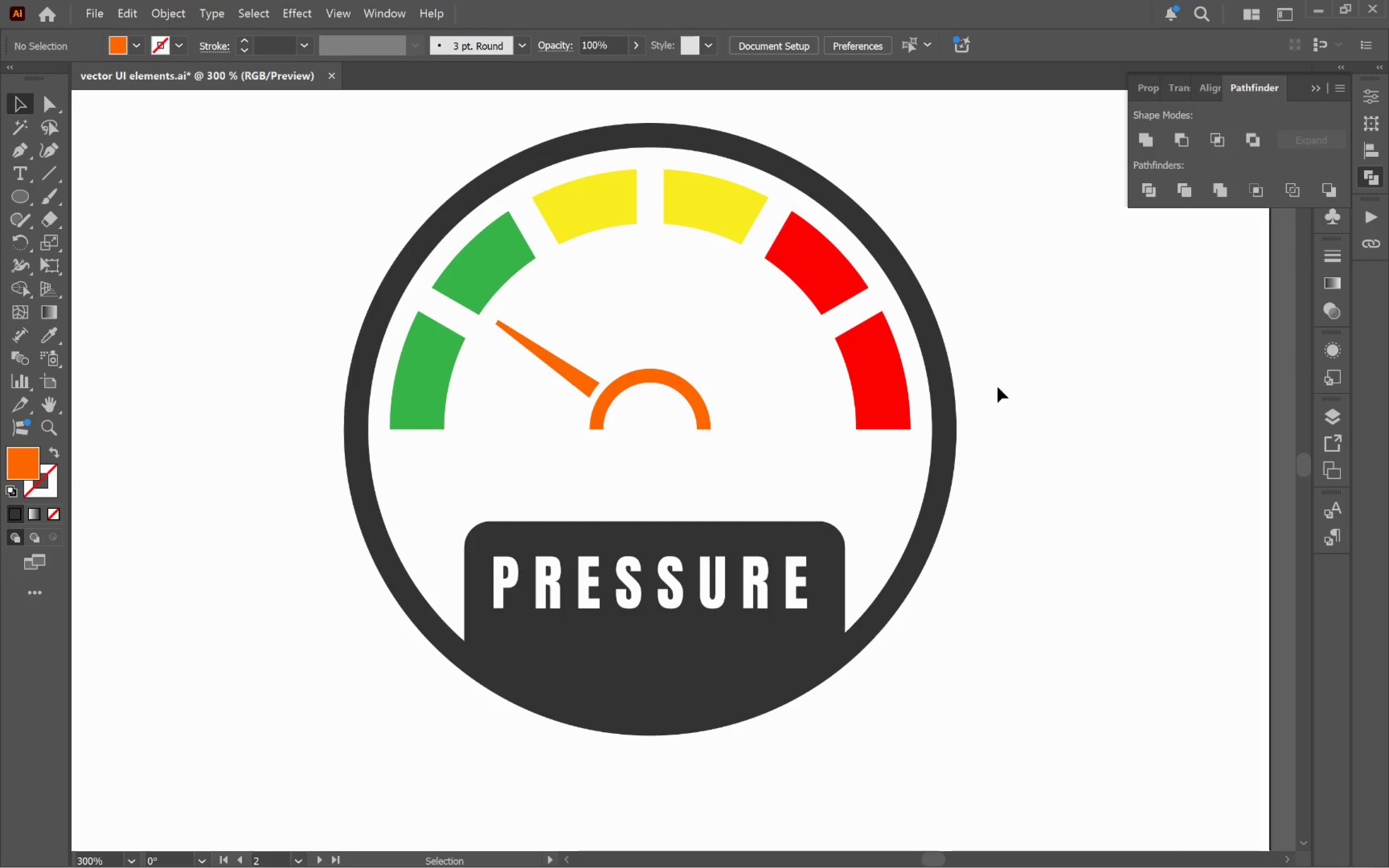 
hold_key(key=AltLeft, duration=0.67)
 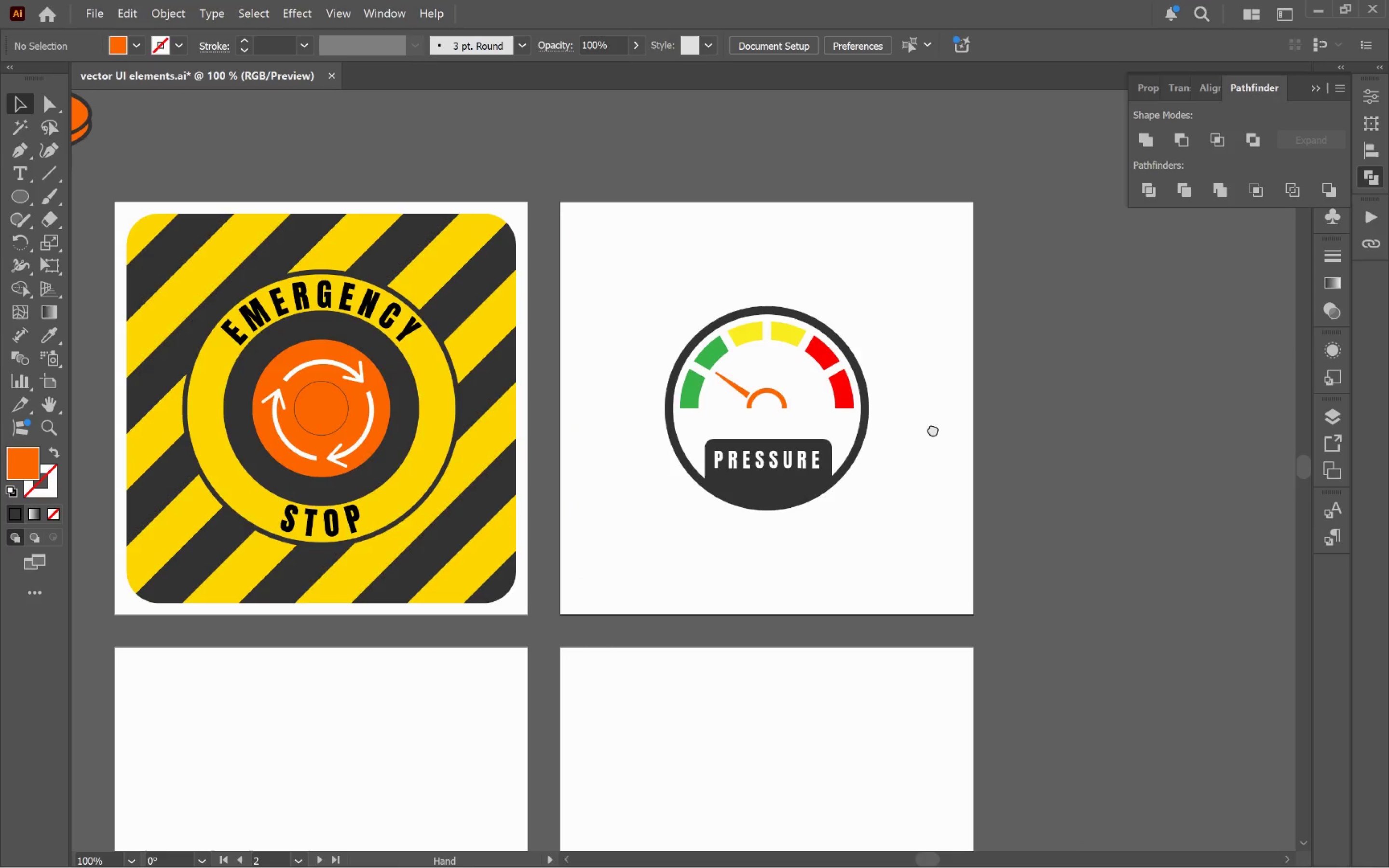 
hold_key(key=Space, duration=0.47)
 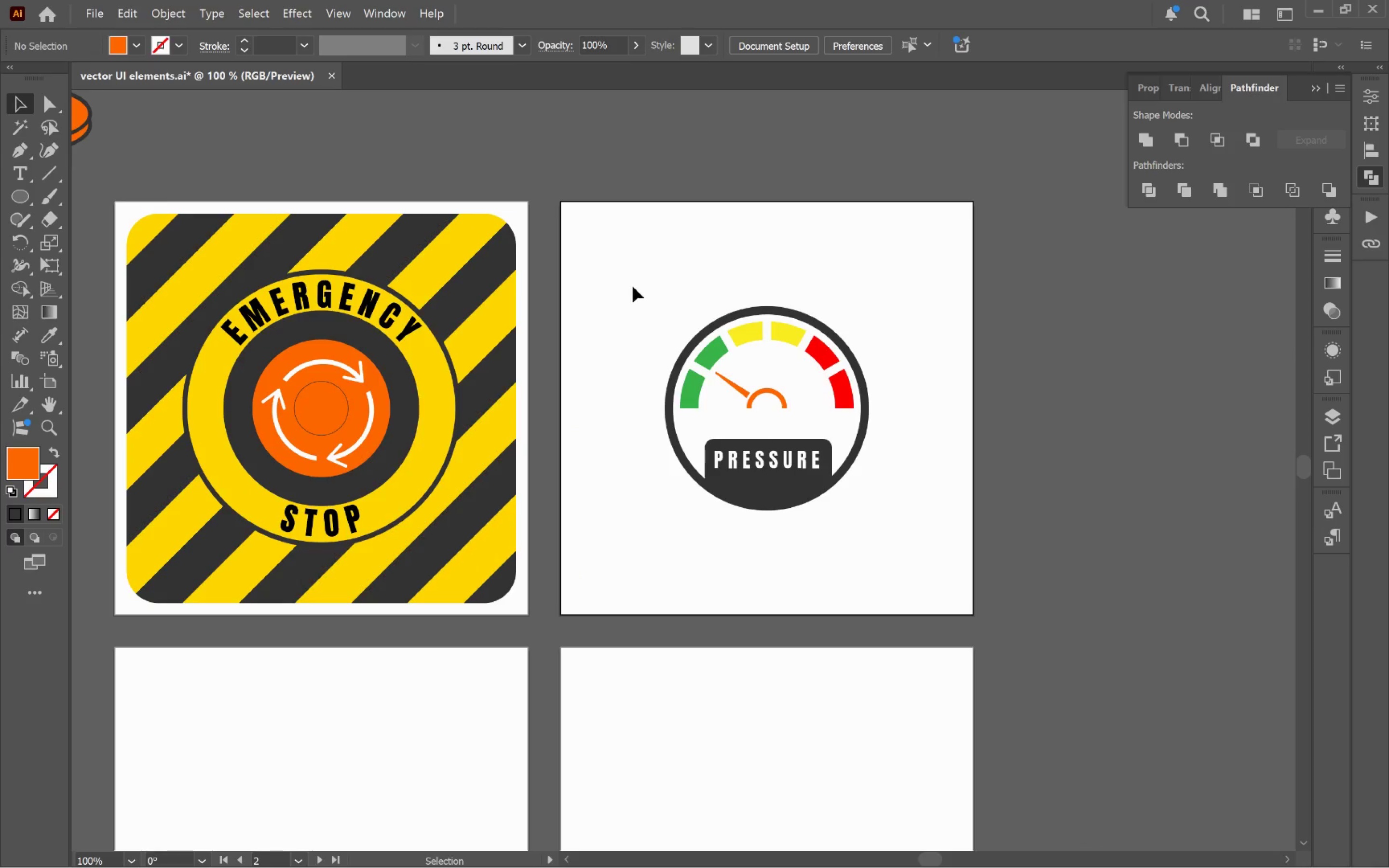 
scroll: coordinate [992, 387], scroll_direction: down, amount: 3.0
 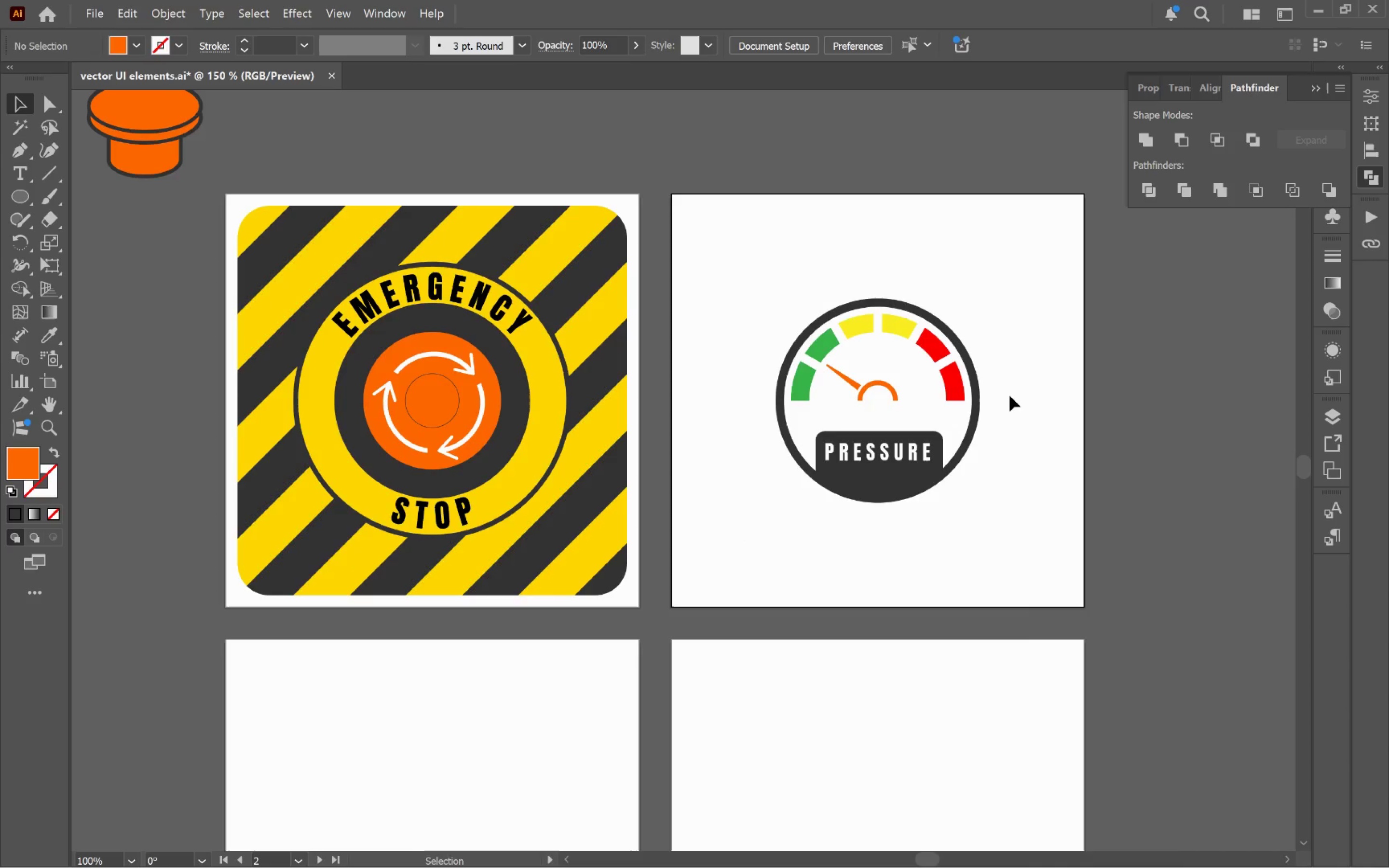 
left_click_drag(start_coordinate=[1044, 421], to_coordinate=[933, 429])
 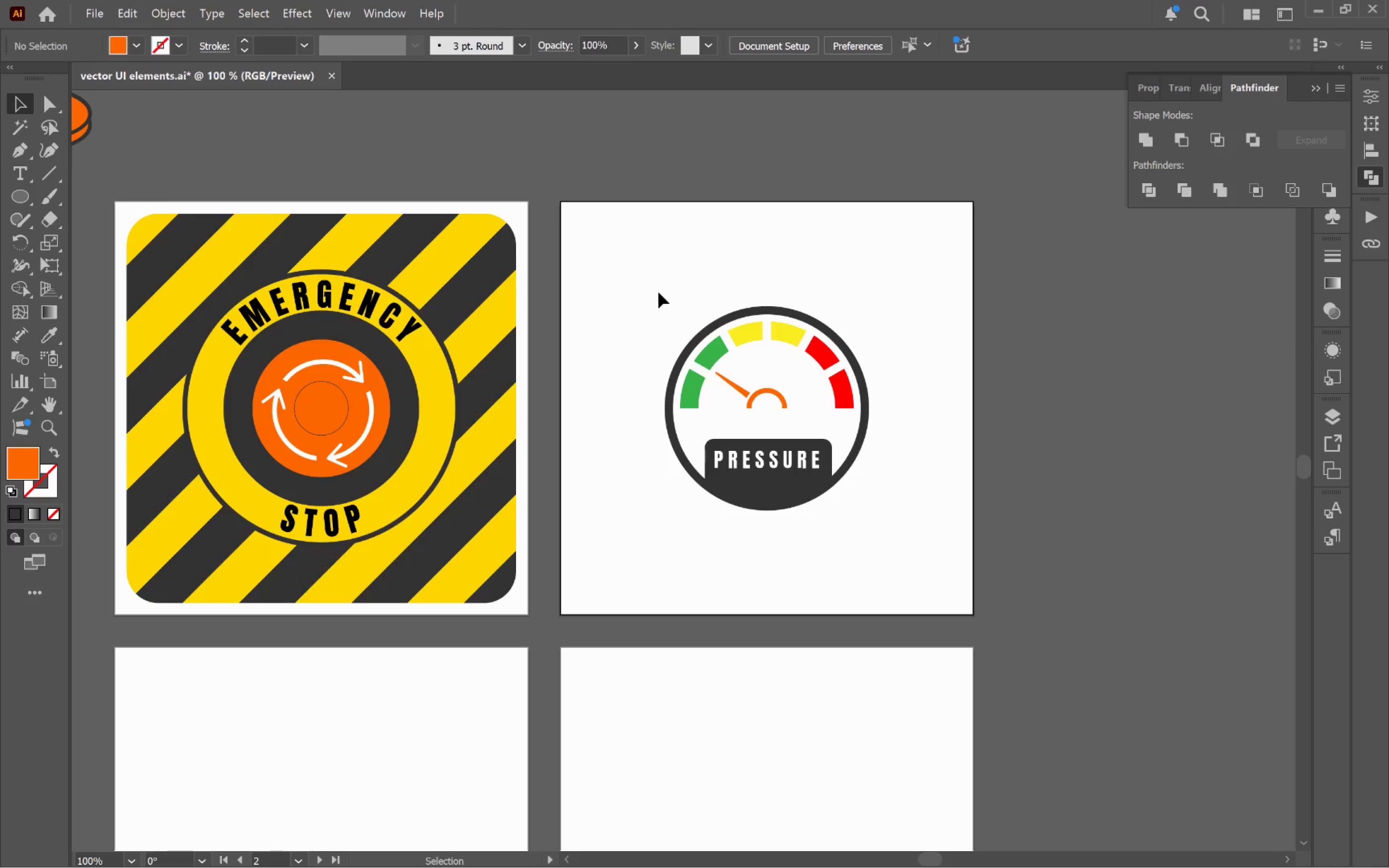 
left_click_drag(start_coordinate=[633, 286], to_coordinate=[911, 564])
 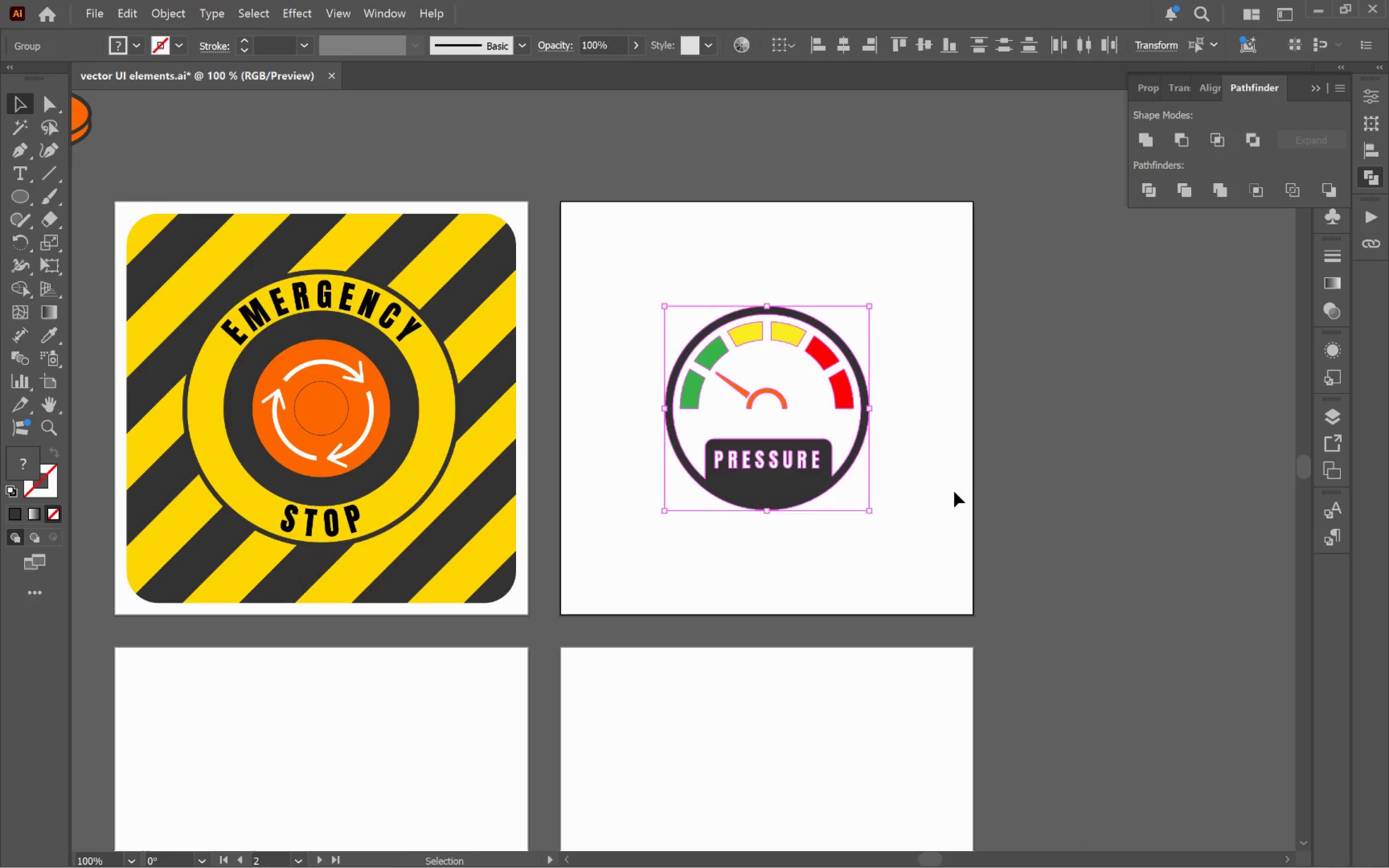 
key(Control+G)
 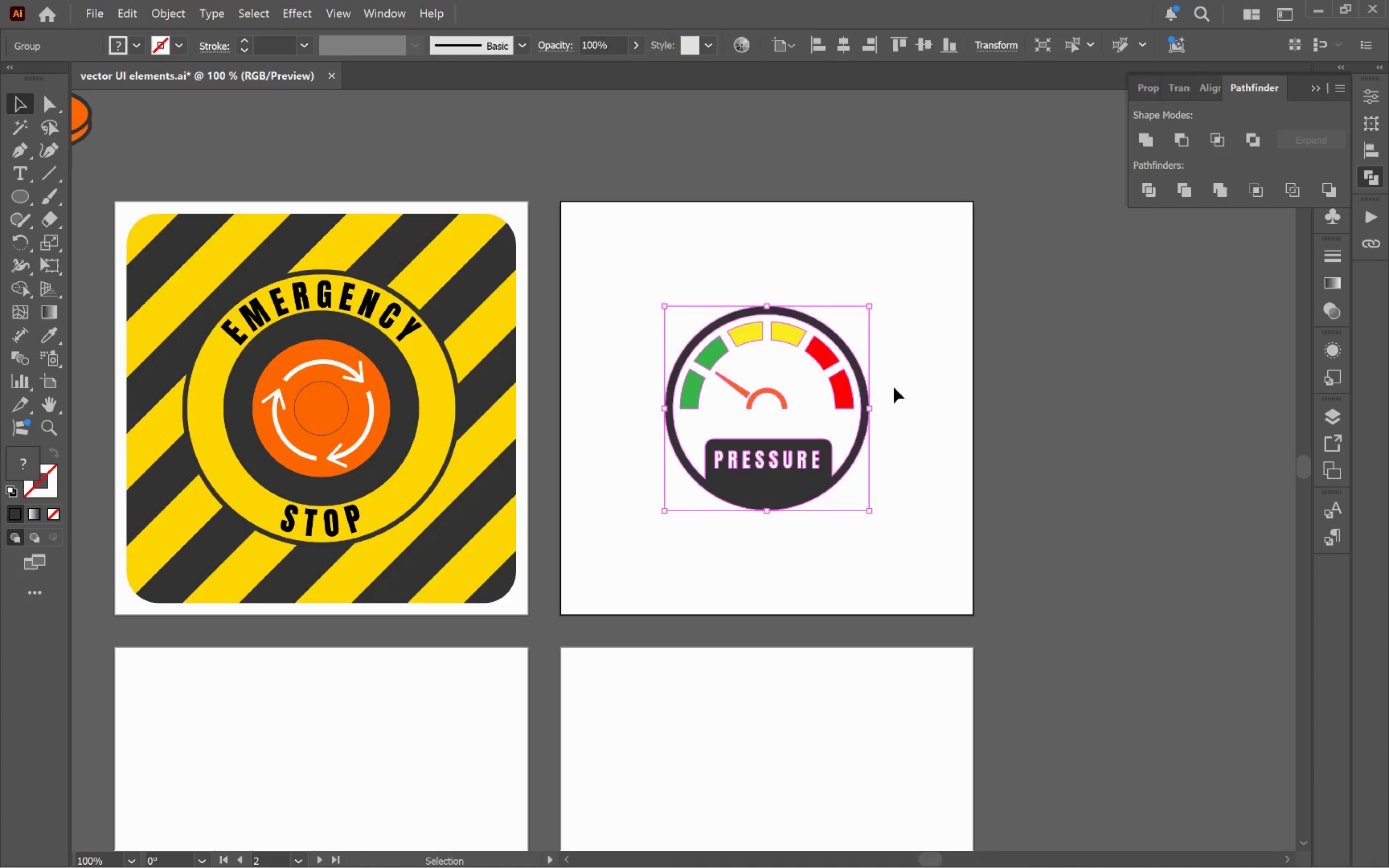 
left_click_drag(start_coordinate=[872, 411], to_coordinate=[921, 423])
 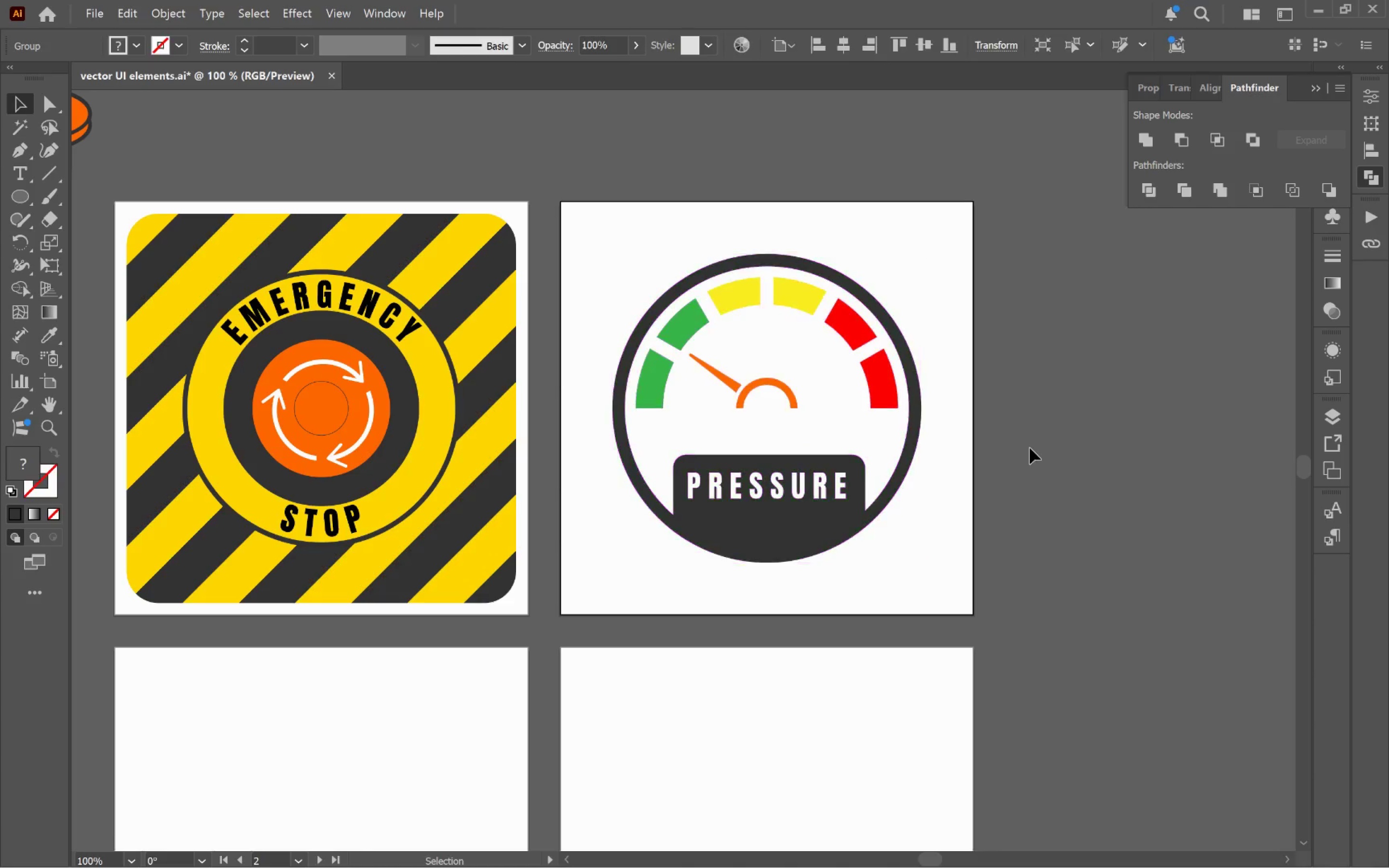 
hold_key(key=AltLeft, duration=2.39)
 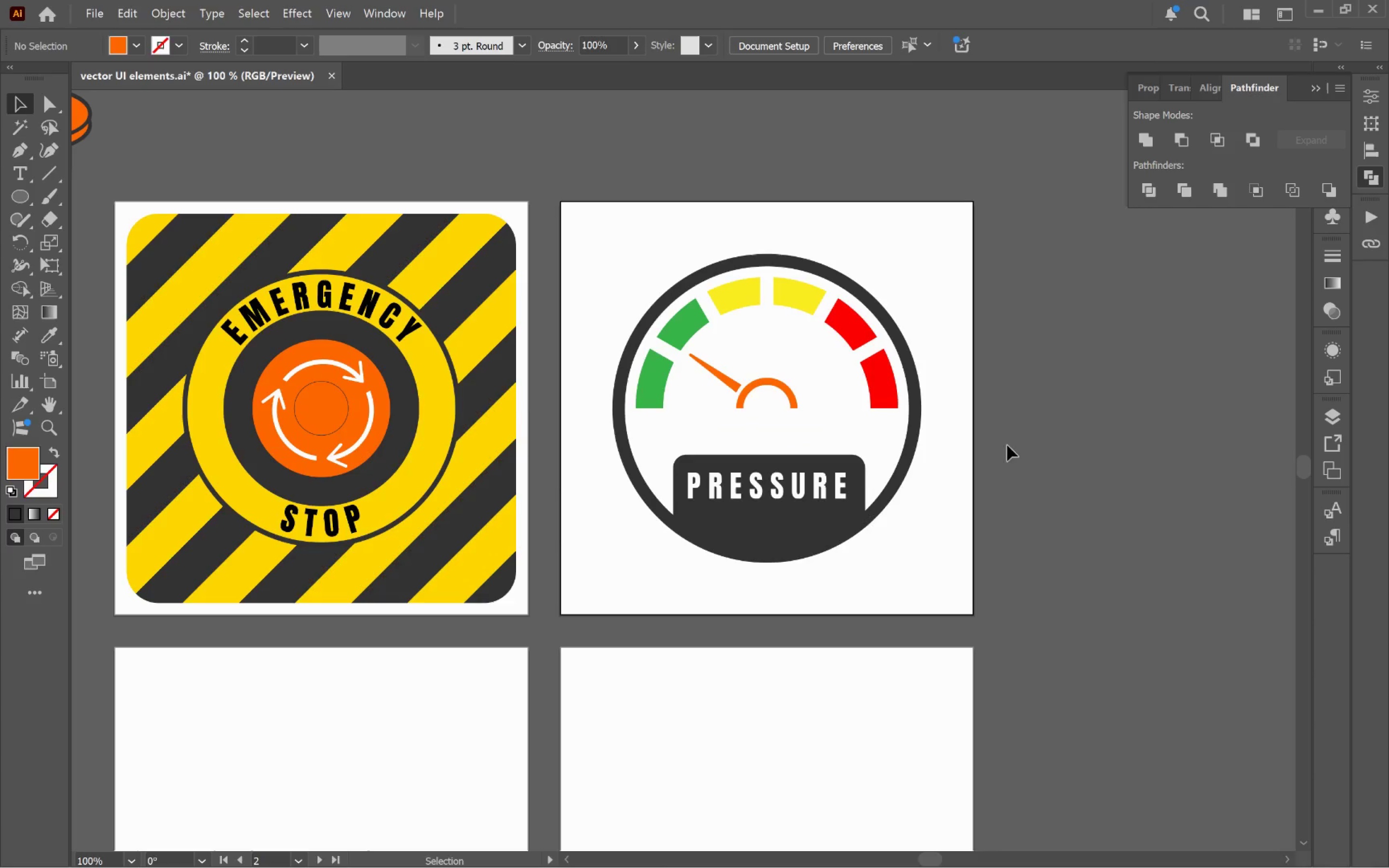 
hold_key(key=ShiftLeft, duration=2.42)
 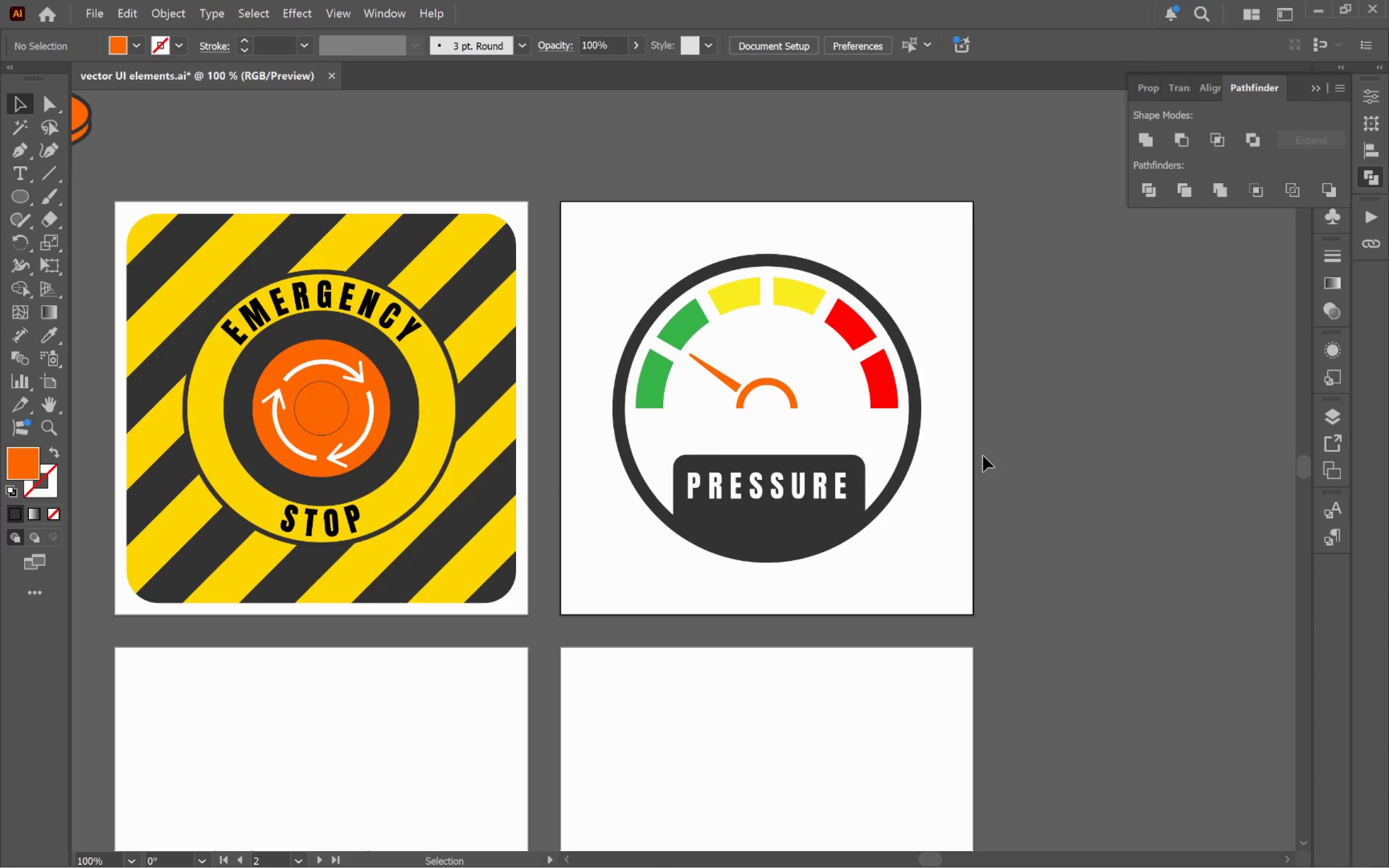 
hold_key(key=Space, duration=0.92)
 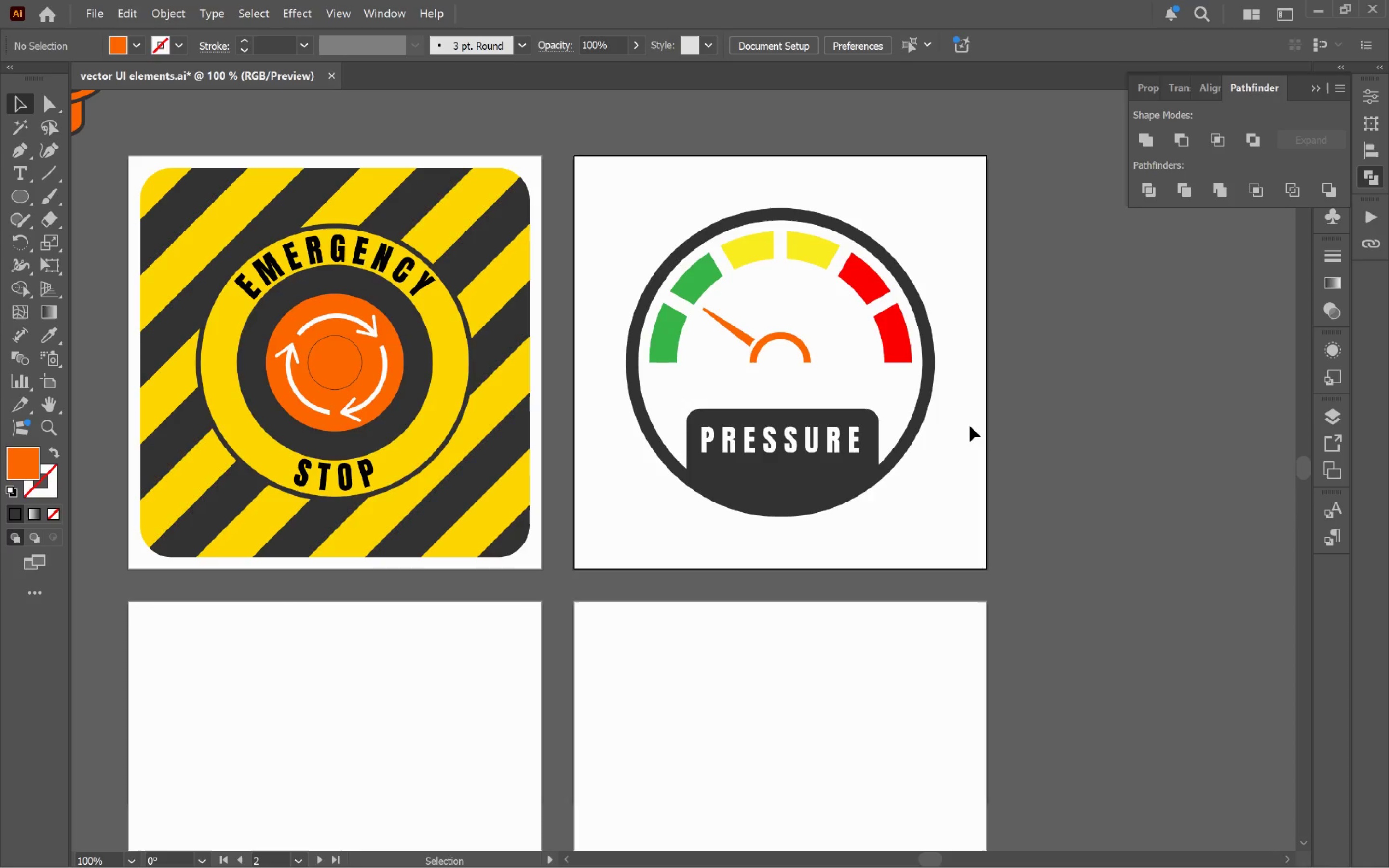 
left_click_drag(start_coordinate=[957, 472], to_coordinate=[970, 426])
 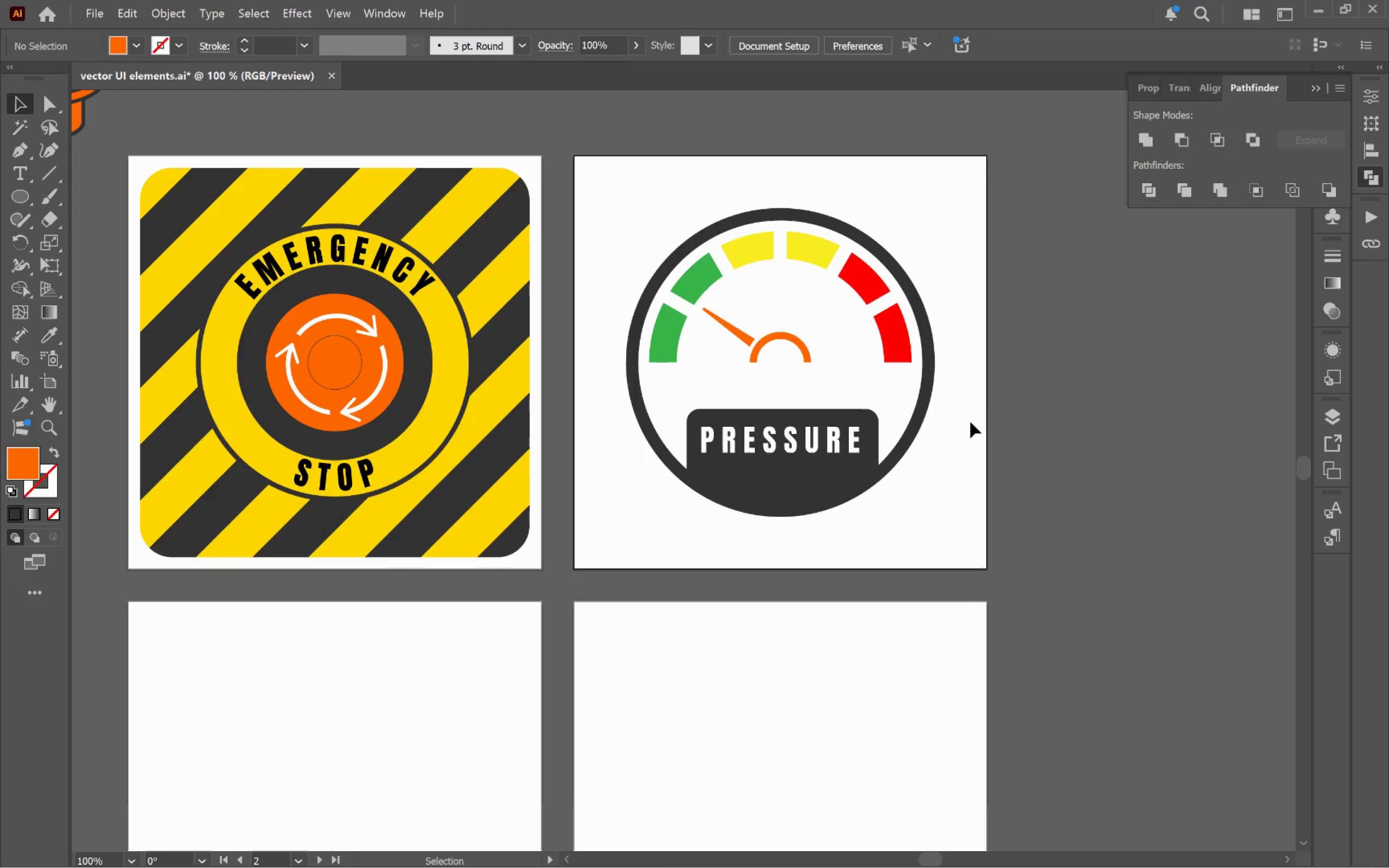 
wait(5.0)
 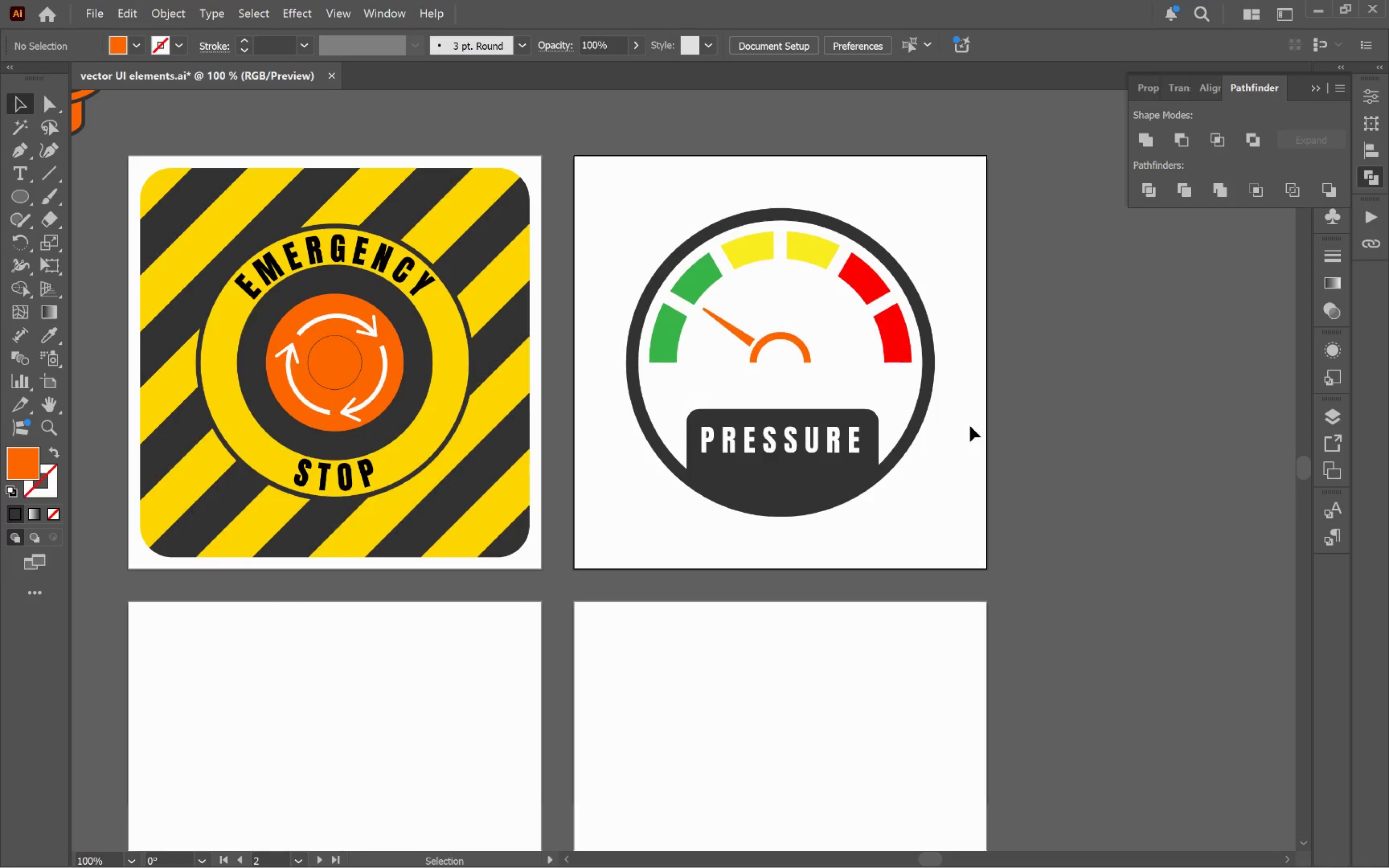 
hold_key(key=AltLeft, duration=0.39)
 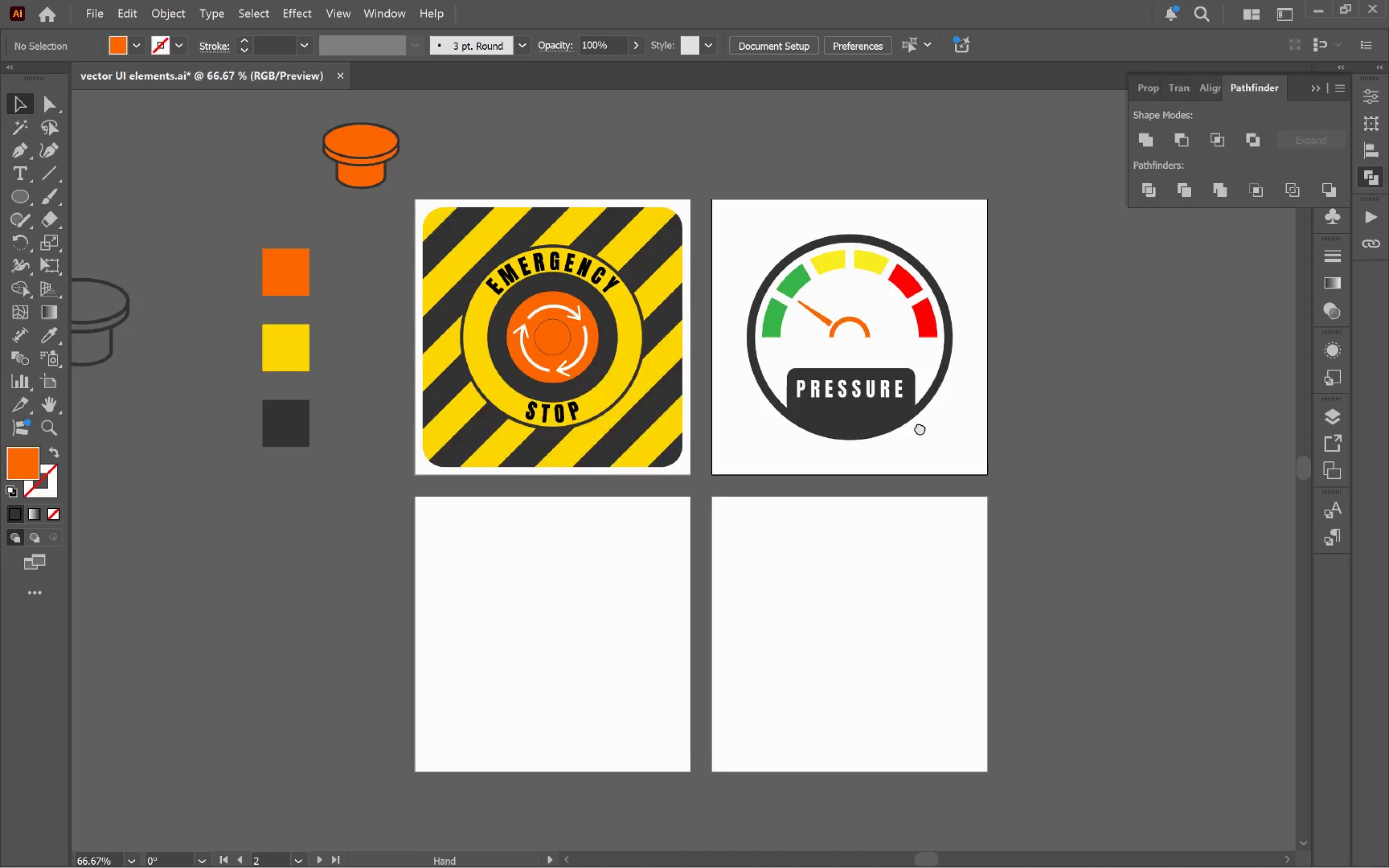 
hold_key(key=Space, duration=1.51)
 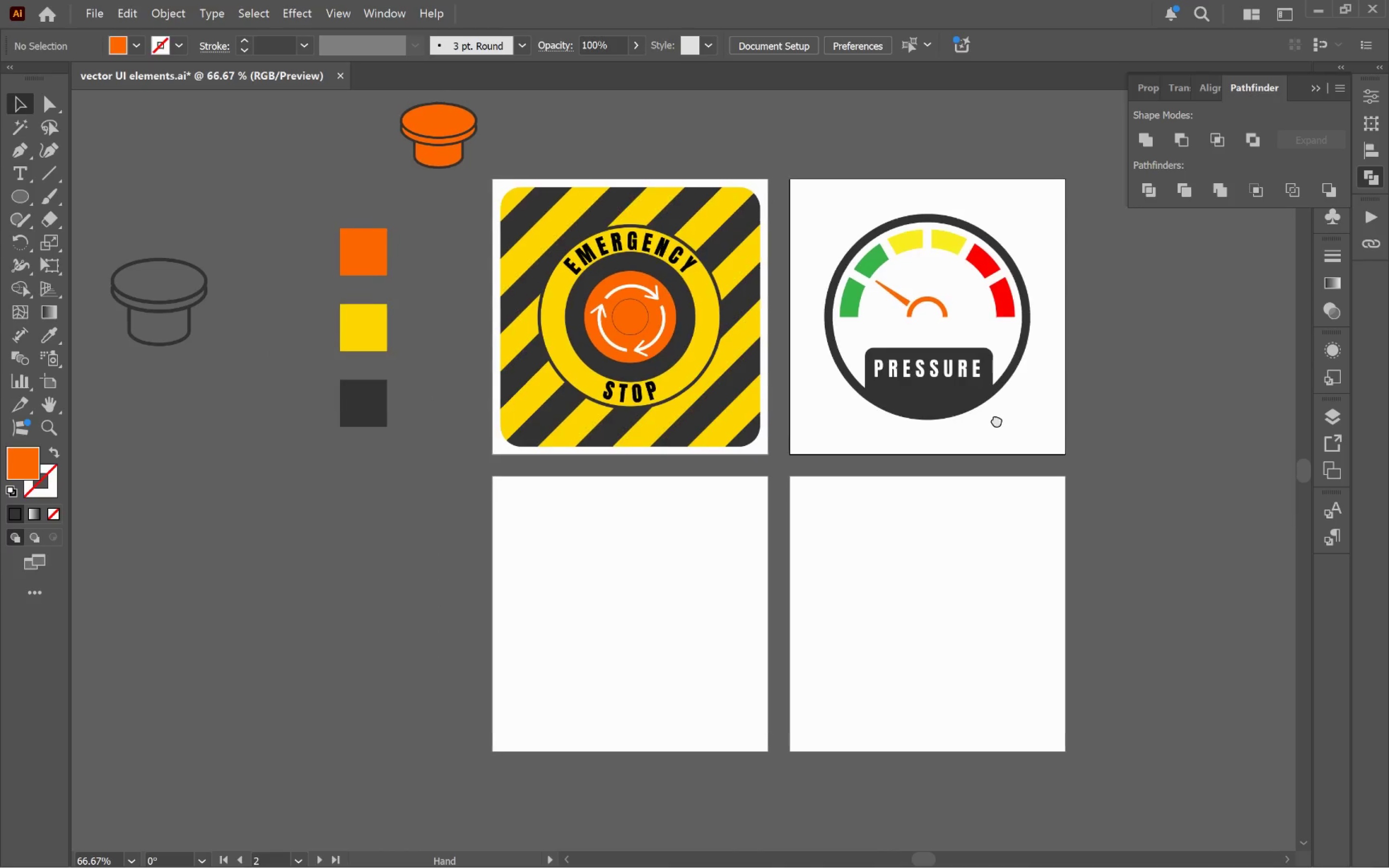 
left_click_drag(start_coordinate=[915, 486], to_coordinate=[980, 437])
 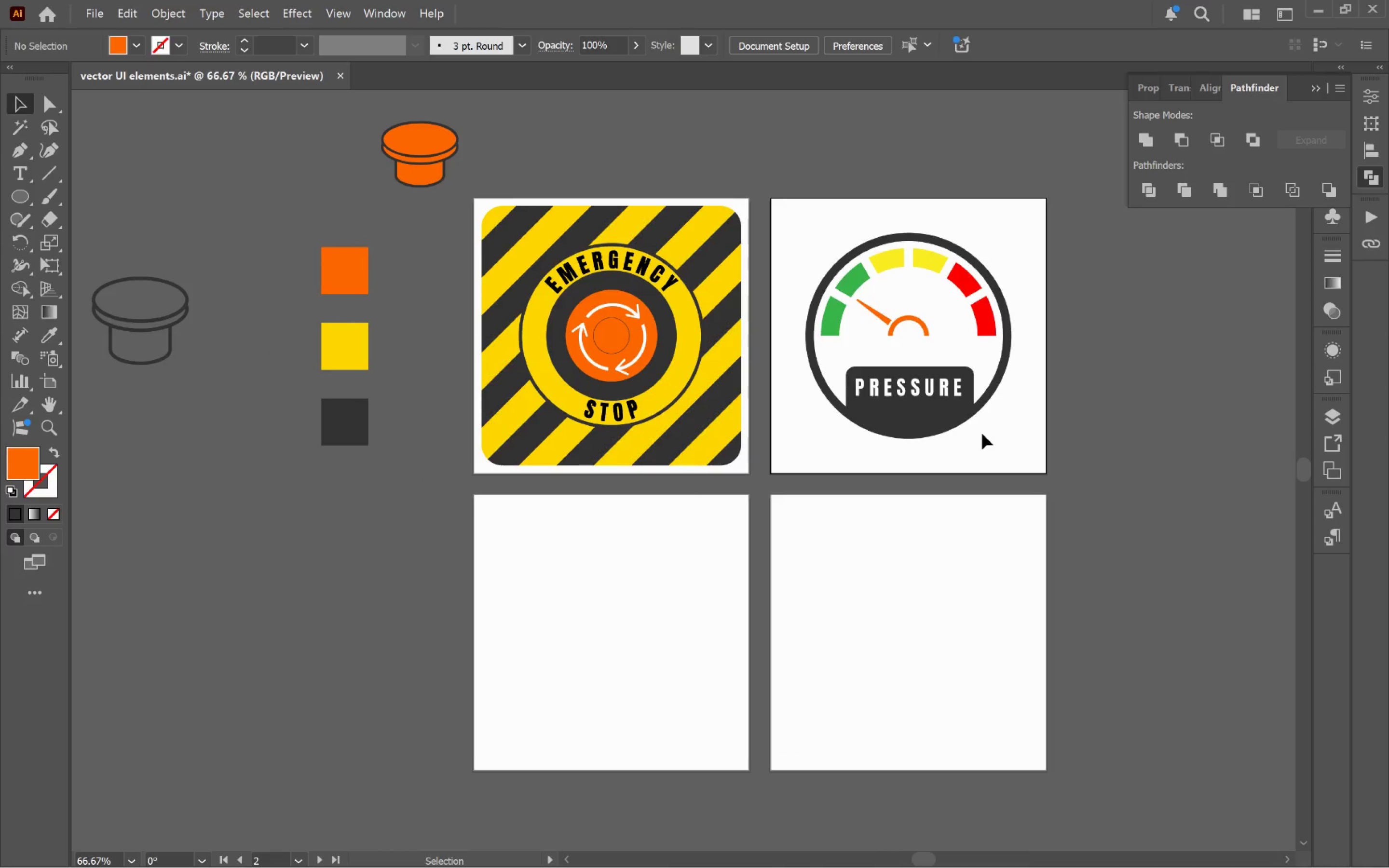 
scroll: coordinate [969, 427], scroll_direction: down, amount: 1.0
 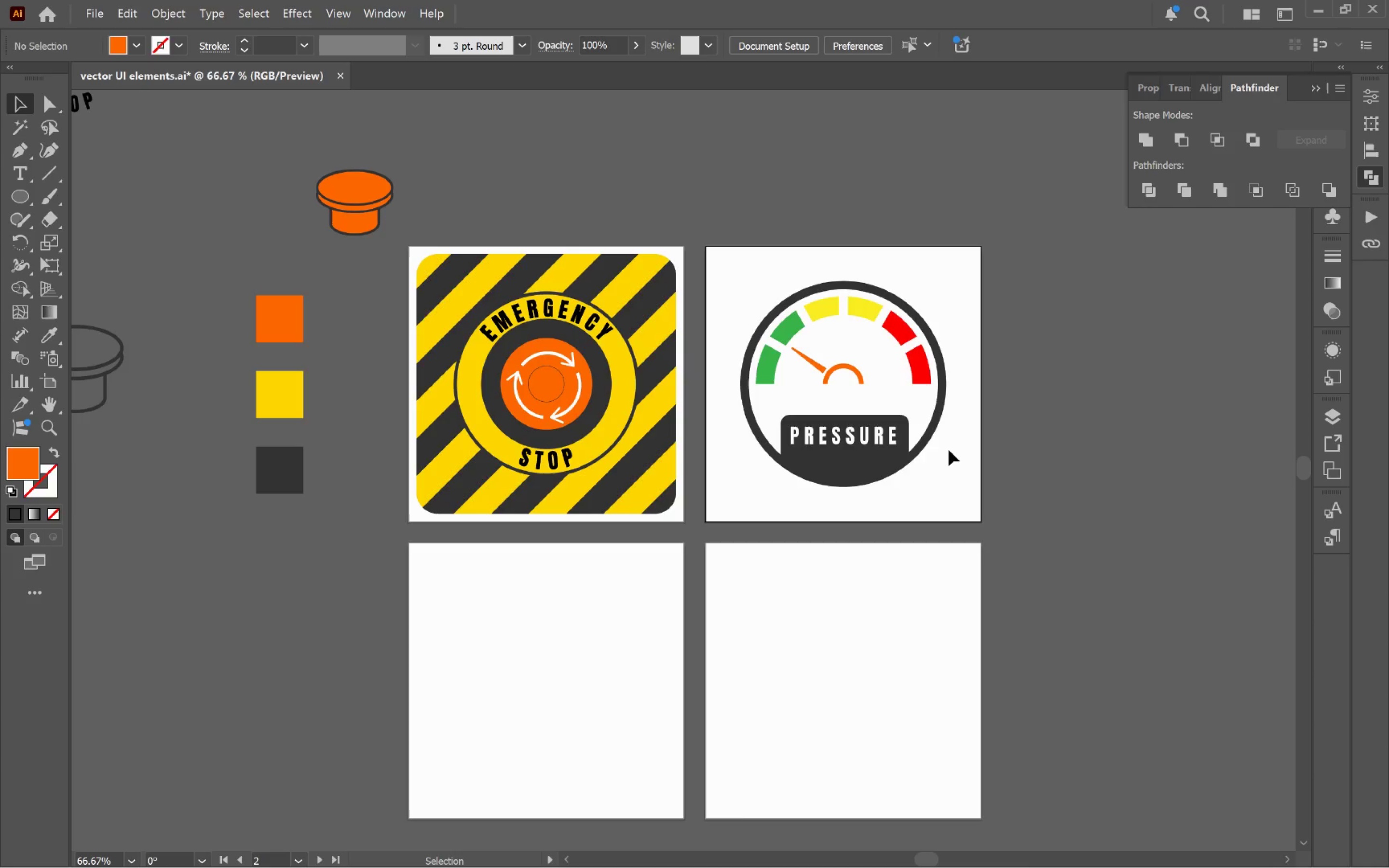 
hold_key(key=Space, duration=1.51)
 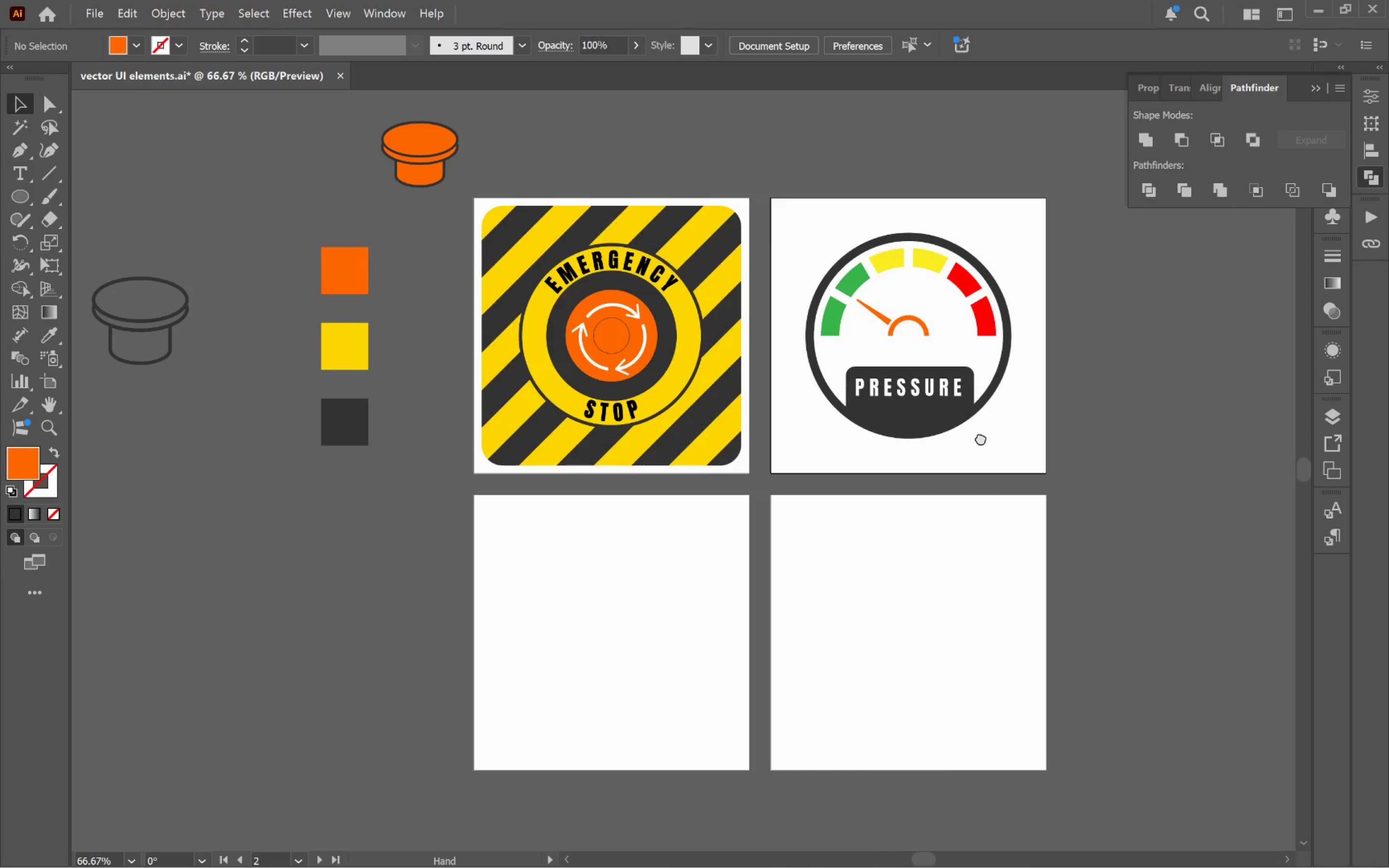 
hold_key(key=Space, duration=1.12)
 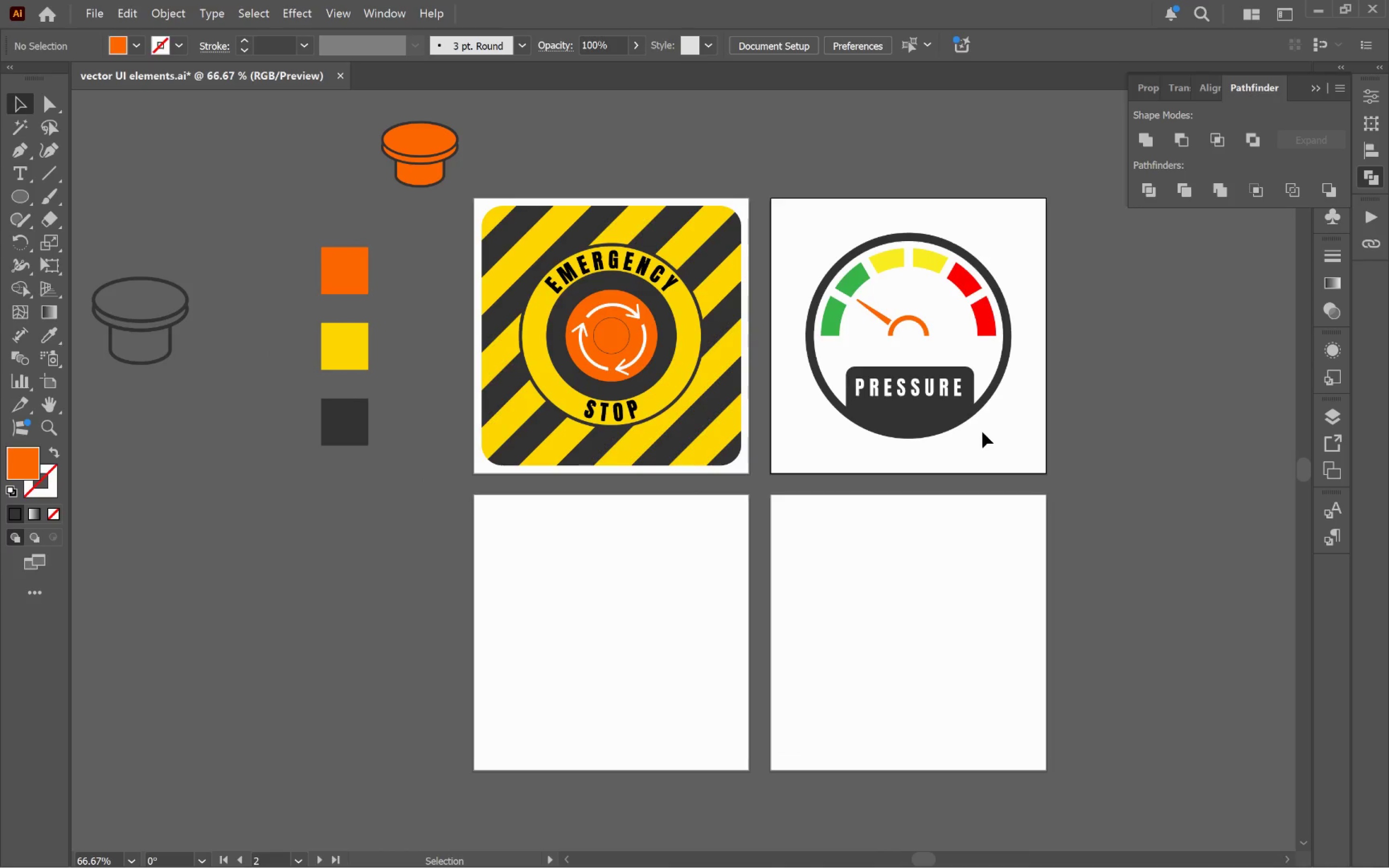 
hold_key(key=Space, duration=1.52)
 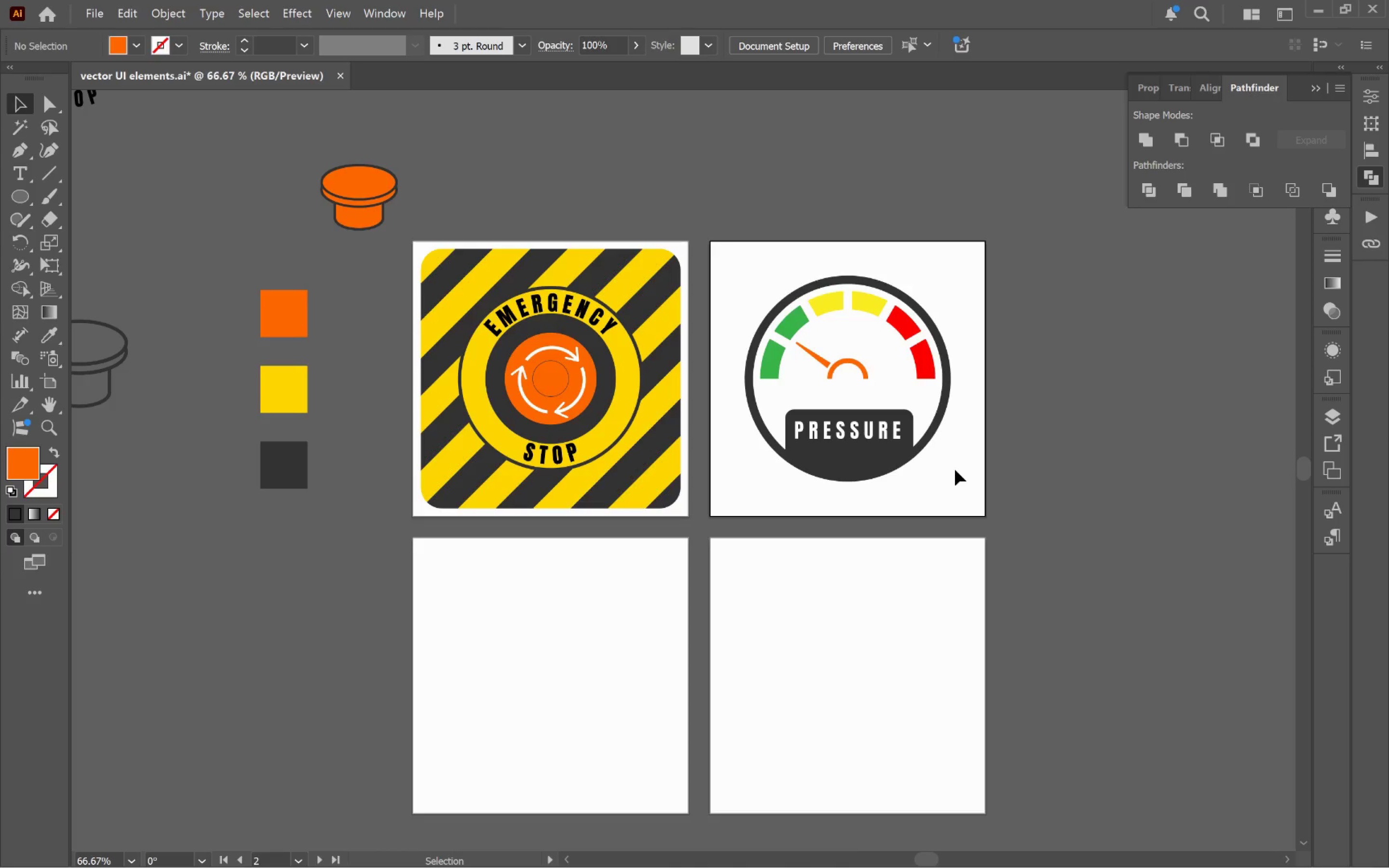 
left_click_drag(start_coordinate=[1015, 430], to_coordinate=[953, 473])
 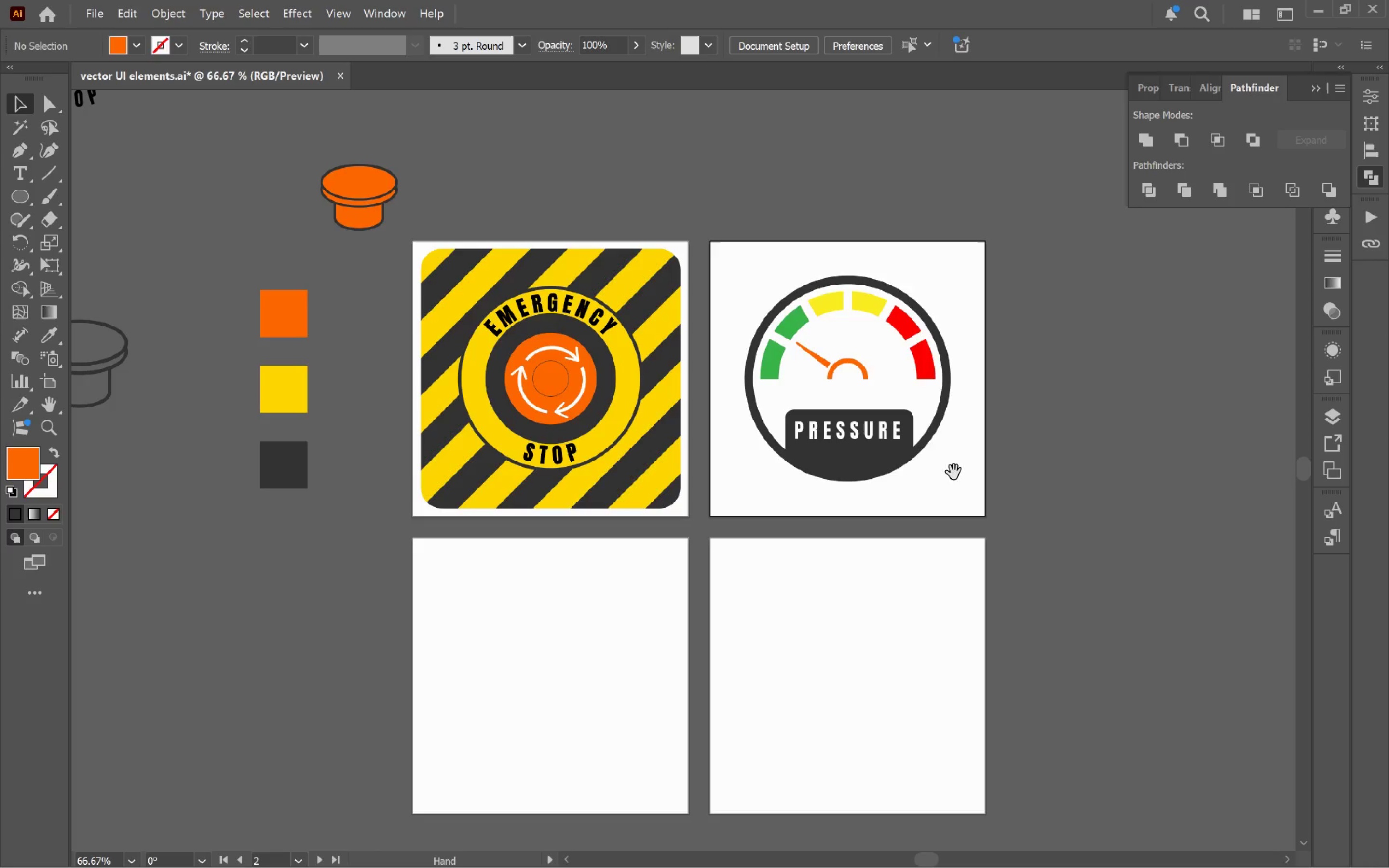 
key(Space)
 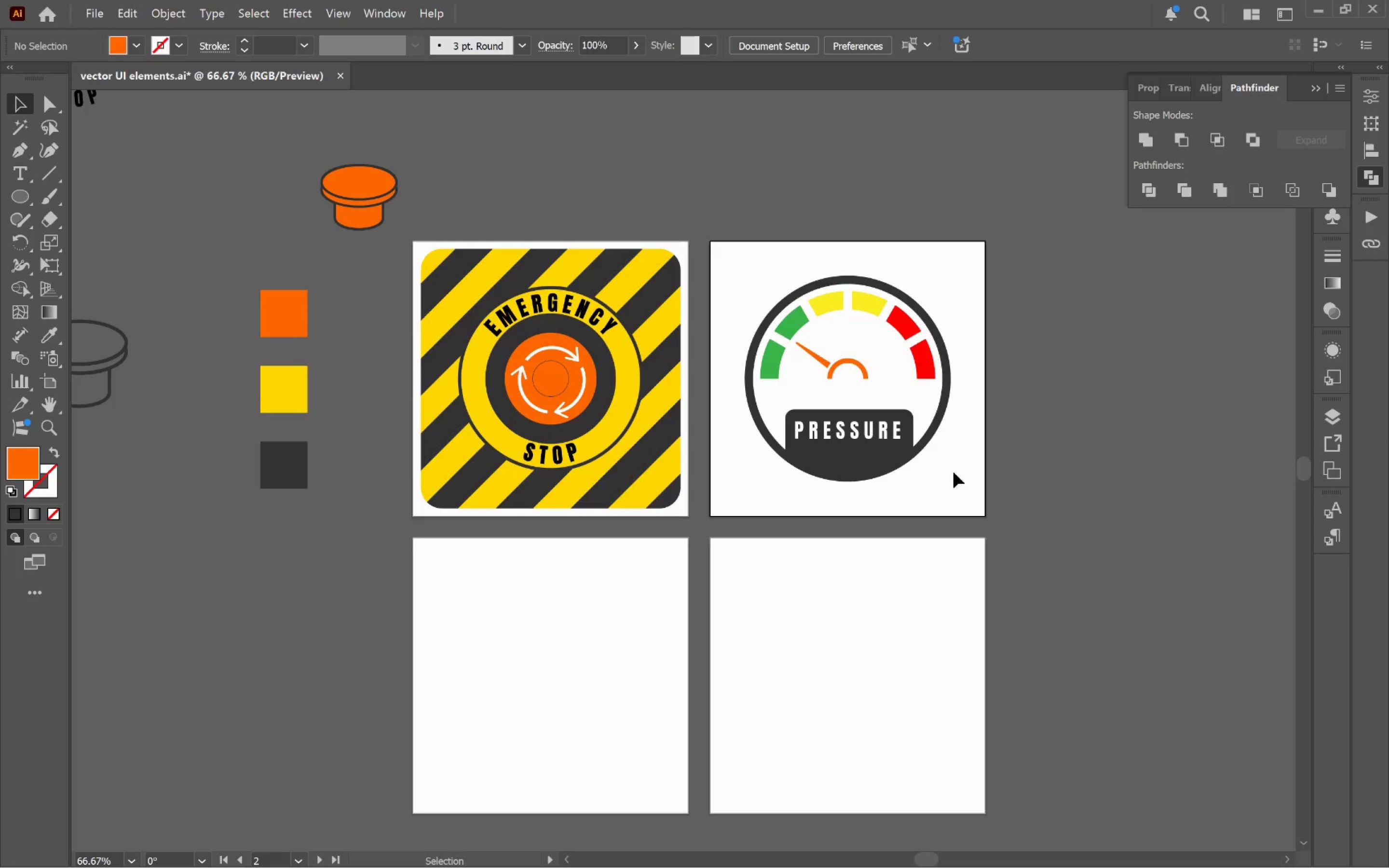 
key(Space)
 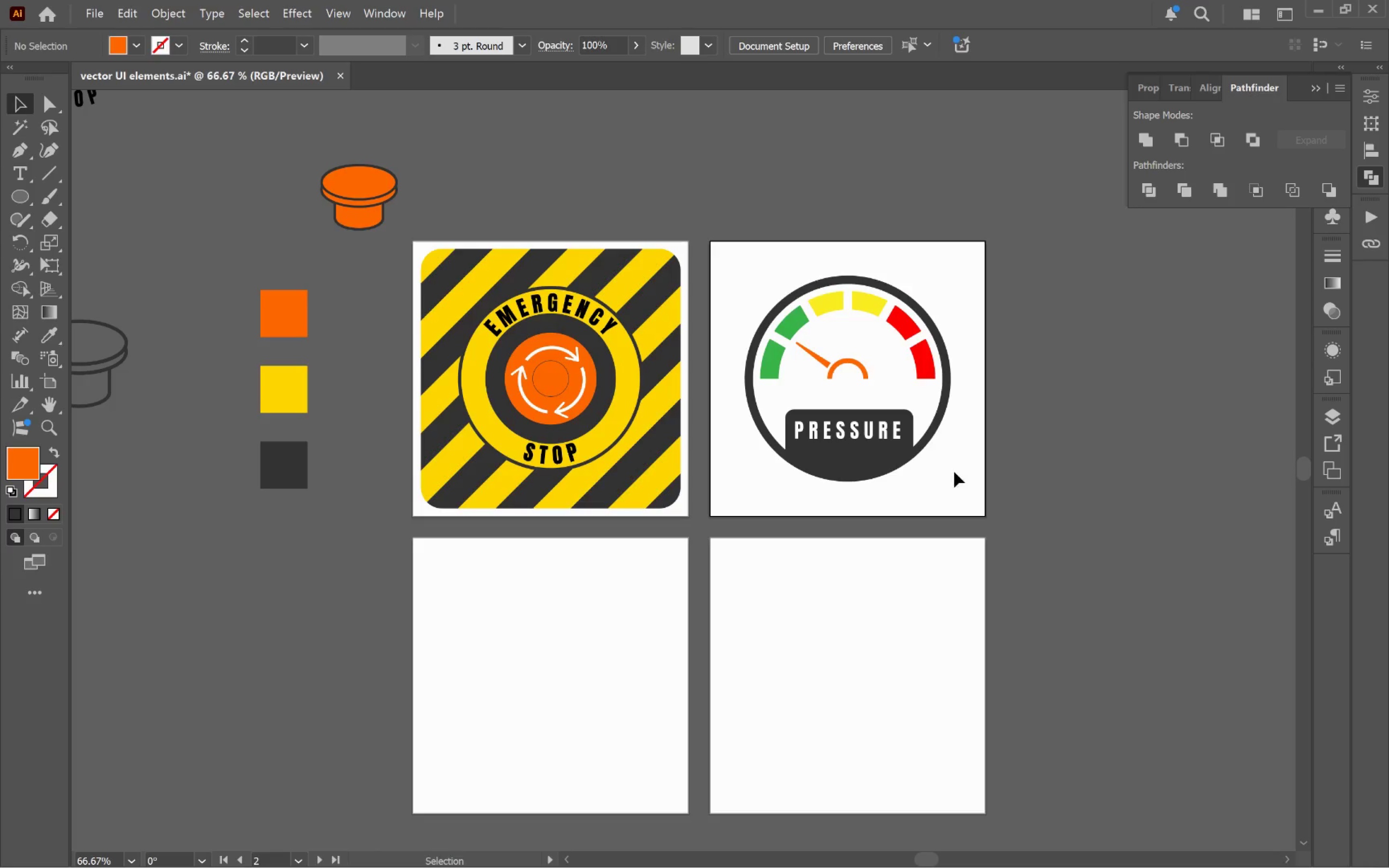 
key(Space)
 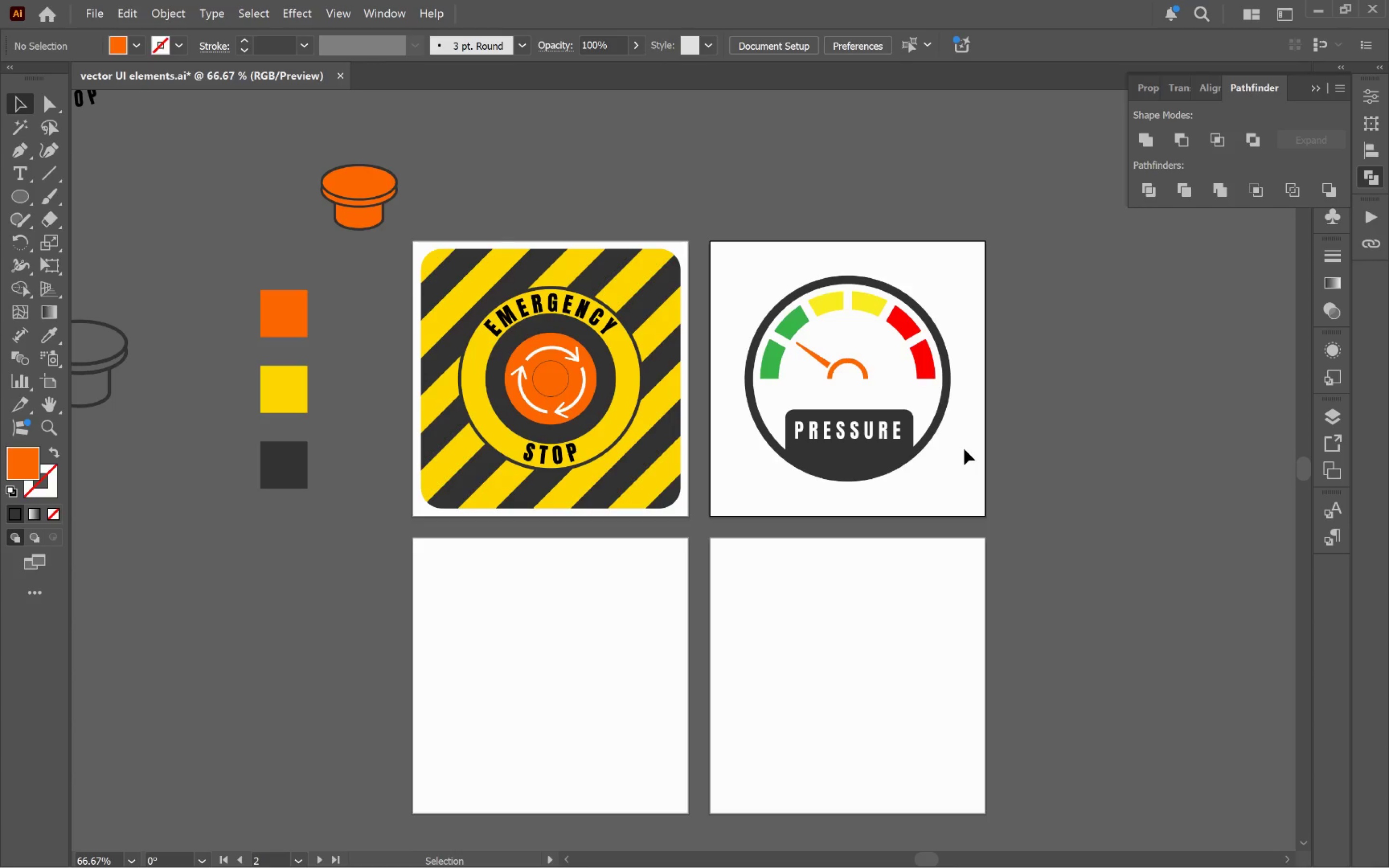 
key(Control+Z)
 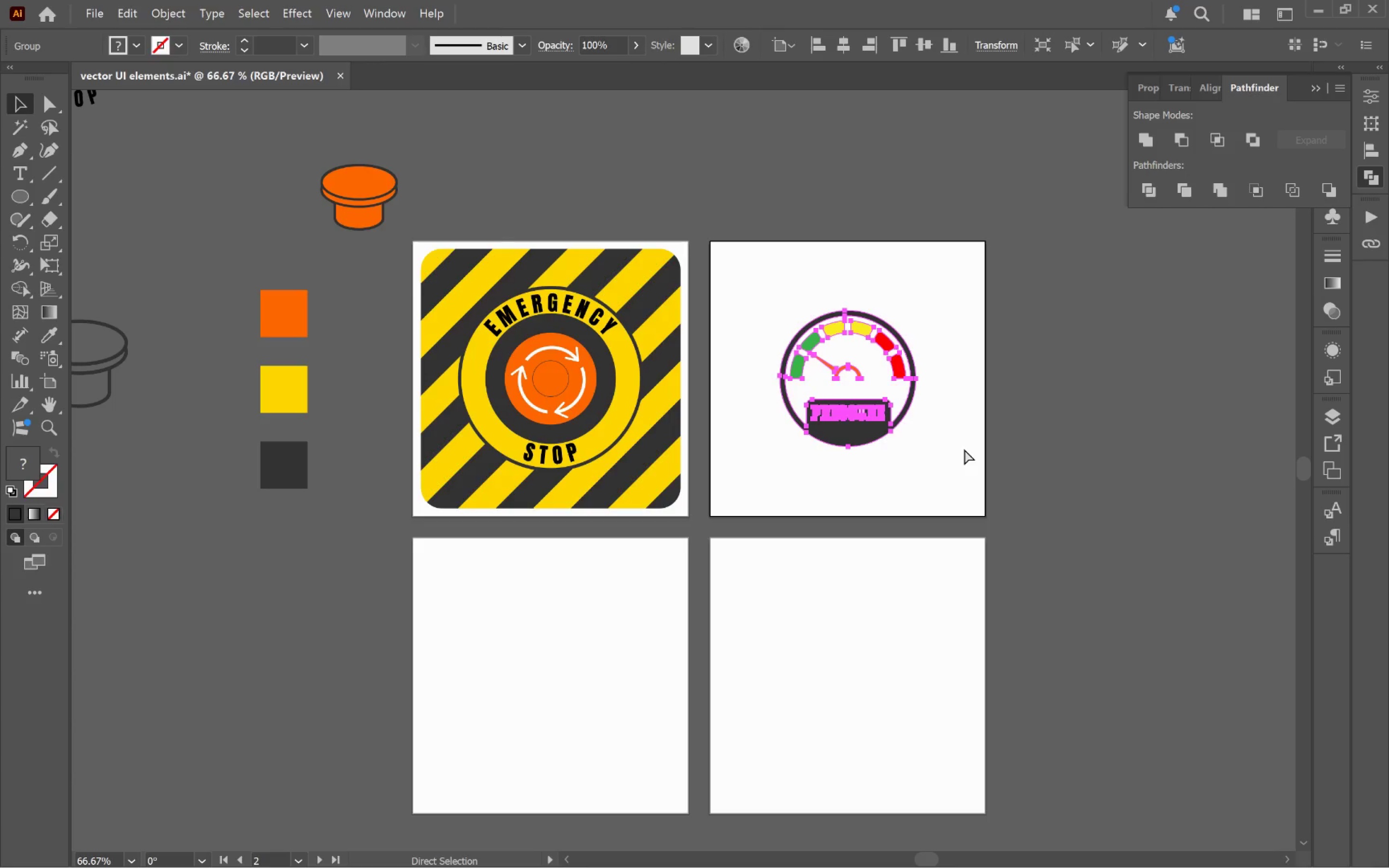 
key(Control+Z)
 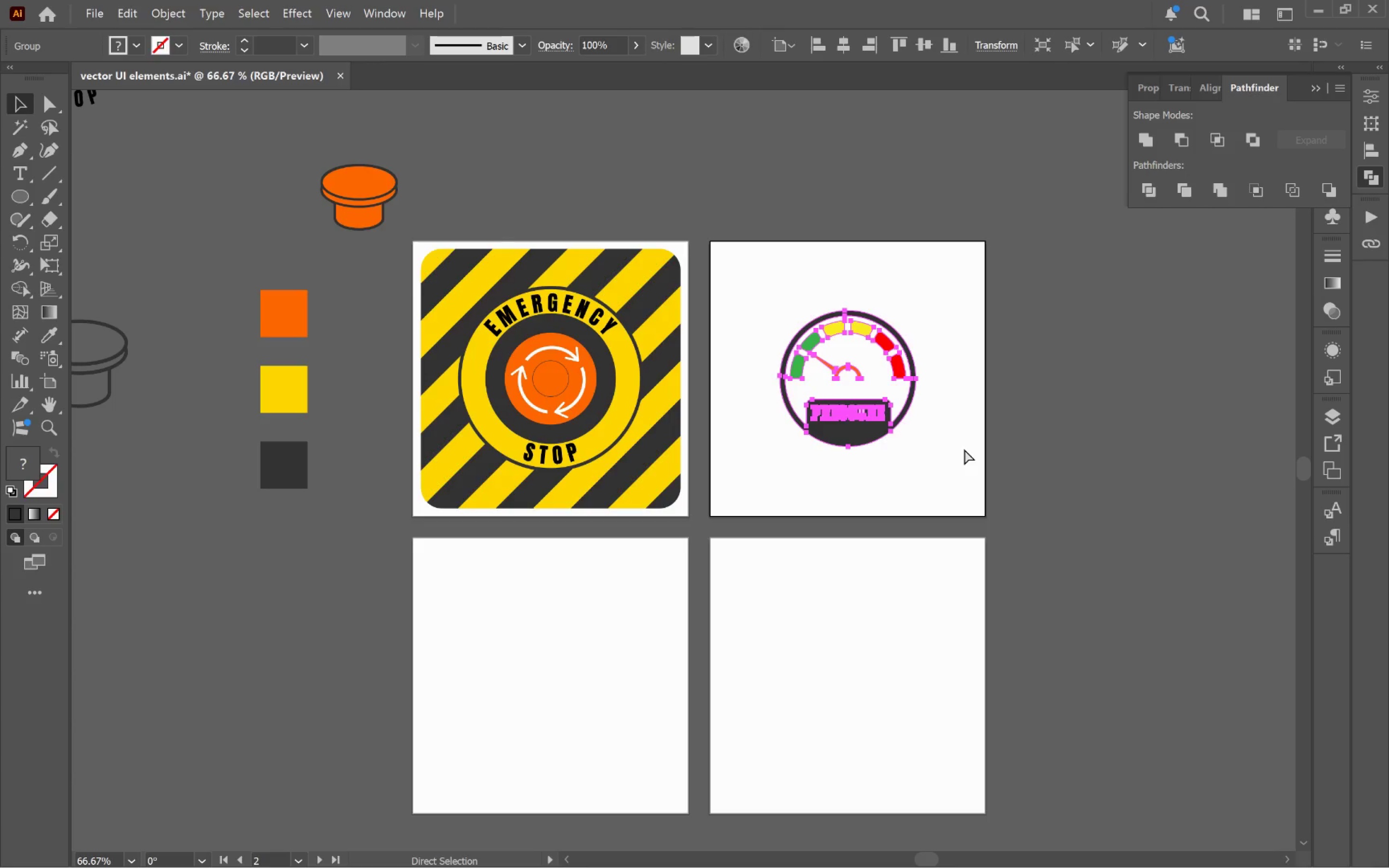 
key(Control+Z)
 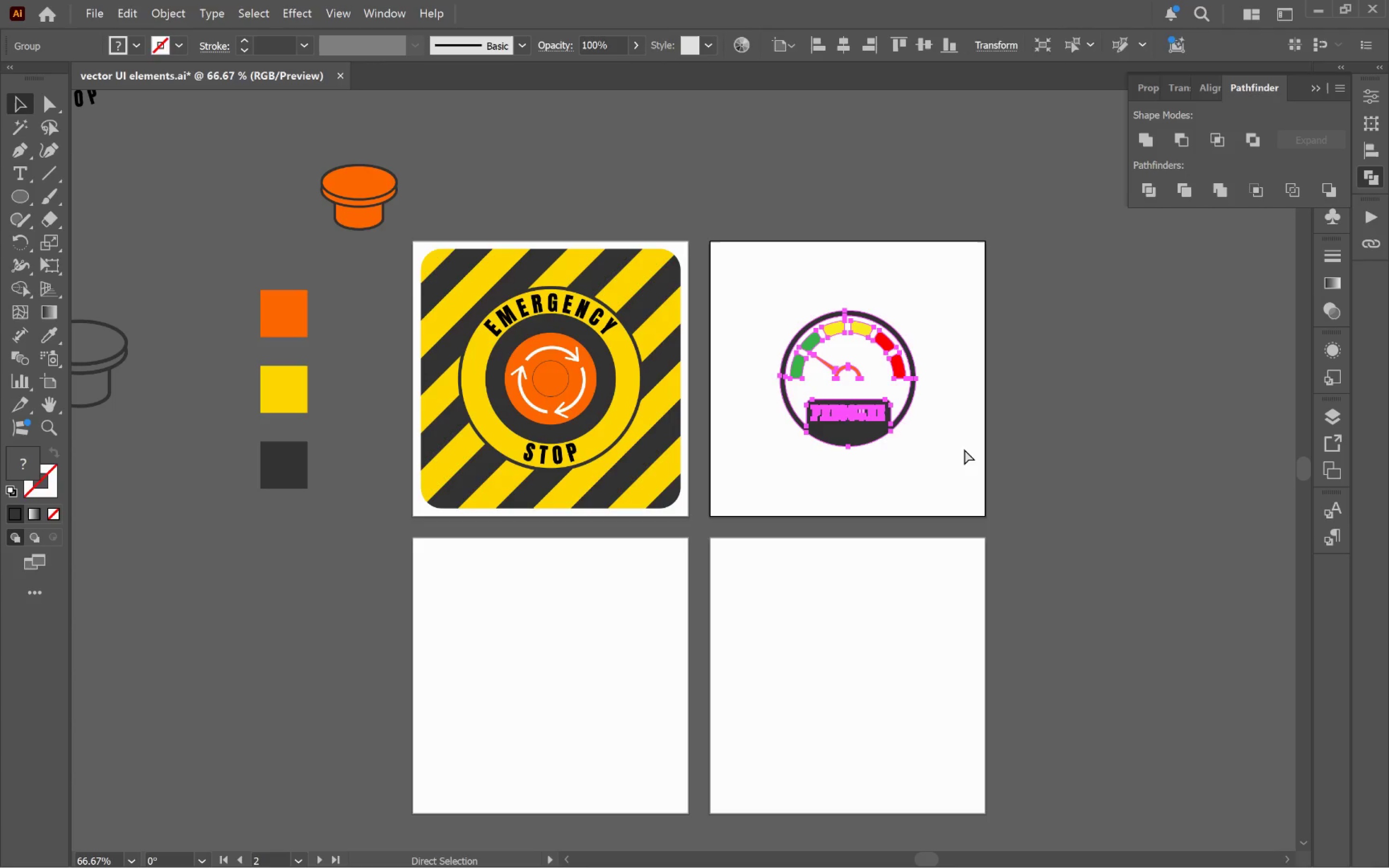 
key(Control+Z)
 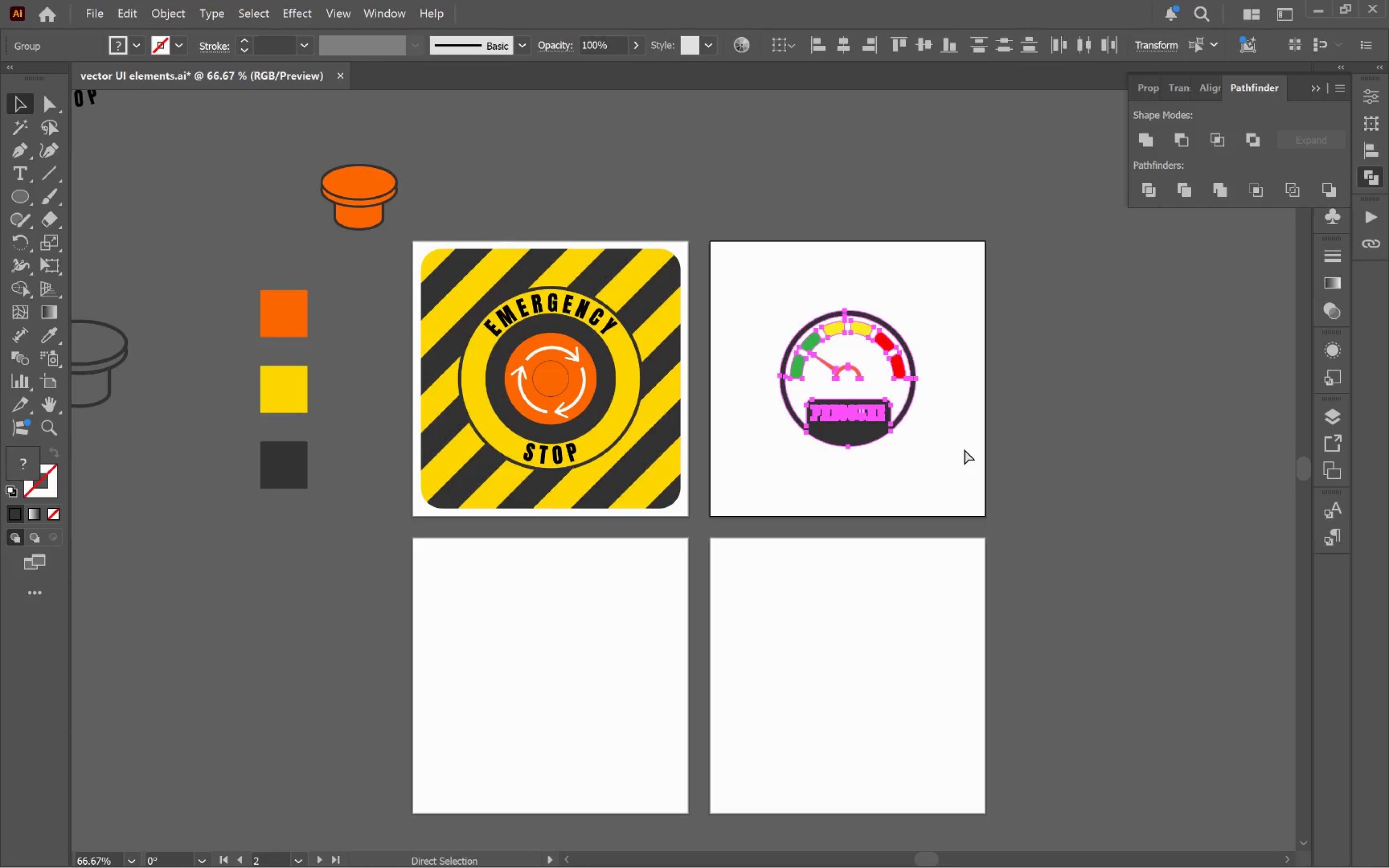 
key(Control+Z)
 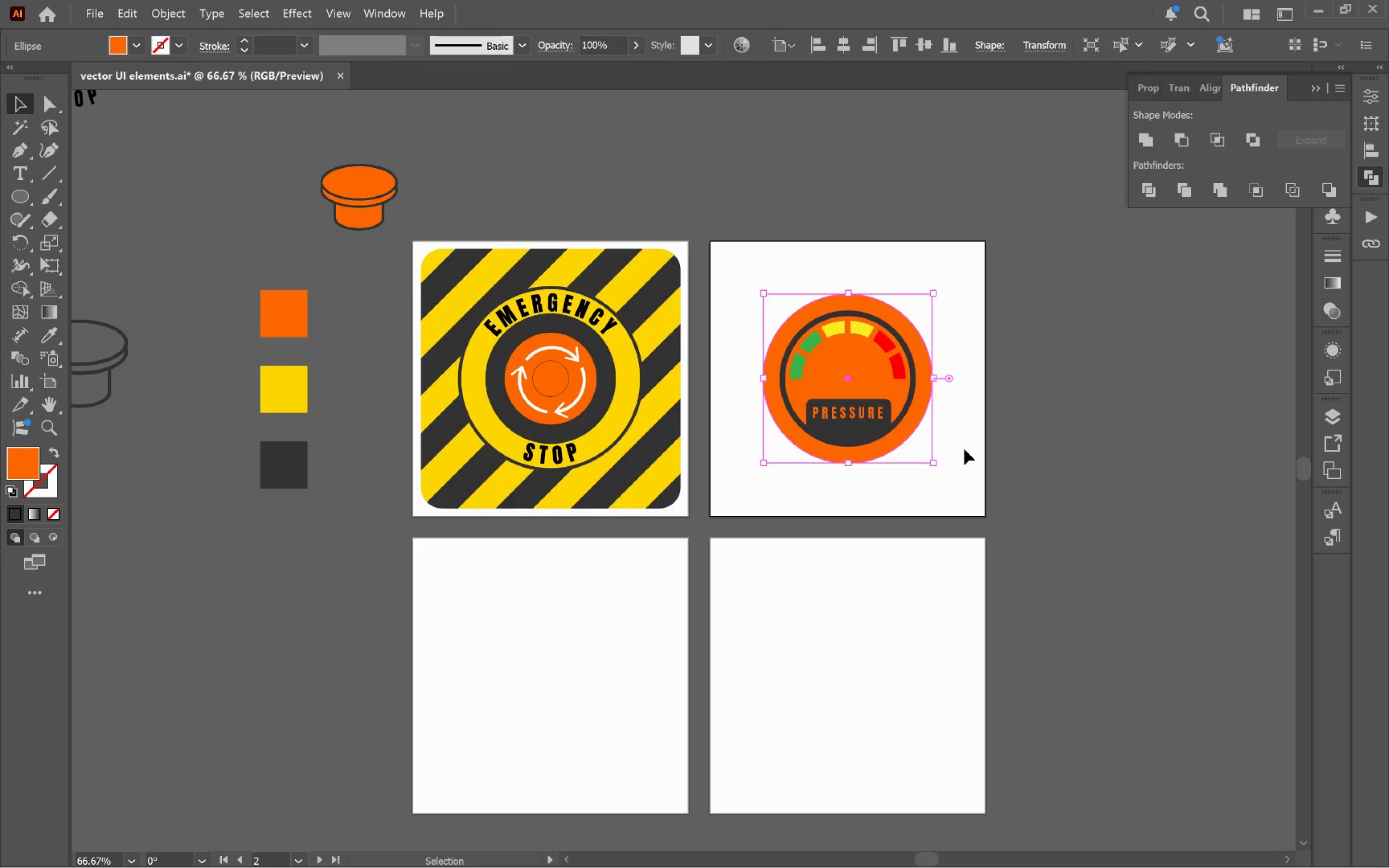 
left_click([964, 449])
 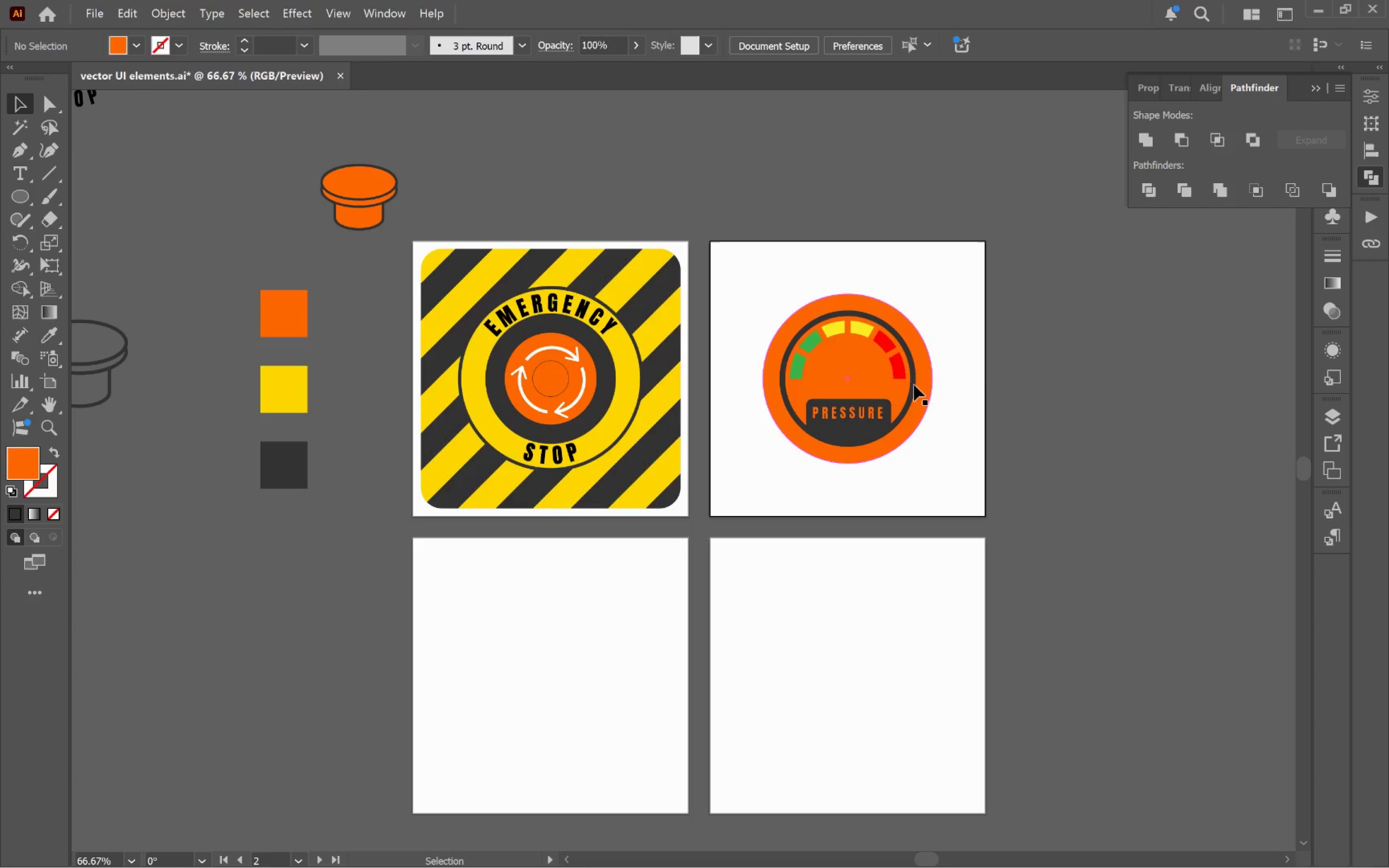 
hold_key(key=AltLeft, duration=0.56)
 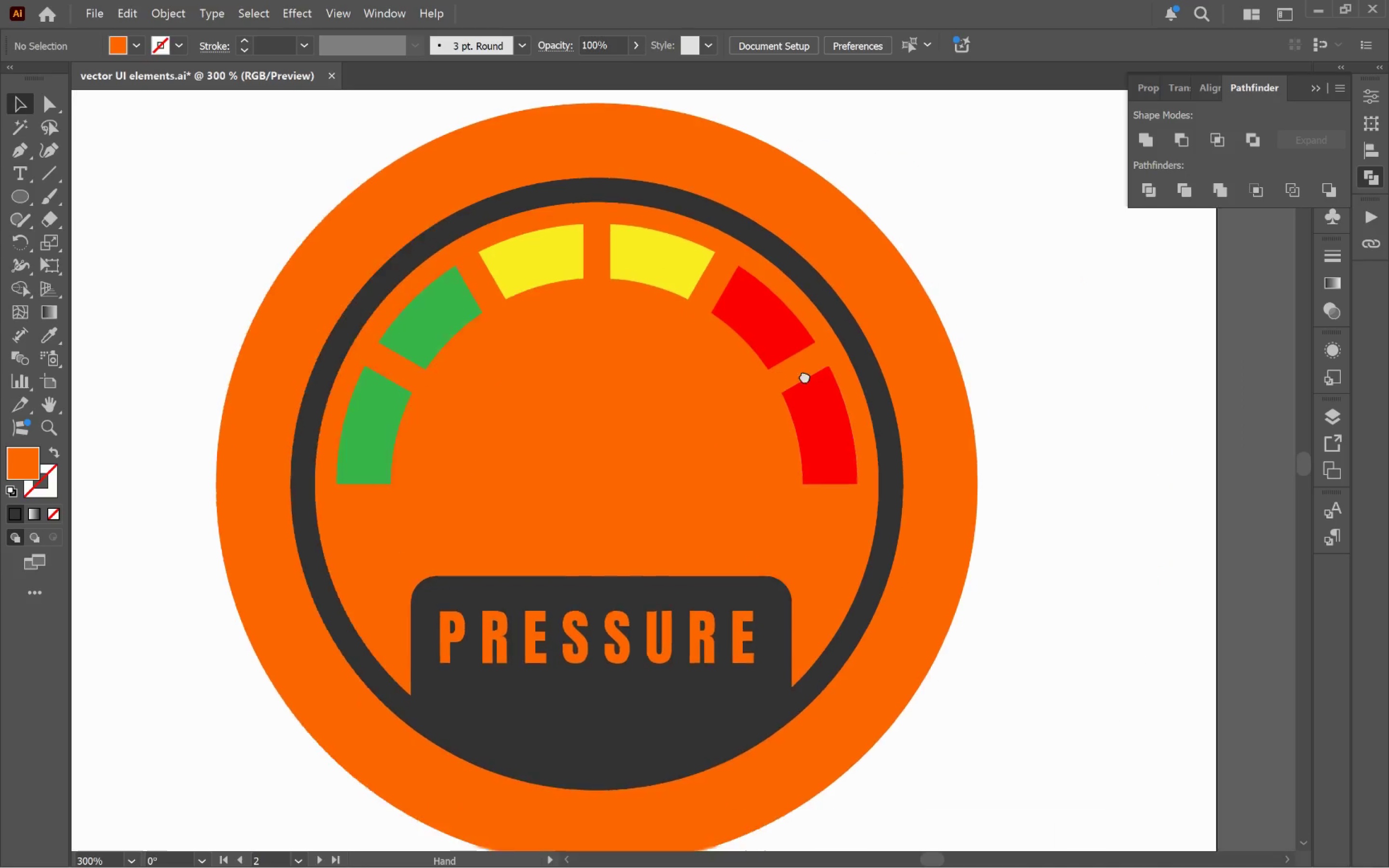 
hold_key(key=Space, duration=0.89)
 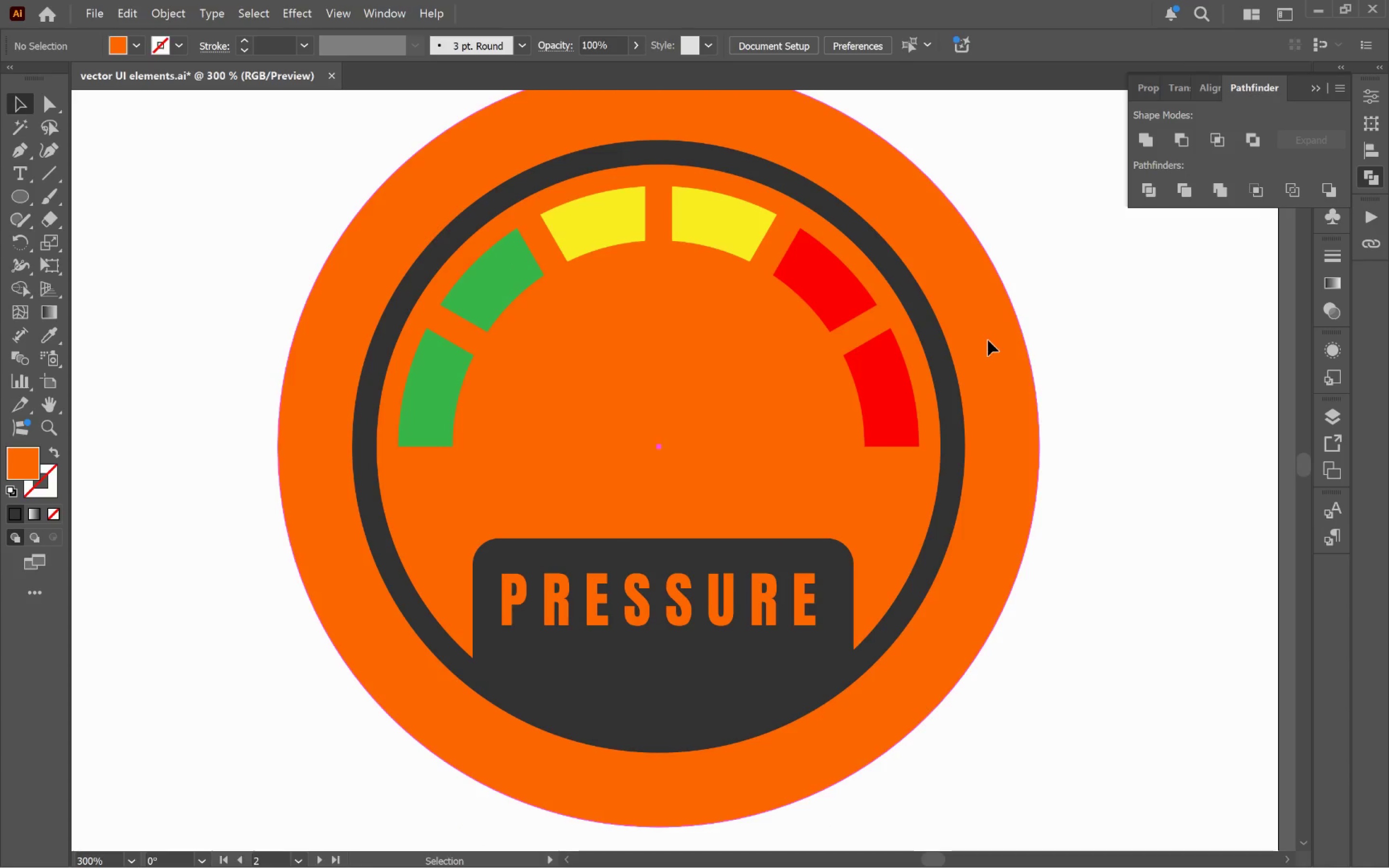 
left_click_drag(start_coordinate=[996, 419], to_coordinate=[871, 340])
 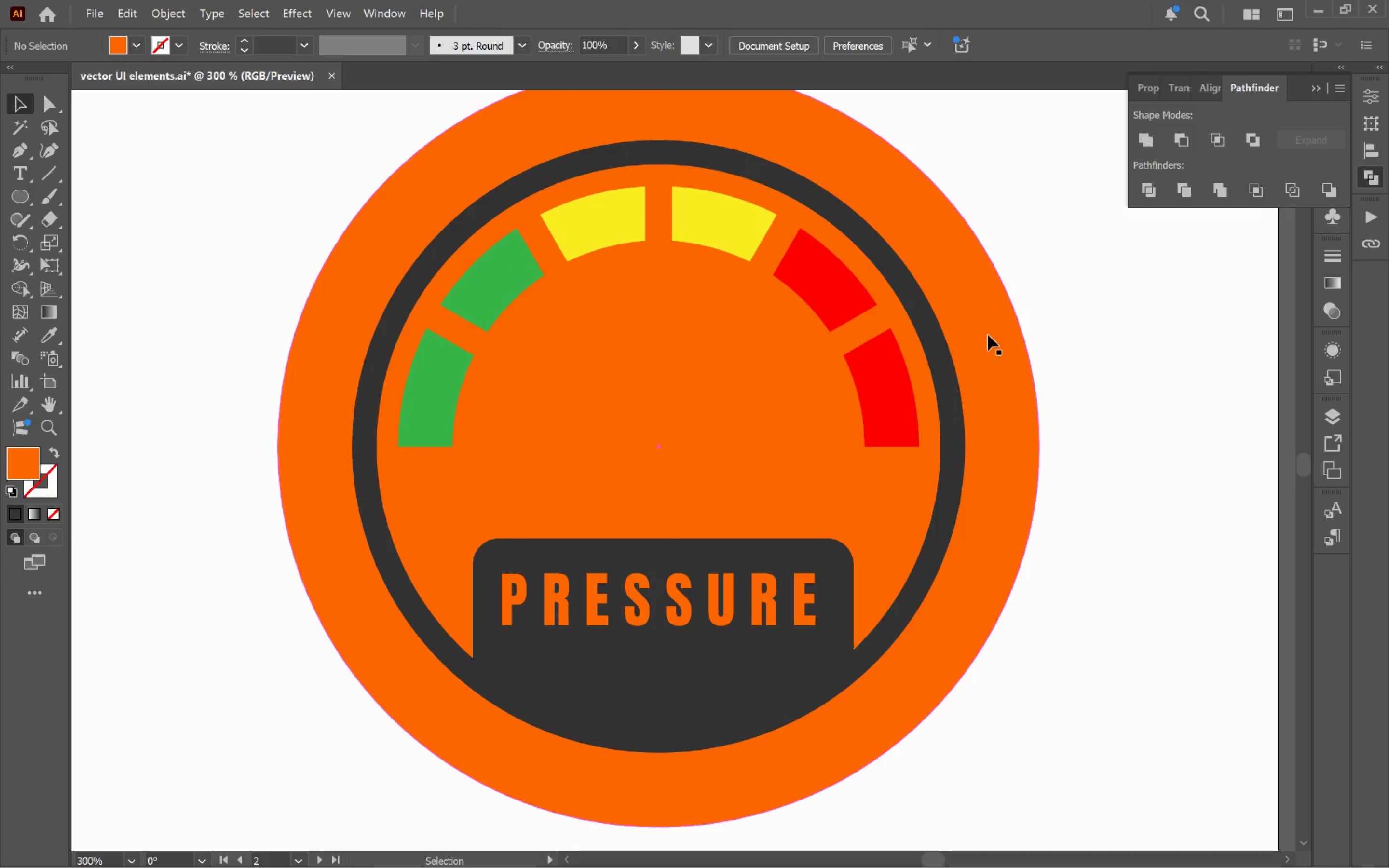 
scroll: coordinate [866, 343], scroll_direction: up, amount: 4.0
 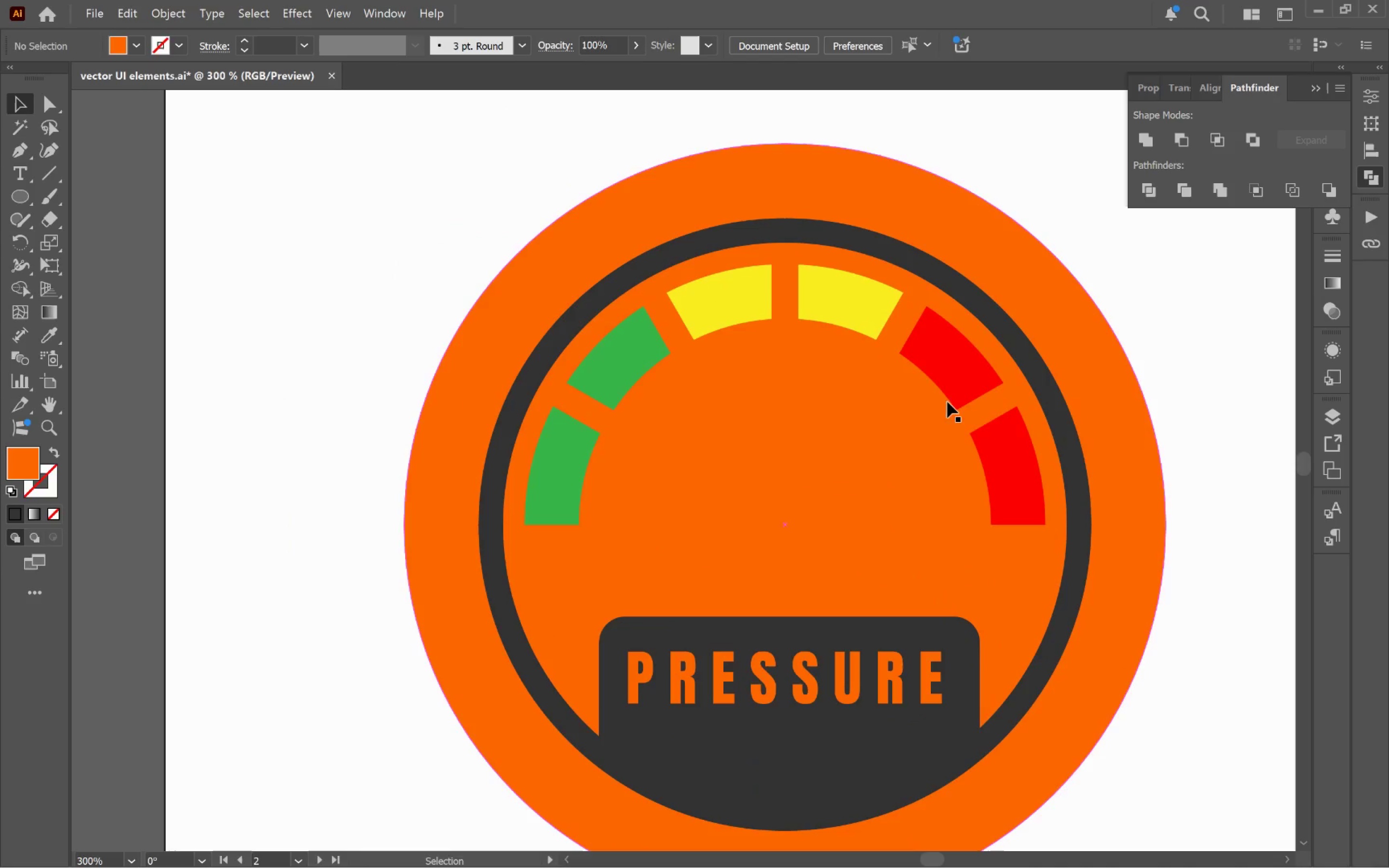 
left_click([988, 340])
 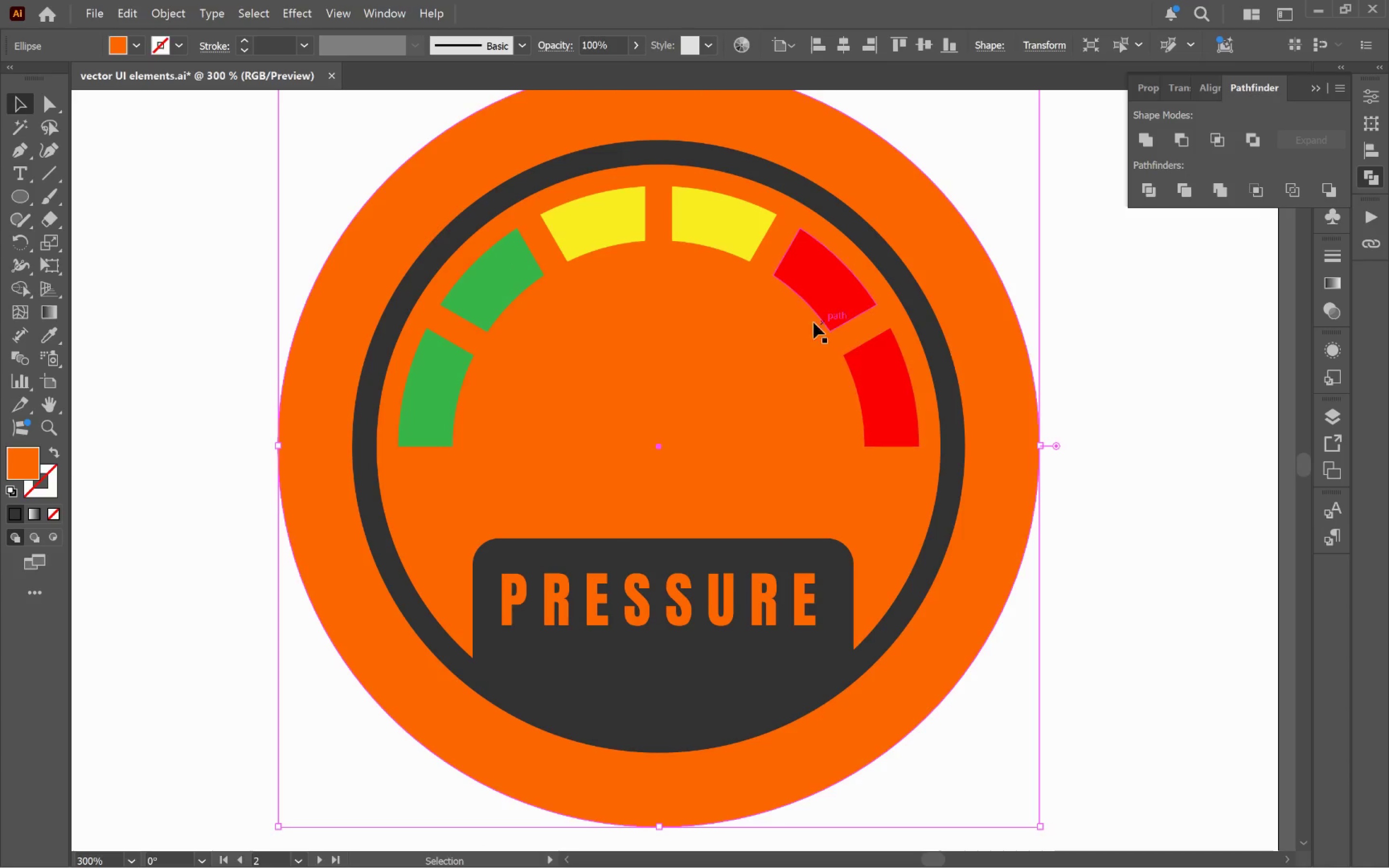 
hold_key(key=AltLeft, duration=0.62)
 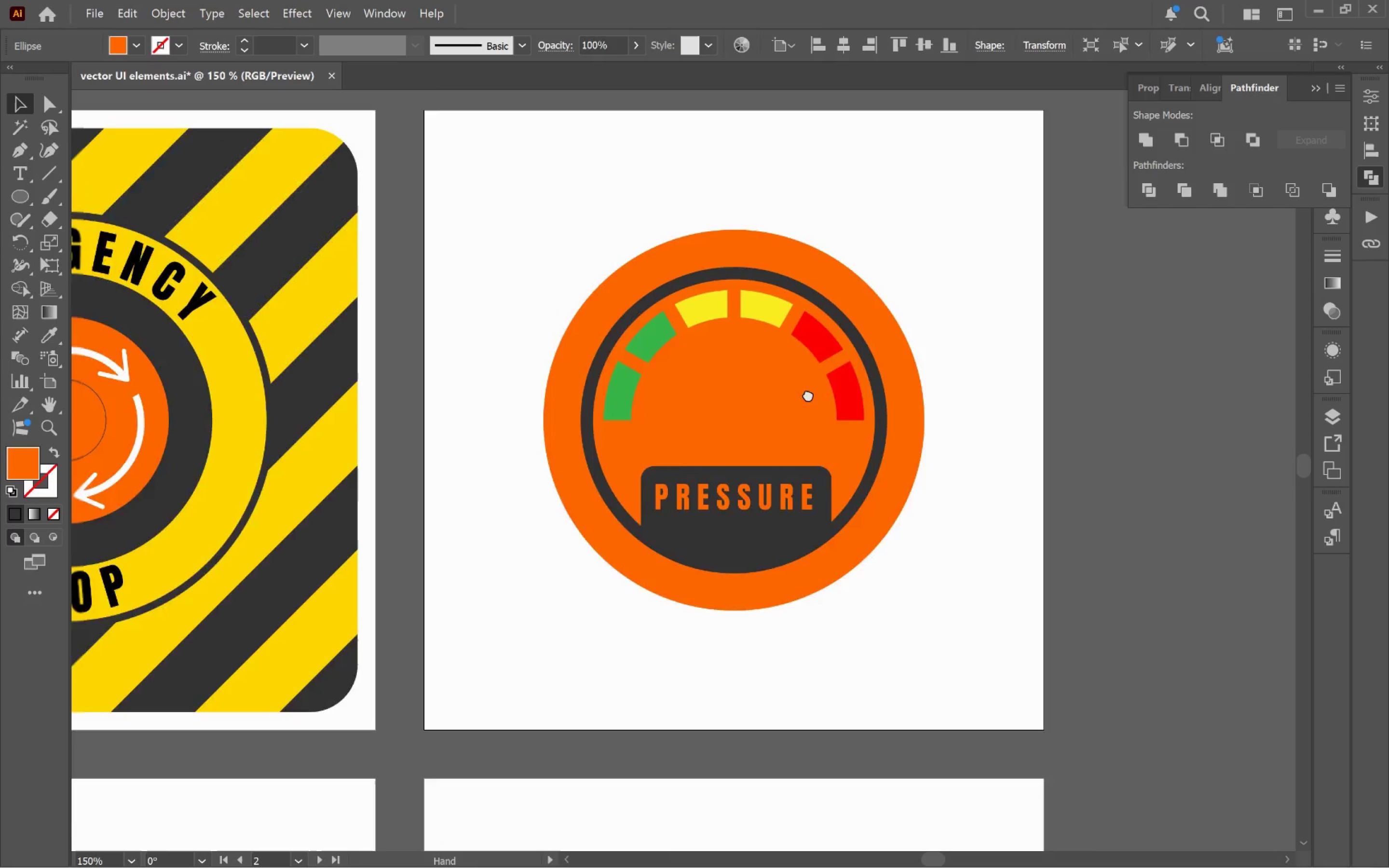 
hold_key(key=Space, duration=0.69)
 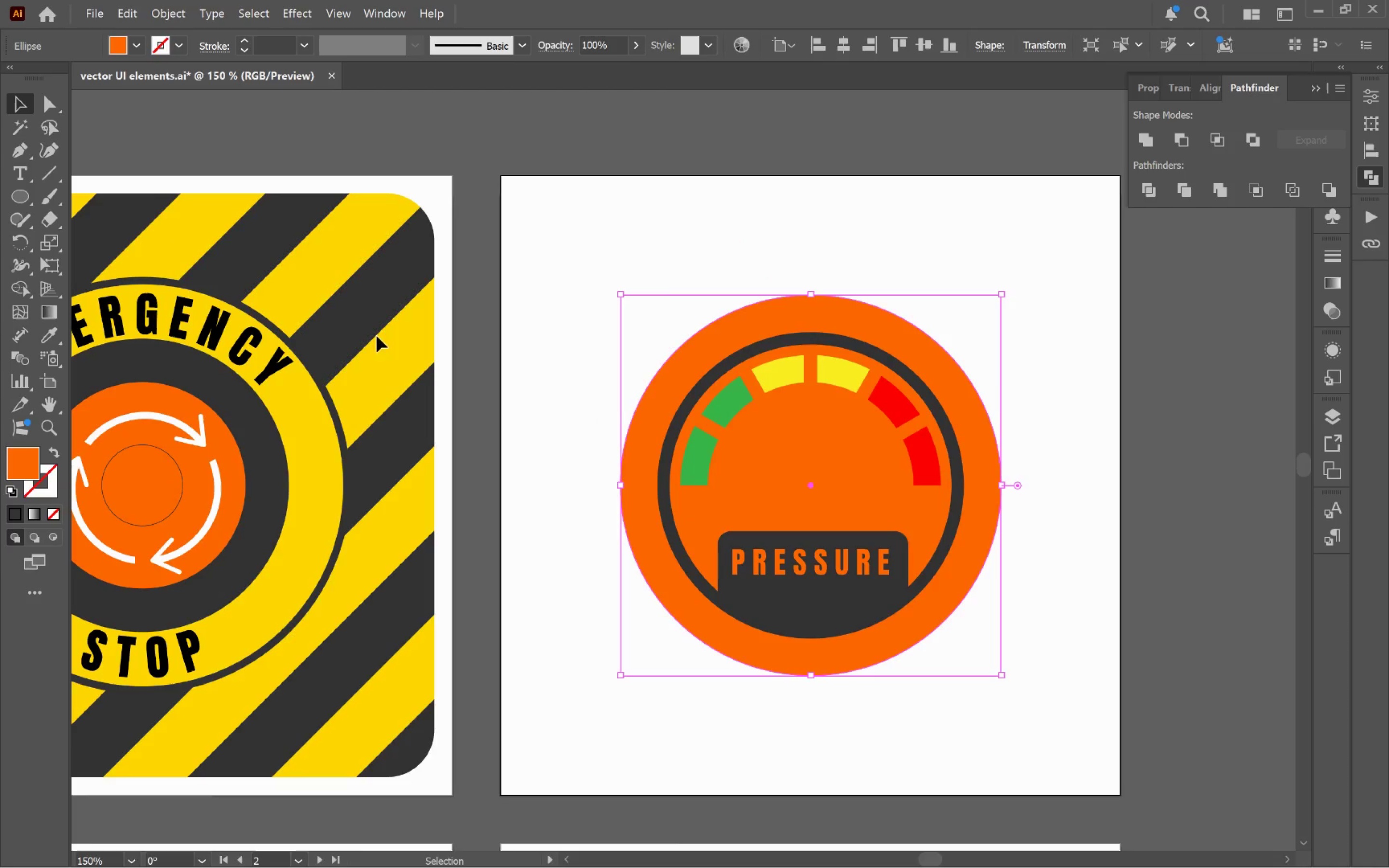 
scroll: coordinate [682, 314], scroll_direction: down, amount: 2.0
 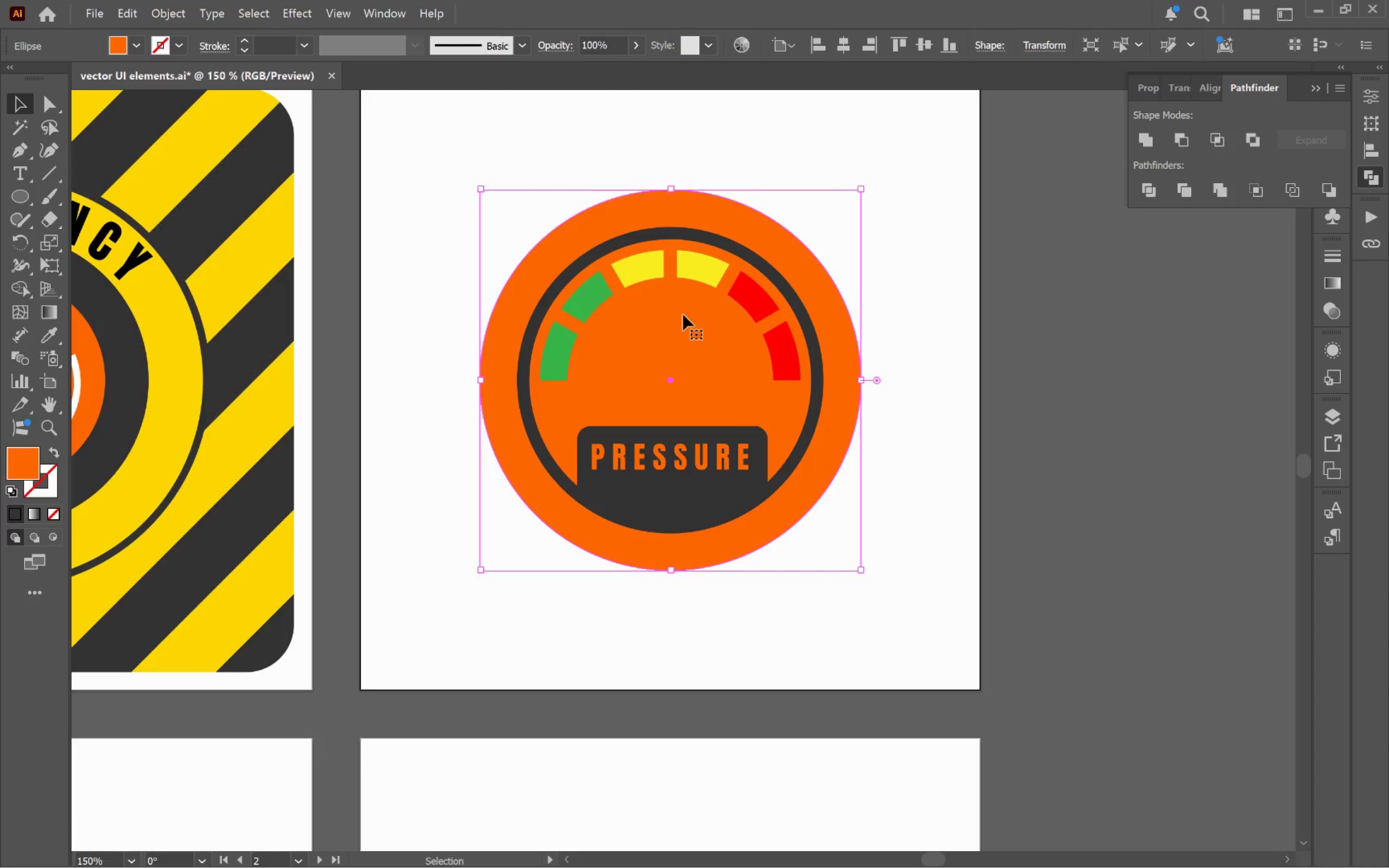 
left_click_drag(start_coordinate=[721, 334], to_coordinate=[861, 440])
 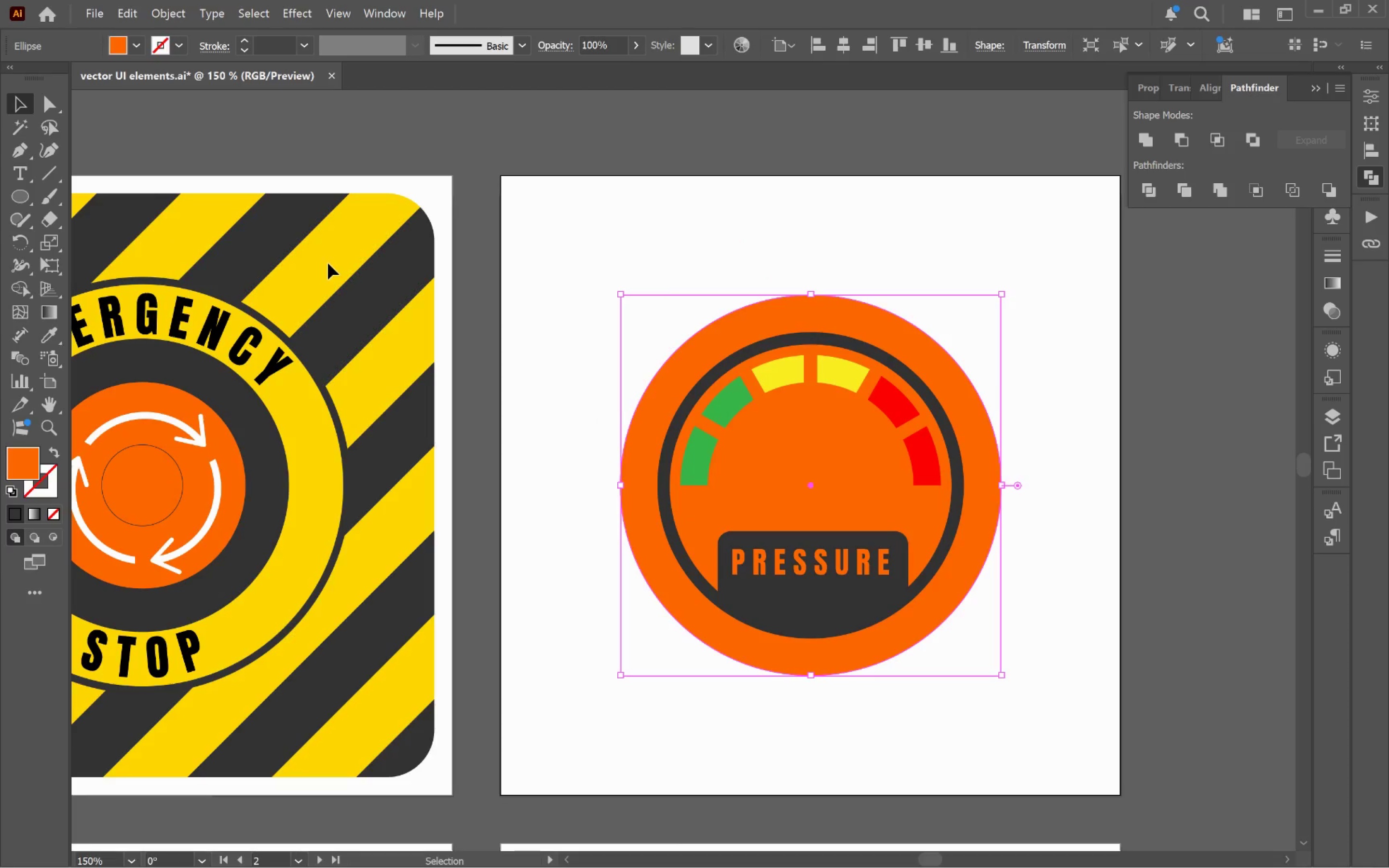 
key(I)
 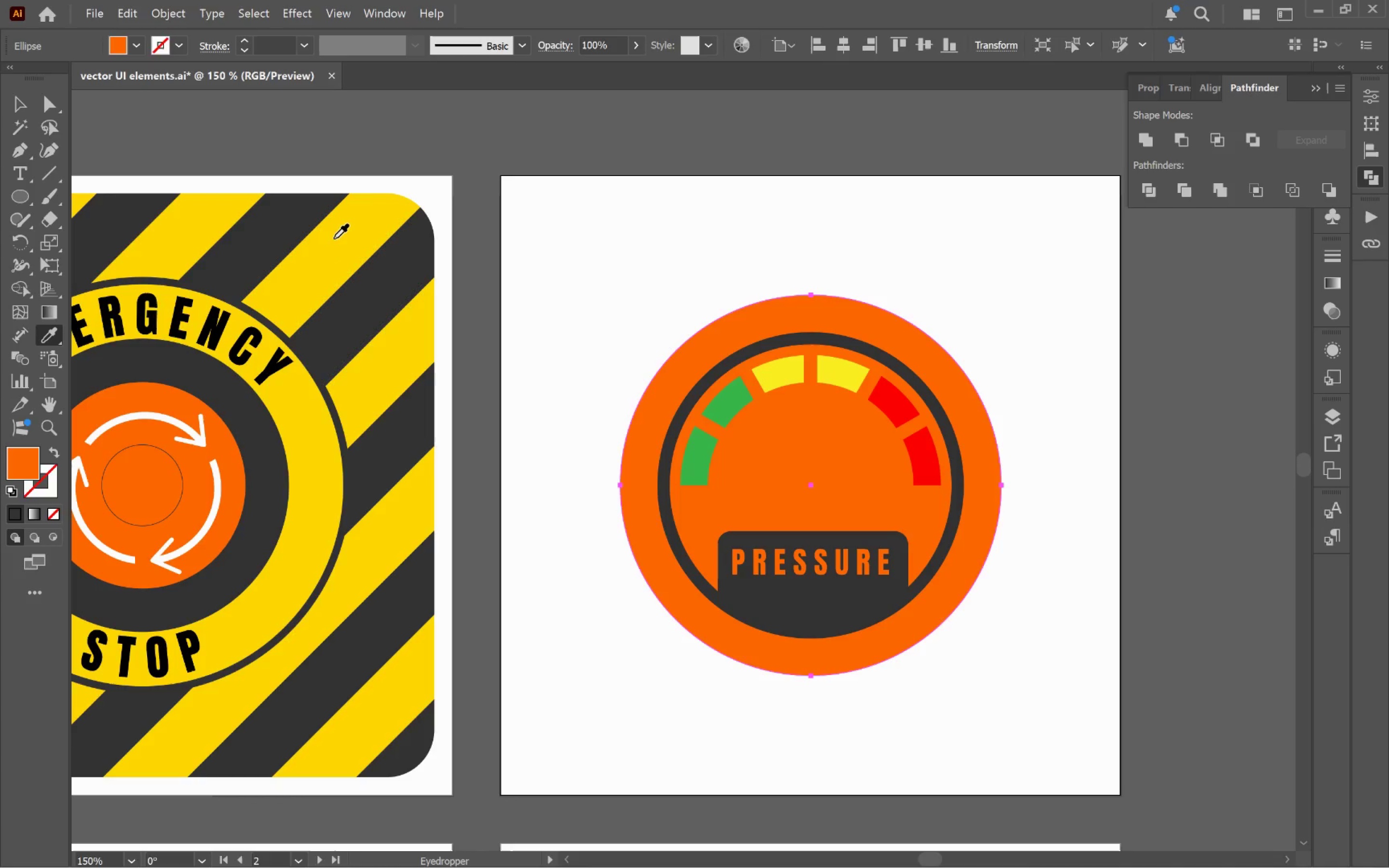 
left_click([334, 238])
 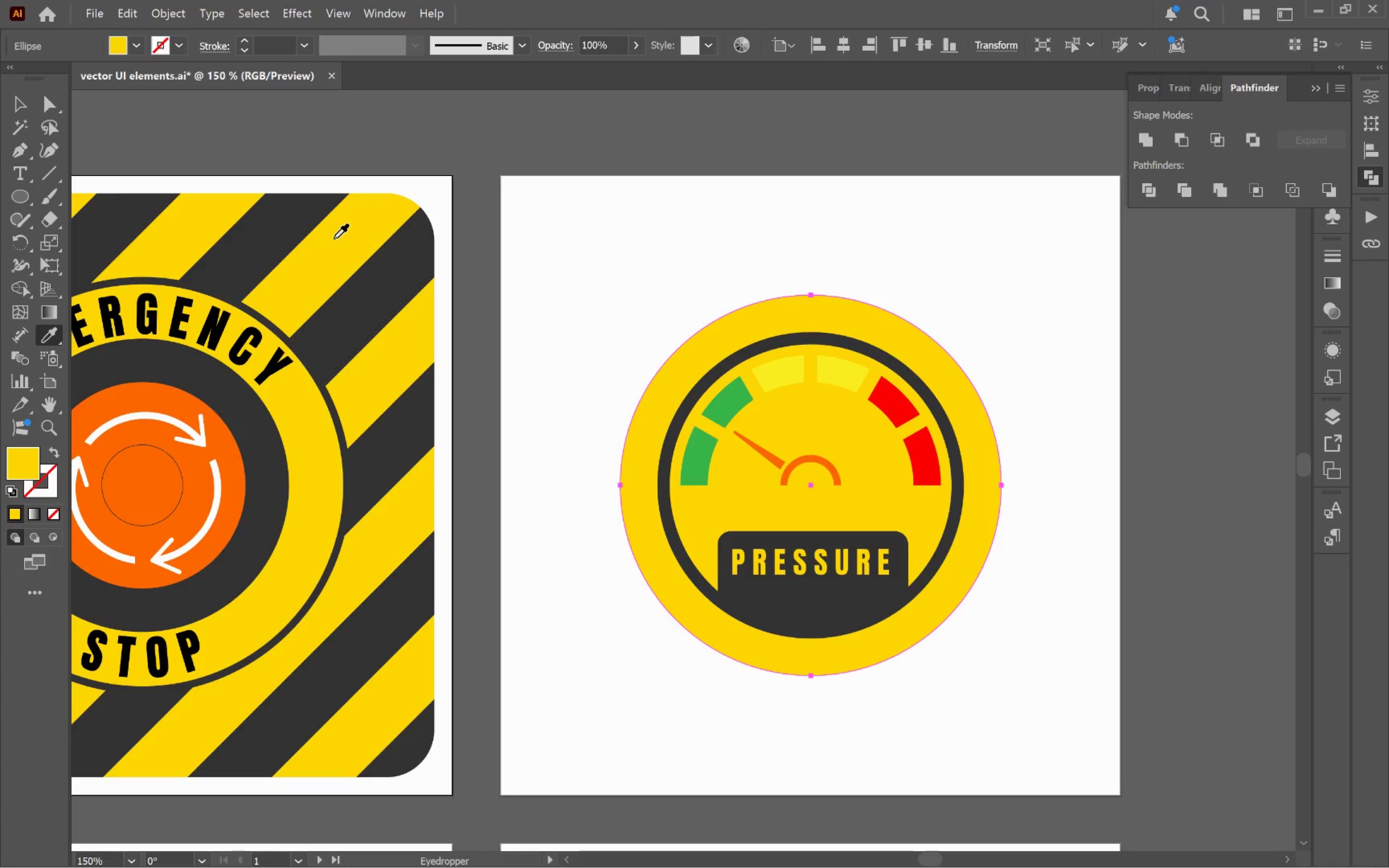 
type(cv)
 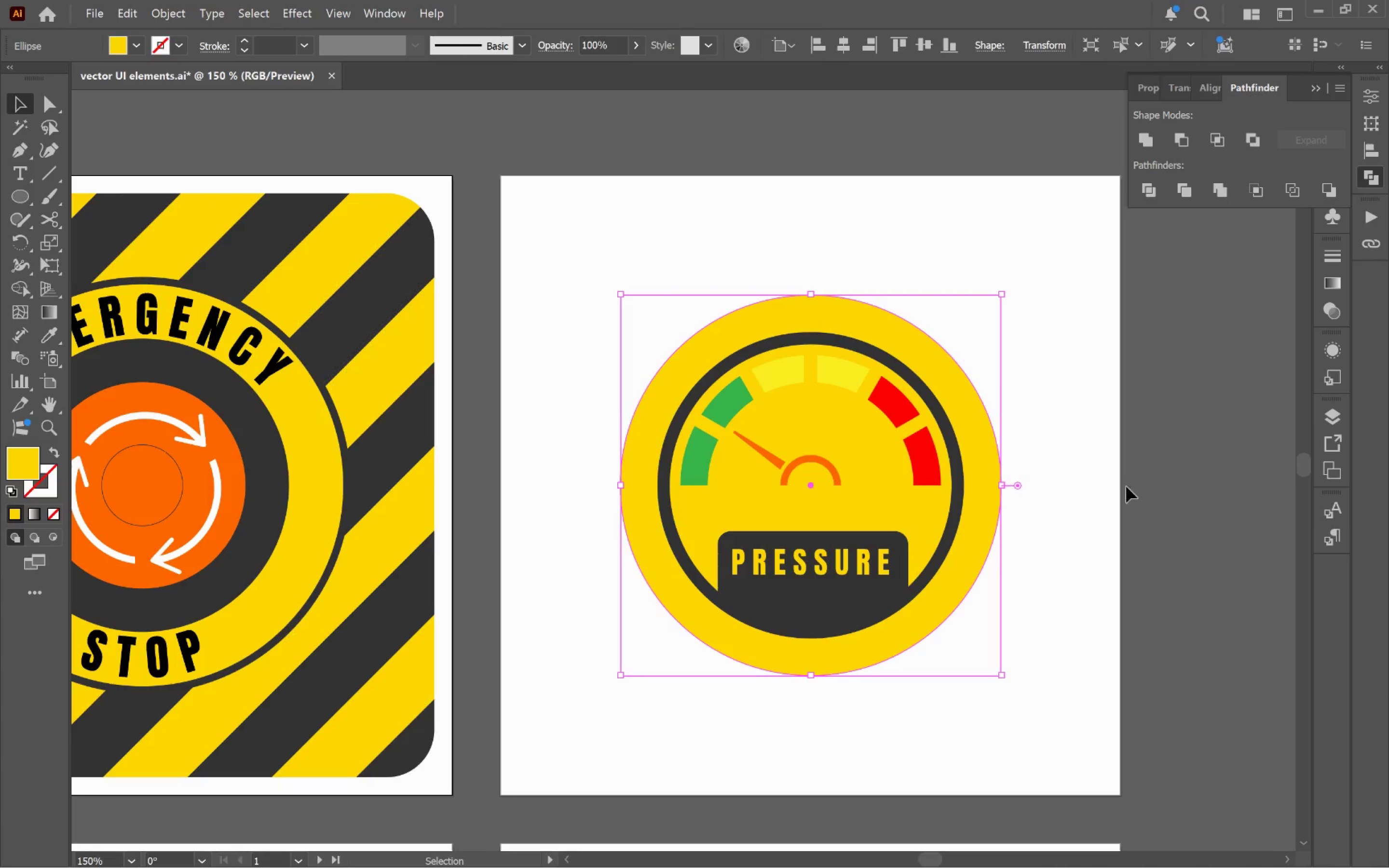 
left_click([1097, 460])
 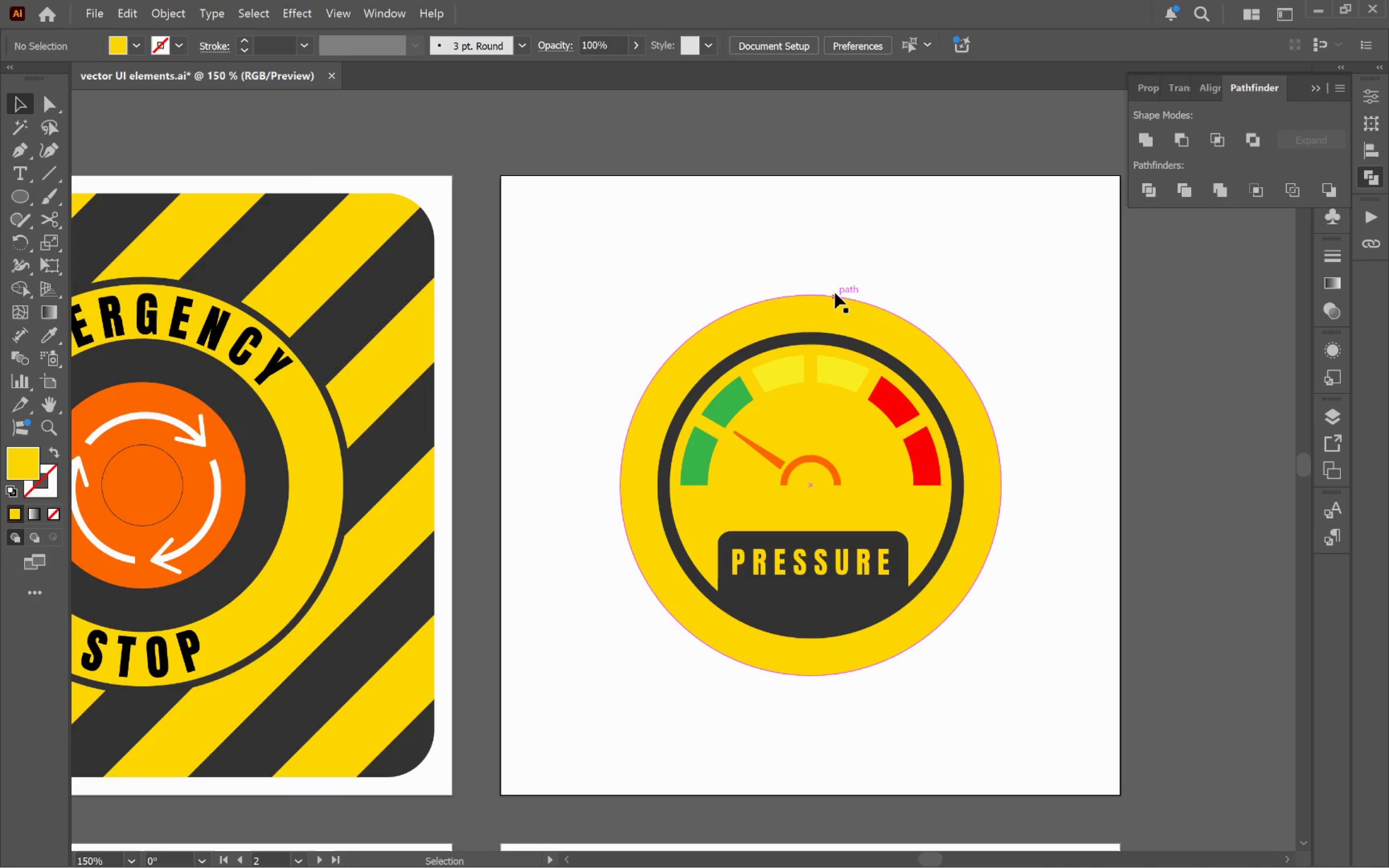 
hold_key(key=AltLeft, duration=0.7)
 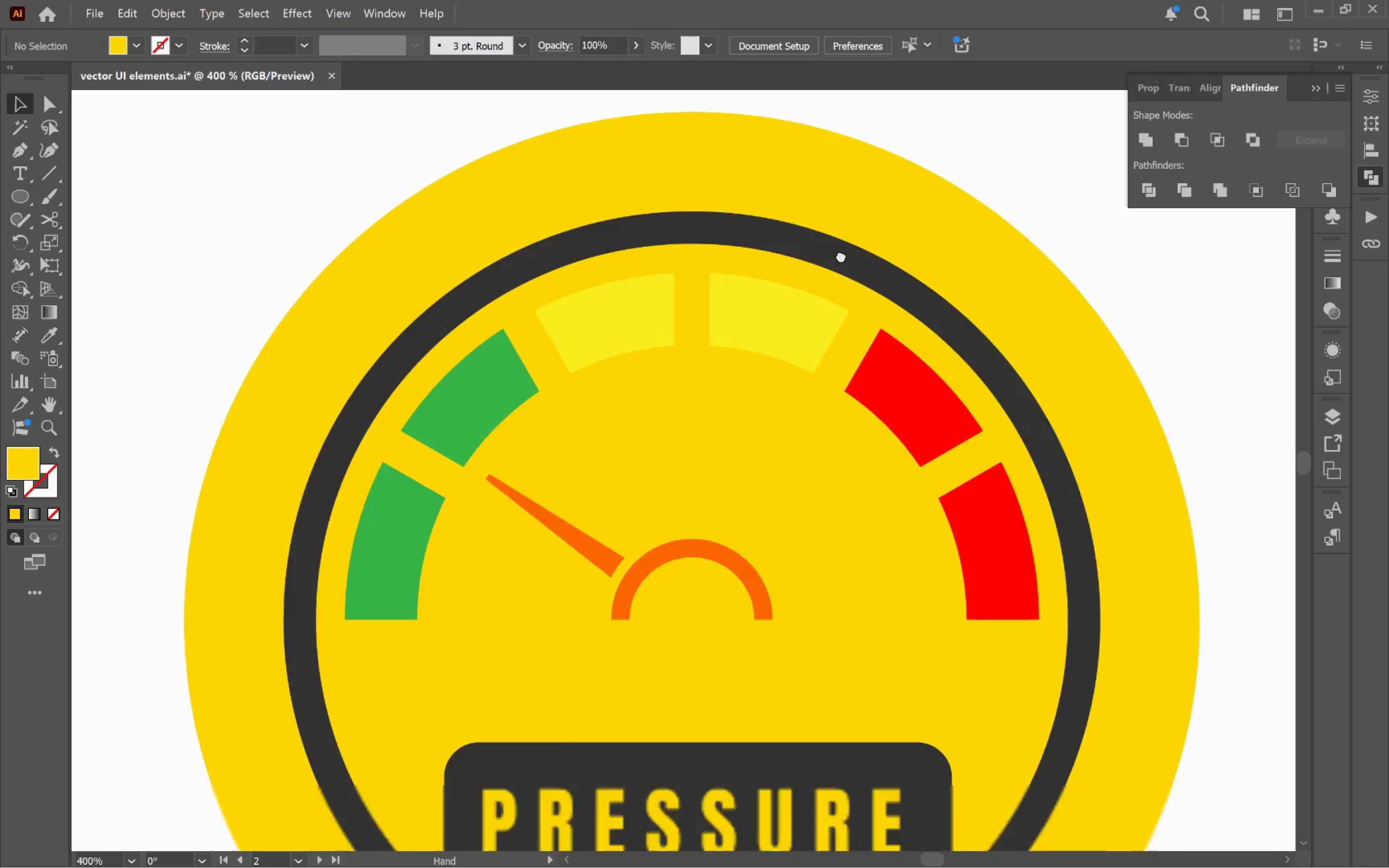 
hold_key(key=Space, duration=0.65)
 